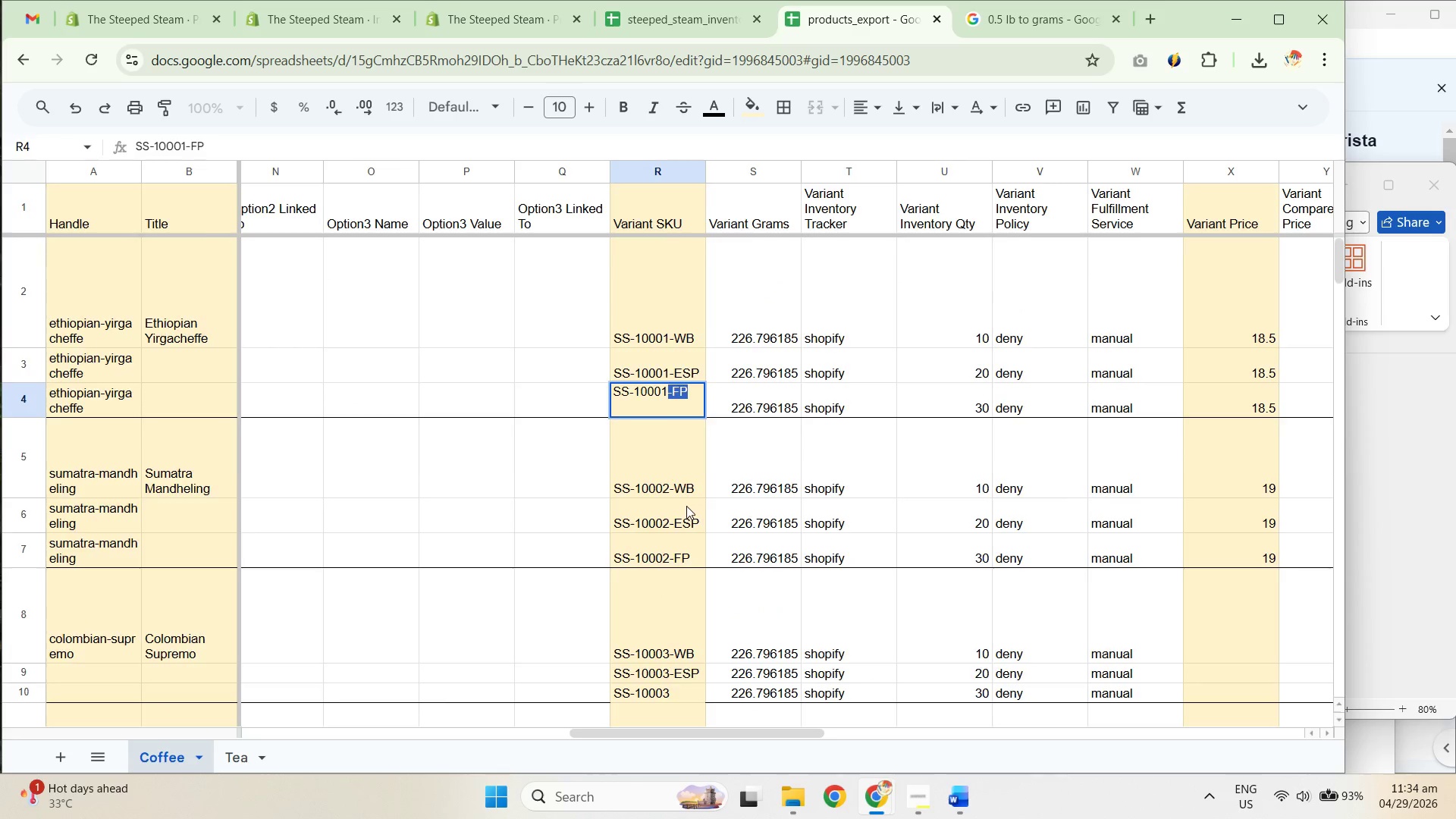 
scroll: coordinate [686, 504], scroll_direction: down, amount: 2.0
 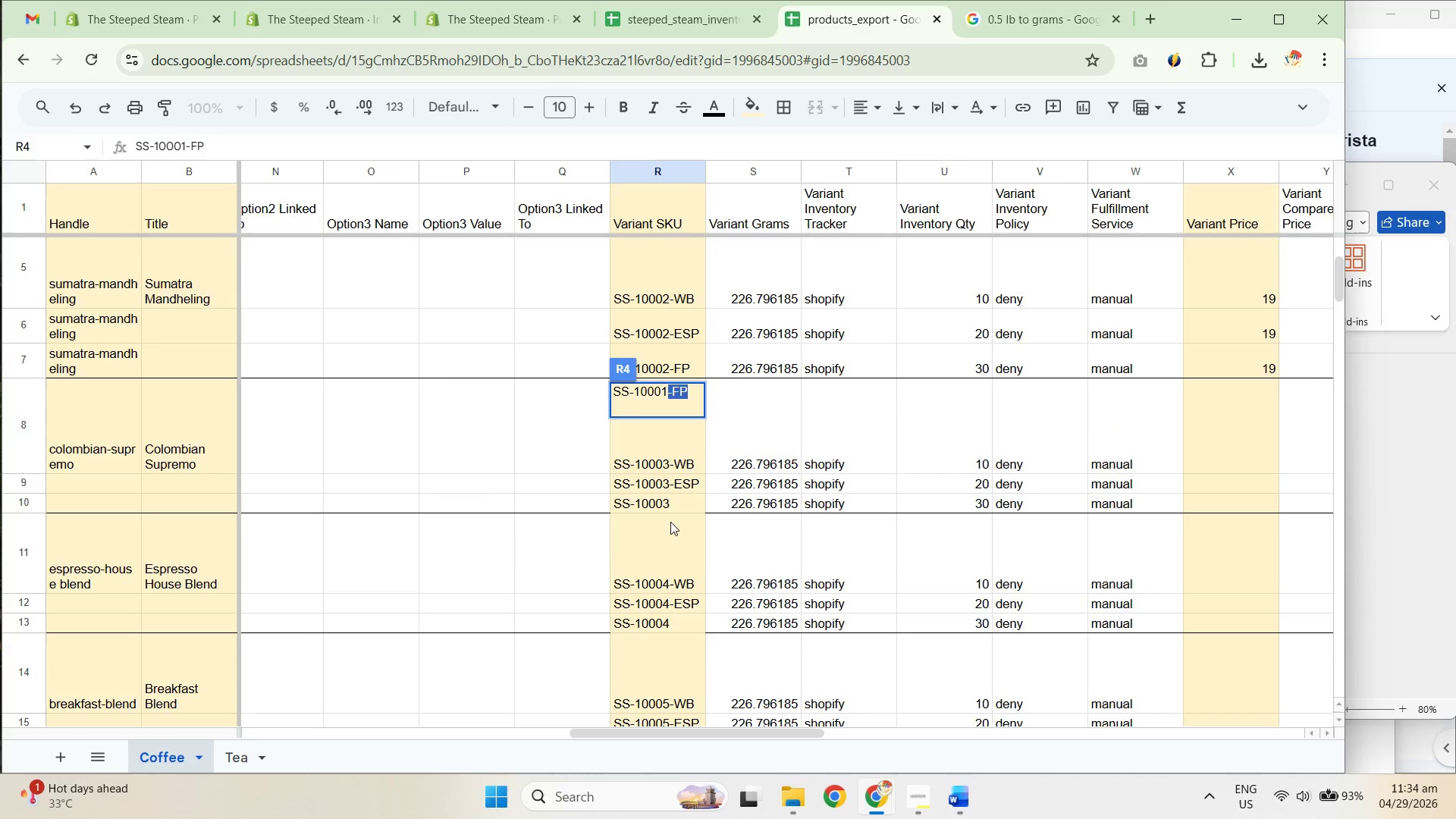 
left_click([670, 503])
 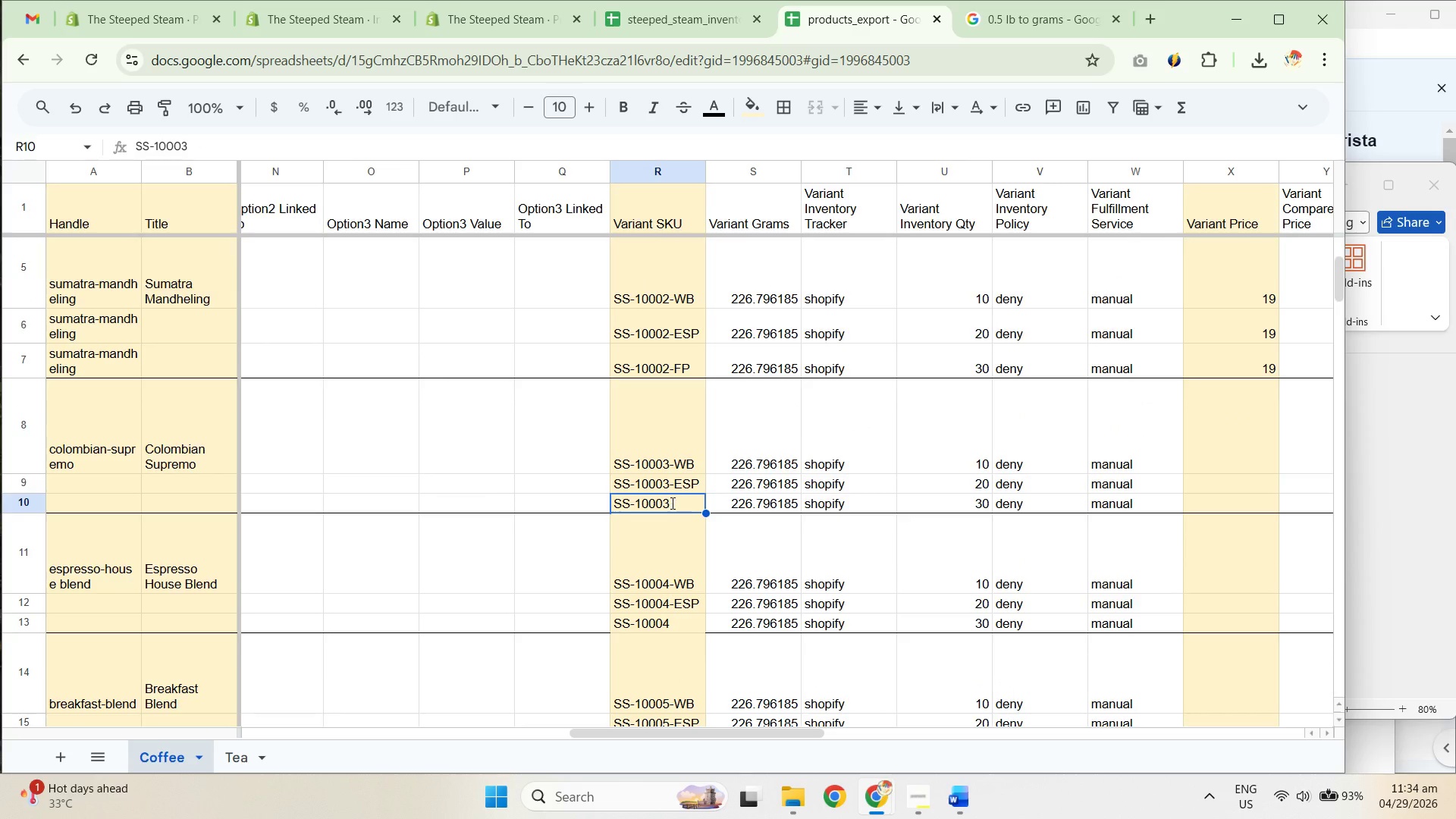 
key(F2)
 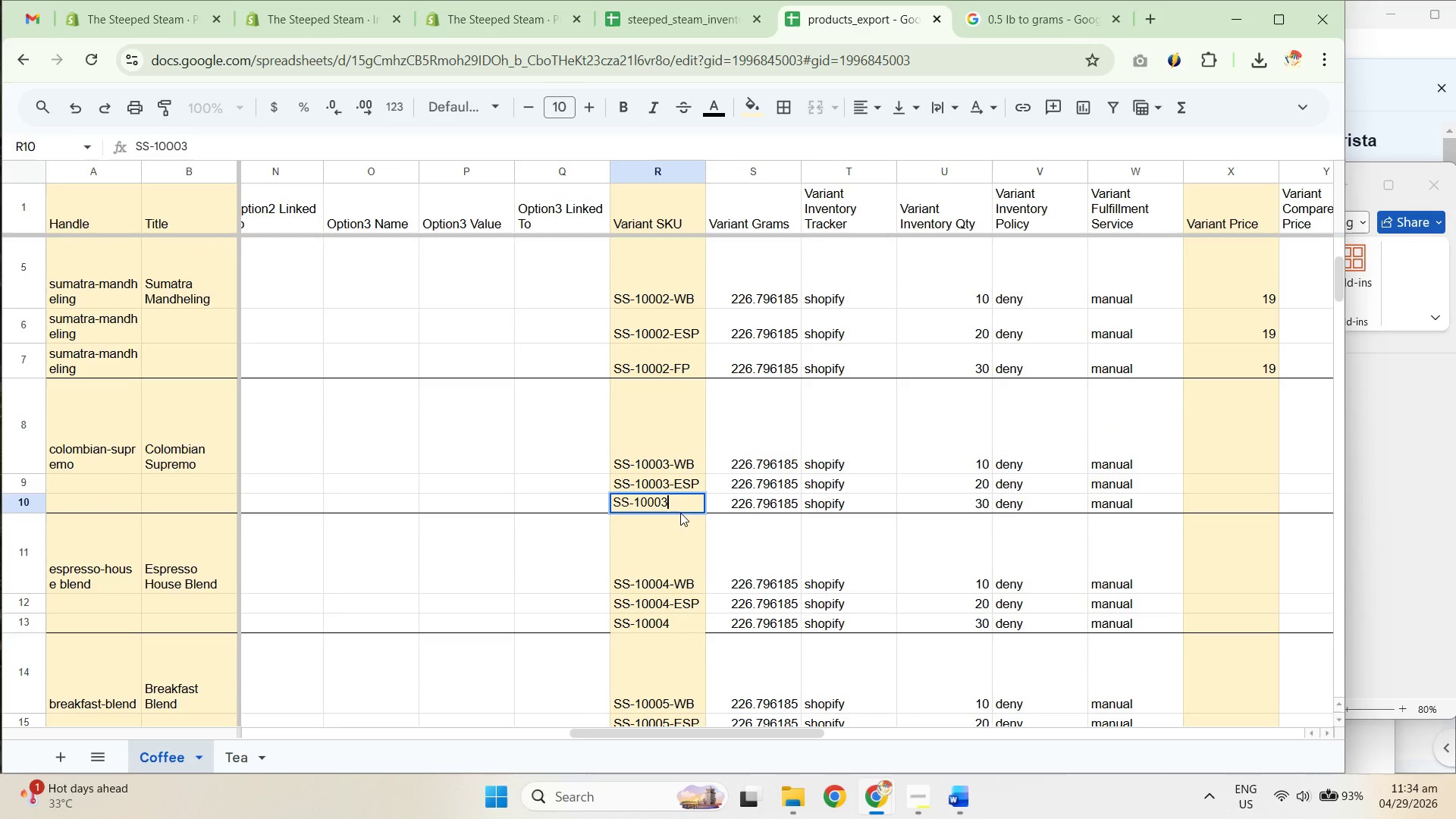 
key(Control+V)
 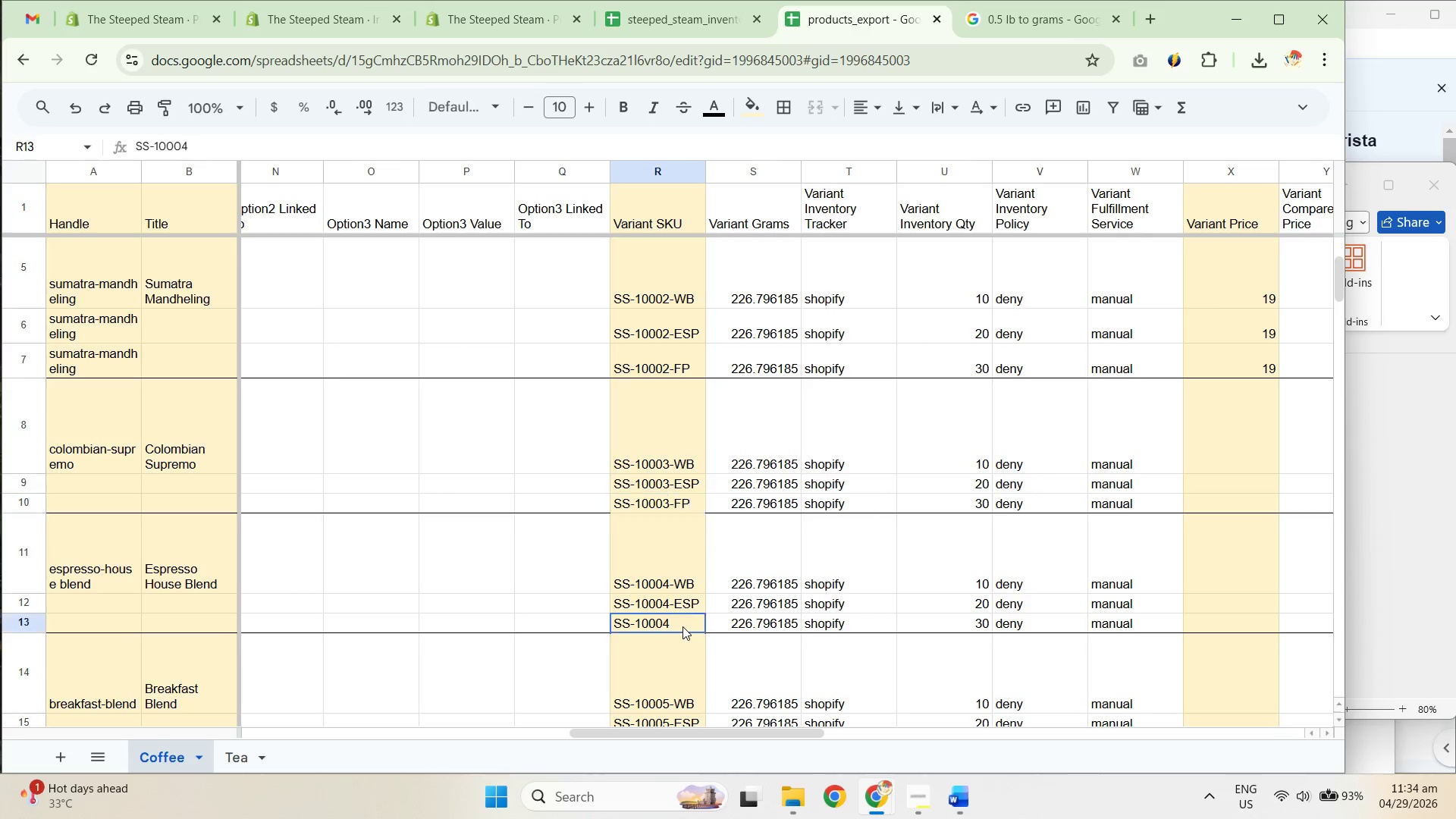 
key(F2)
 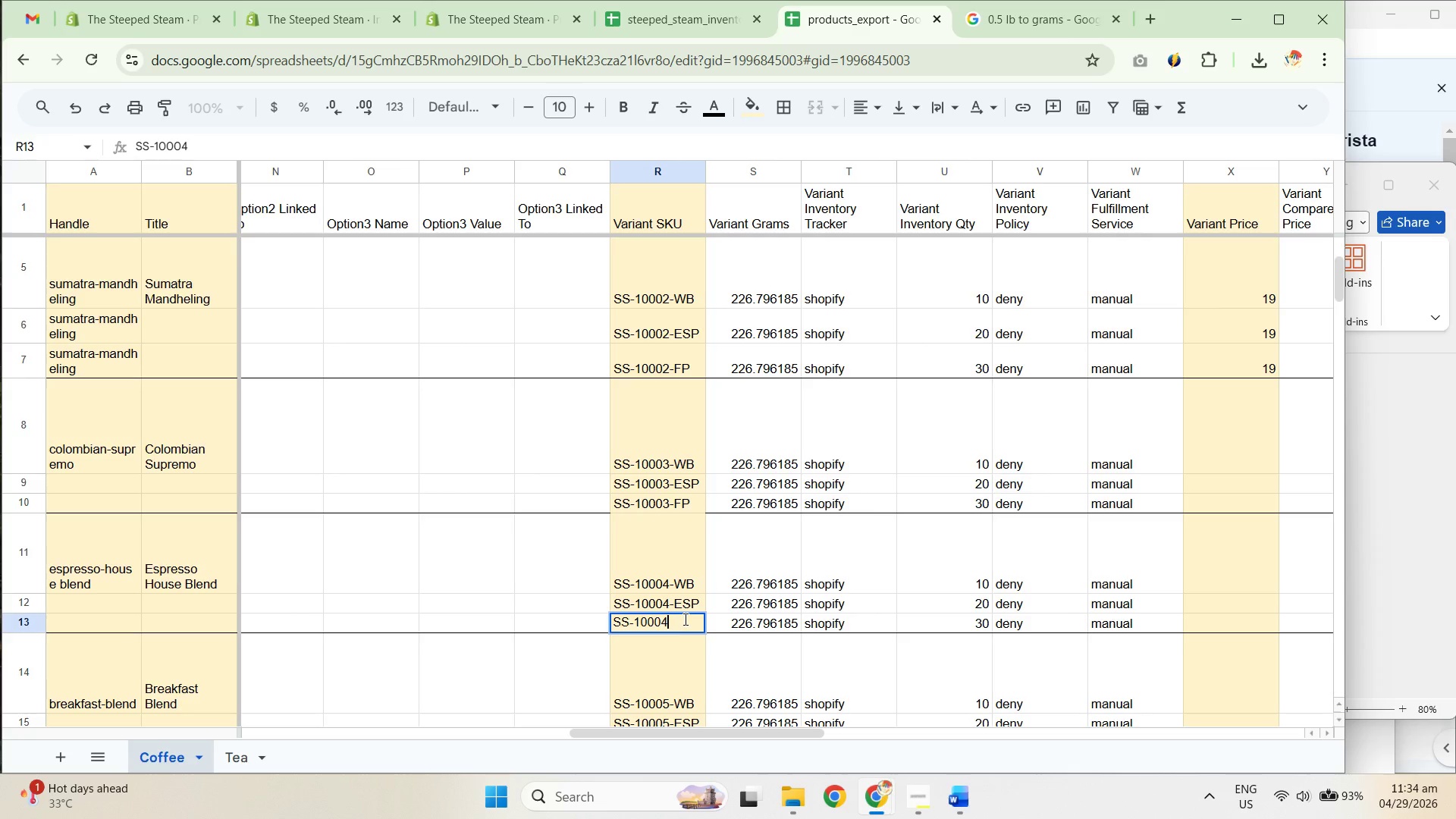 
key(Control+V)
 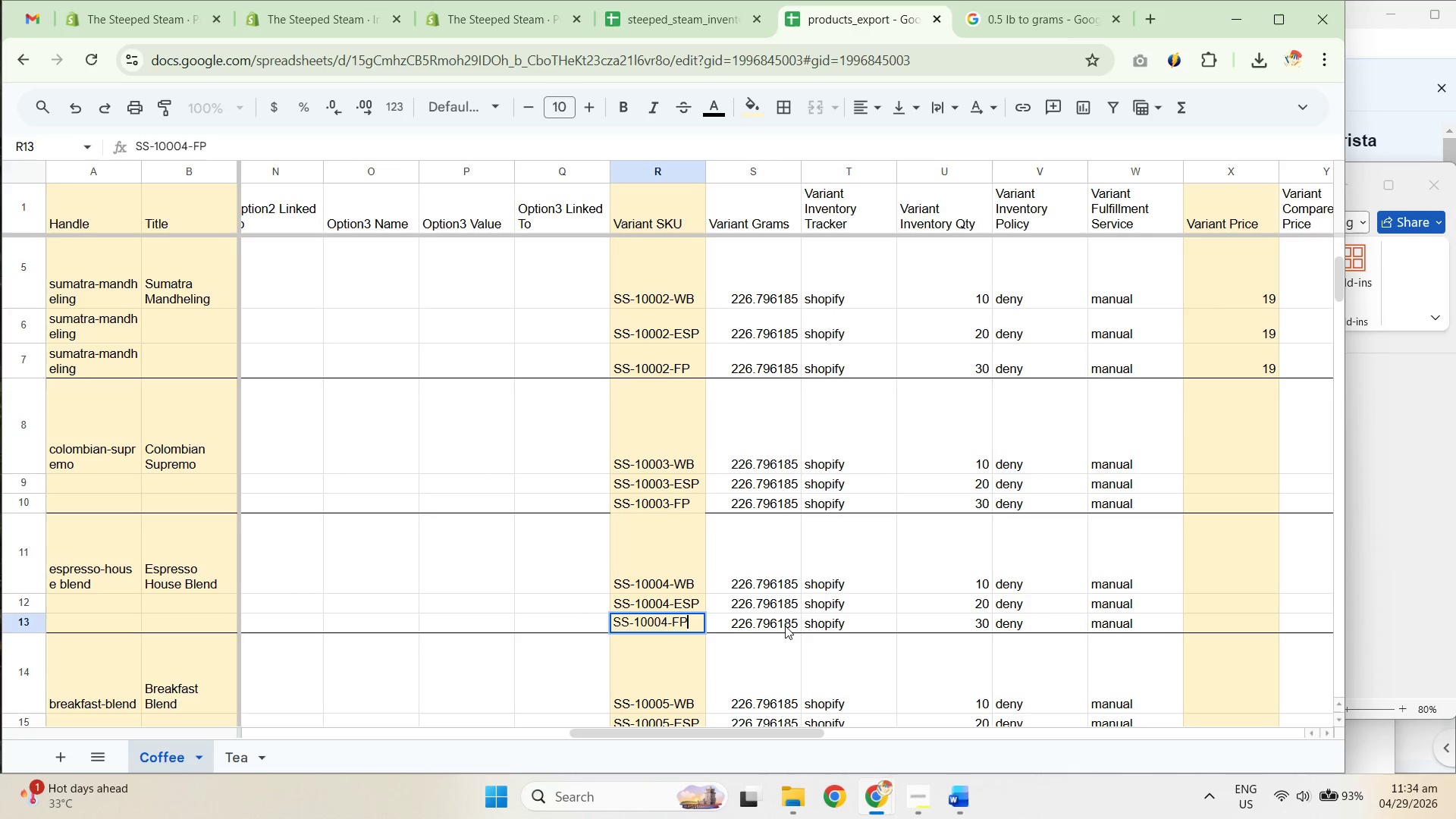 
left_click([810, 620])
 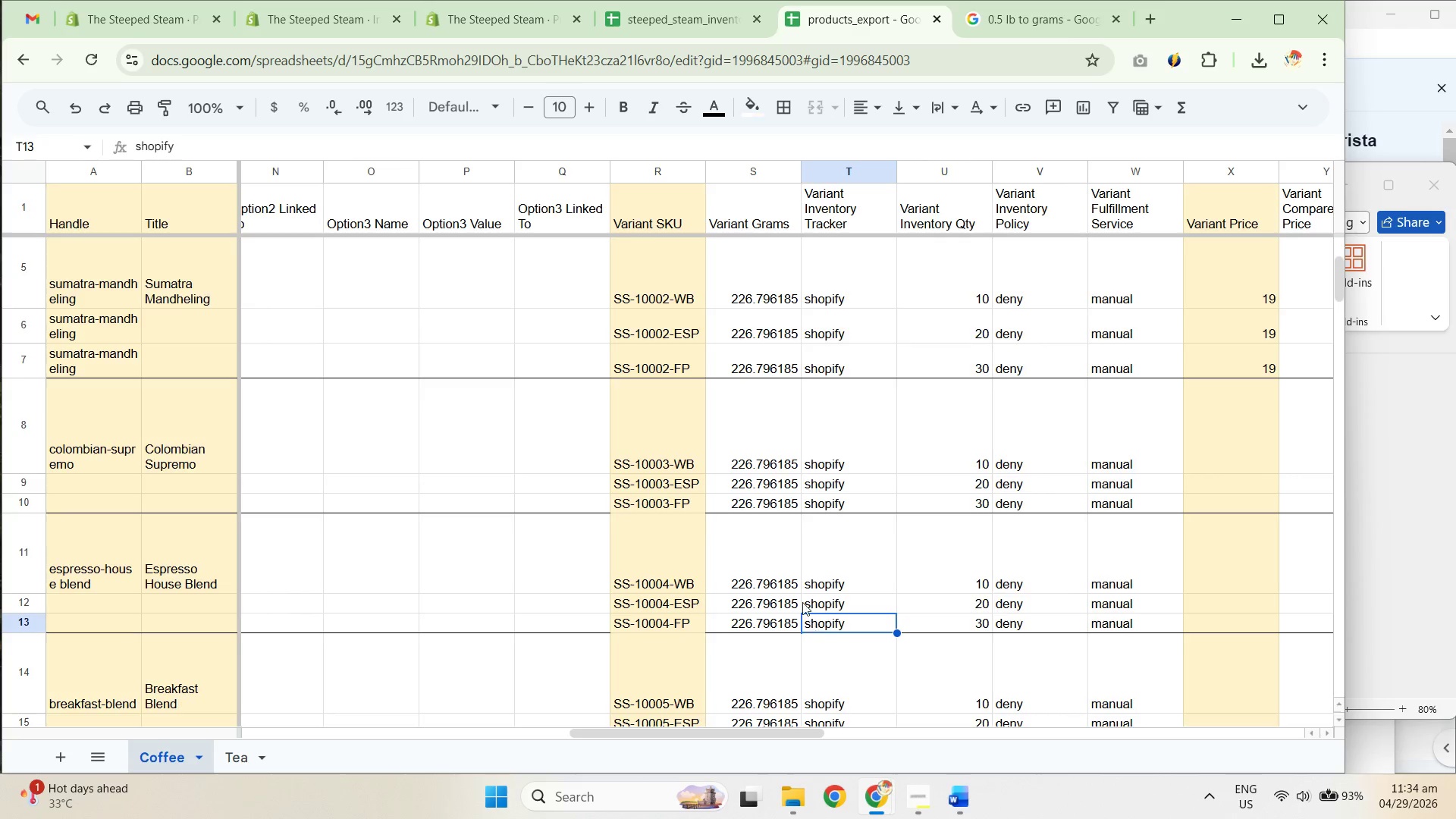 
scroll: coordinate [802, 497], scroll_direction: down, amount: 2.0
 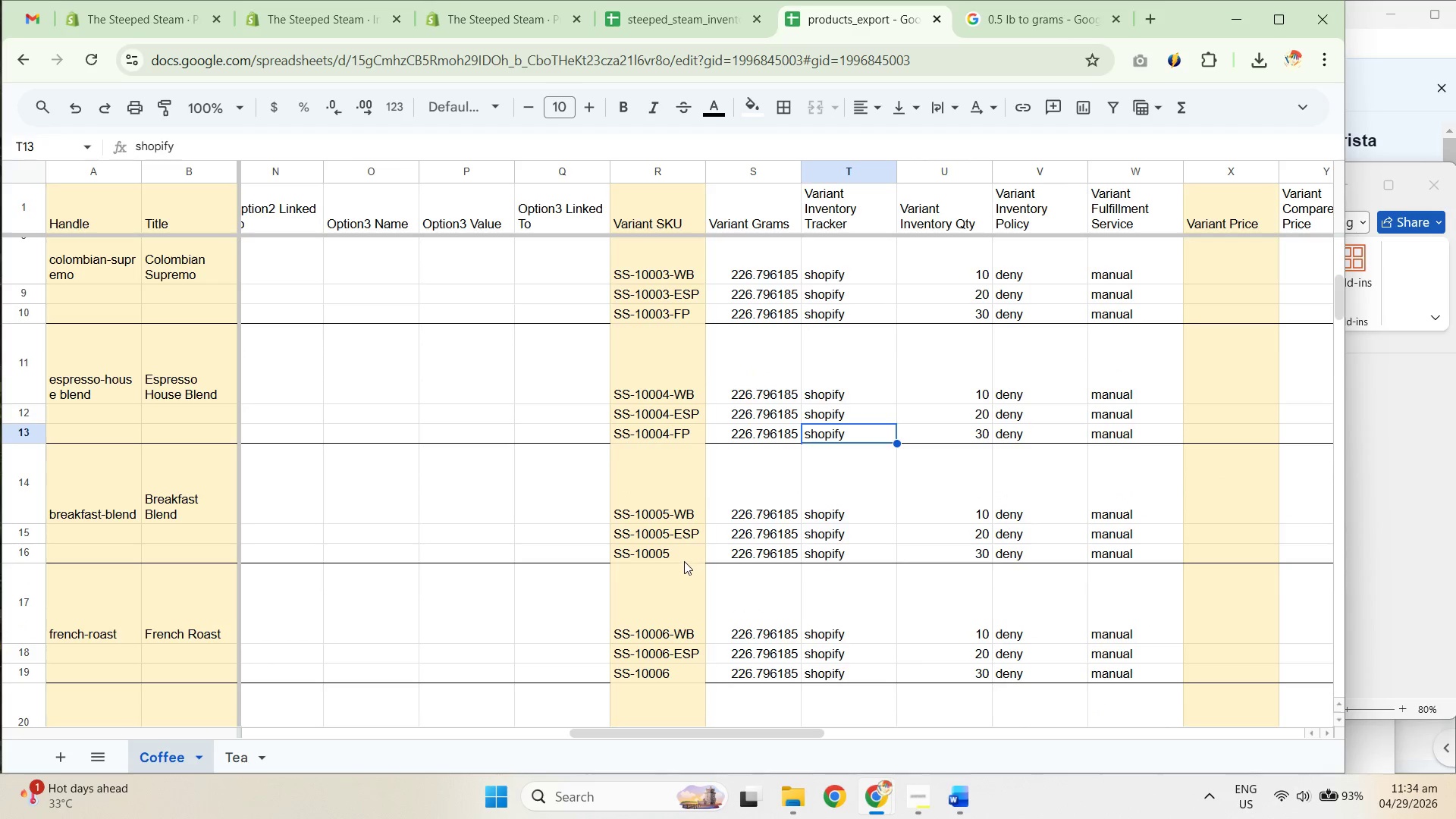 
left_click([684, 552])
 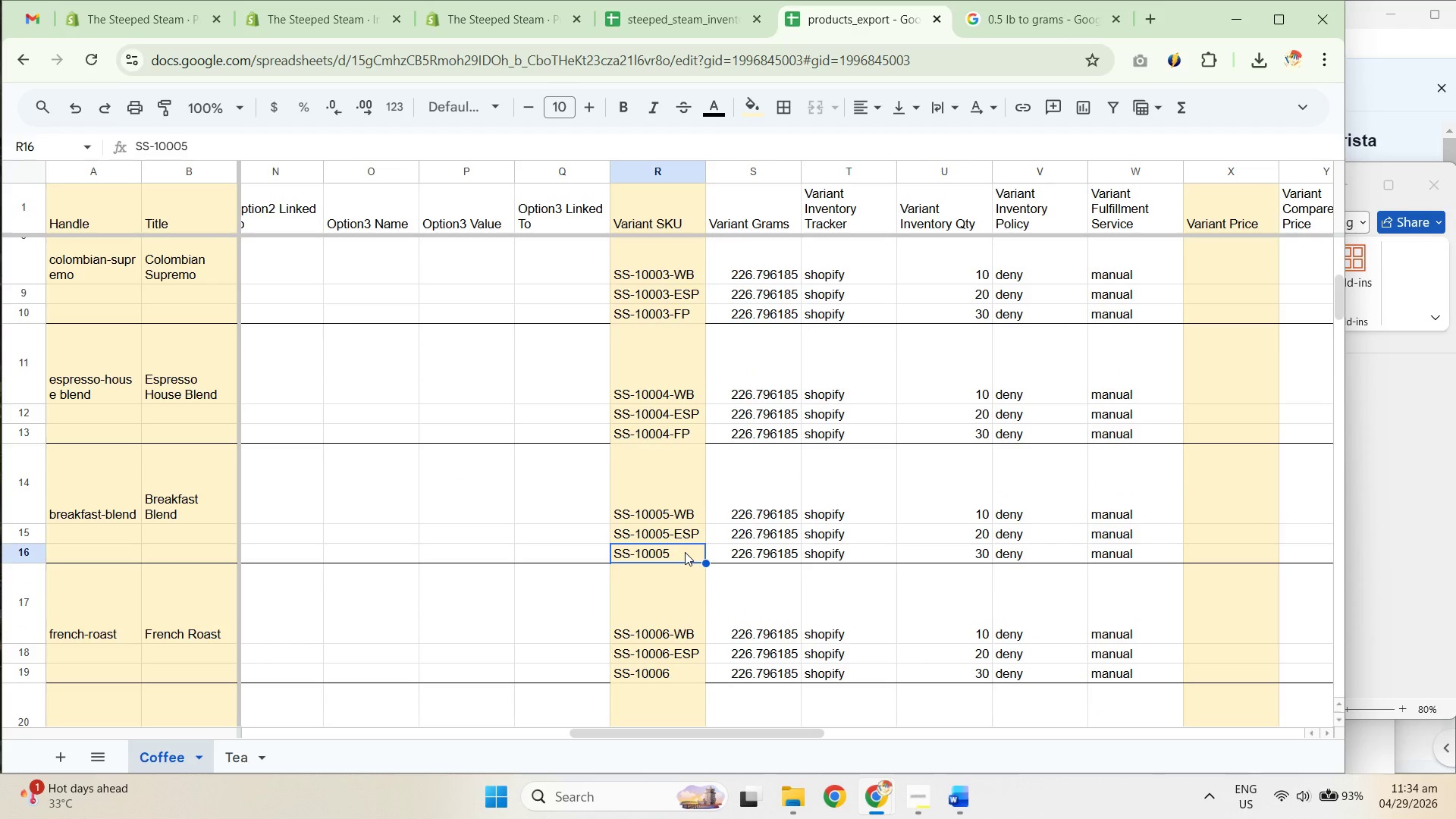 
key(F2)
 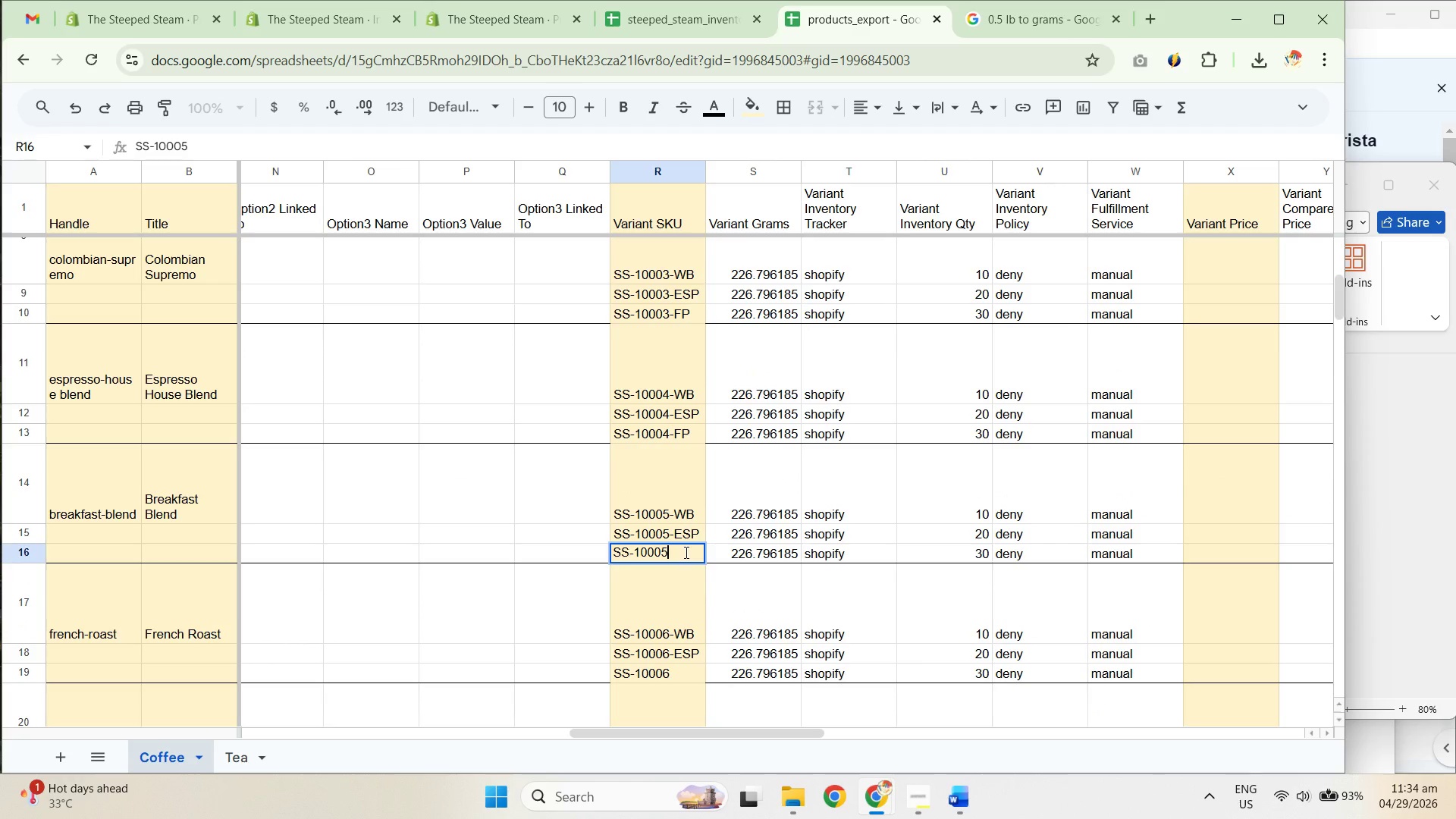 
key(Control+V)
 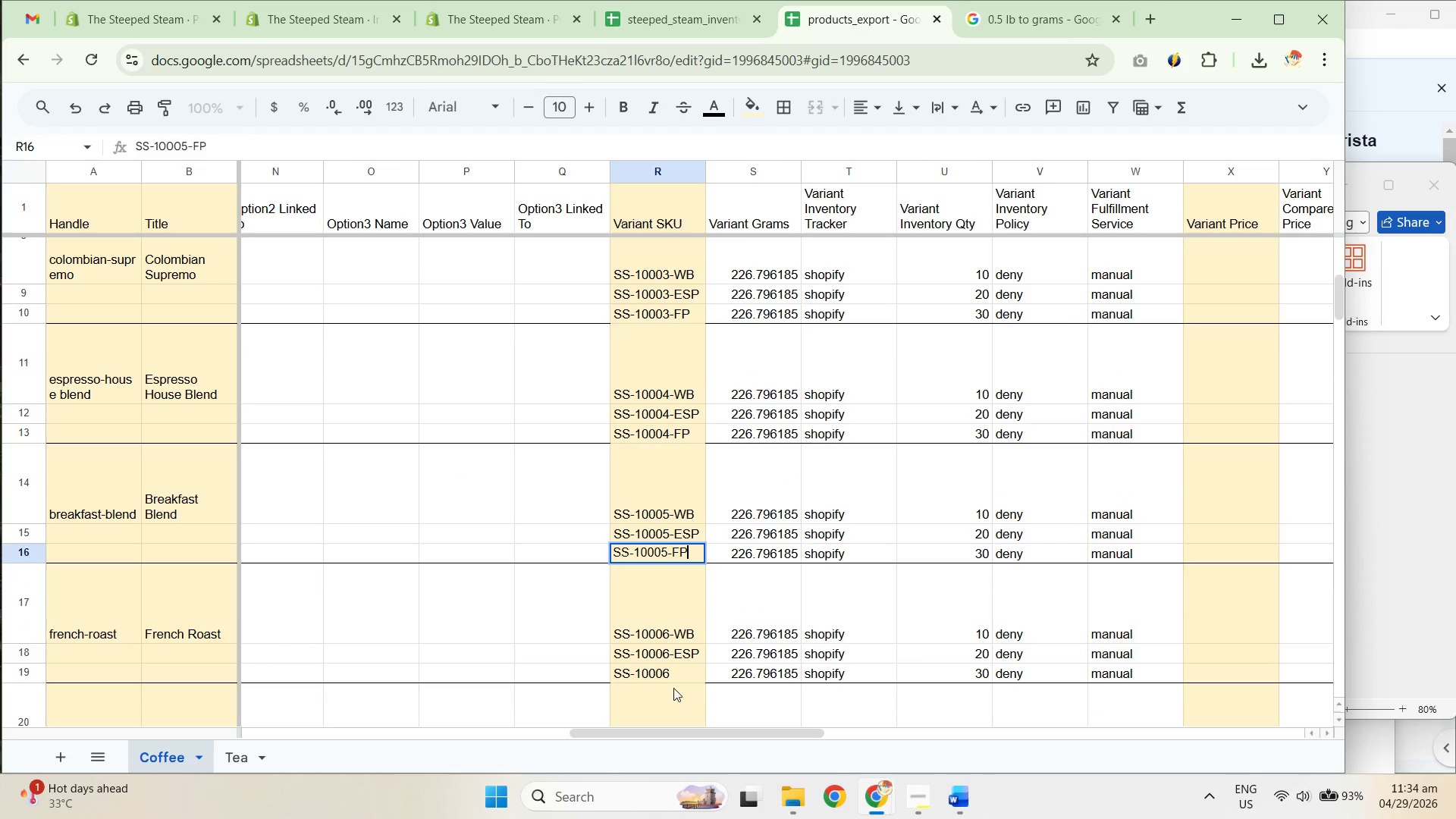 
left_click([677, 670])
 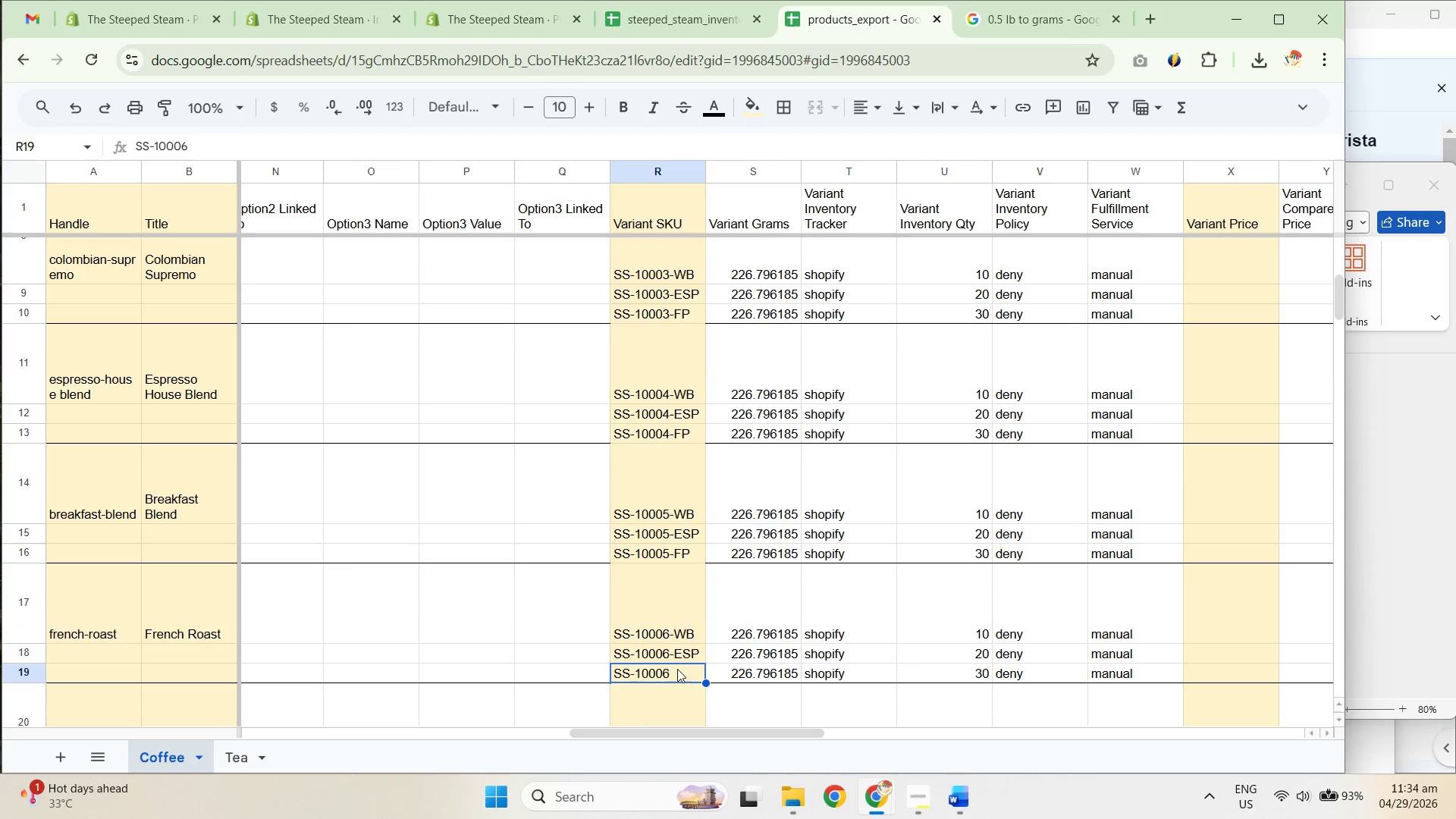 
key(F2)
 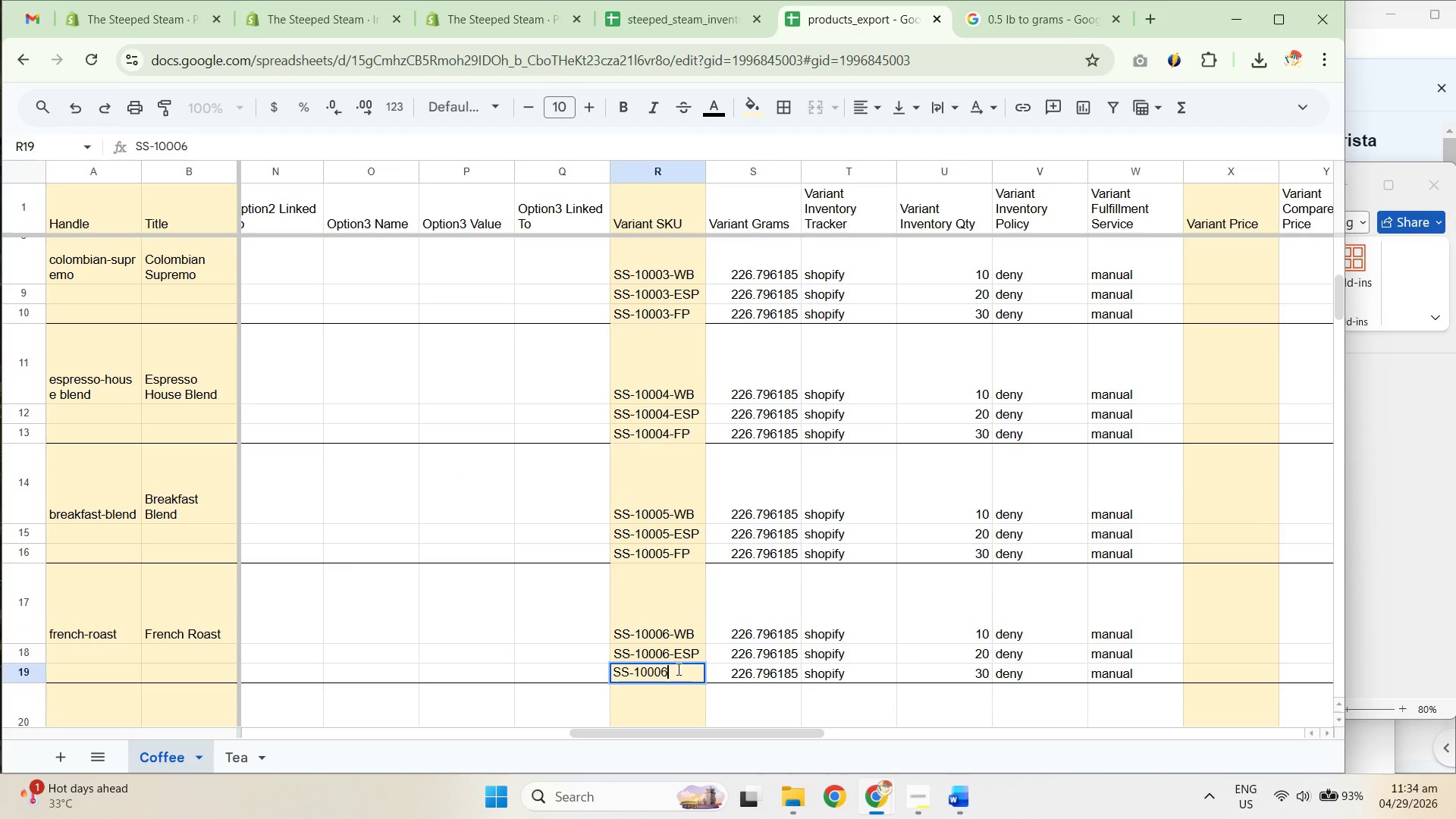 
key(Control+V)
 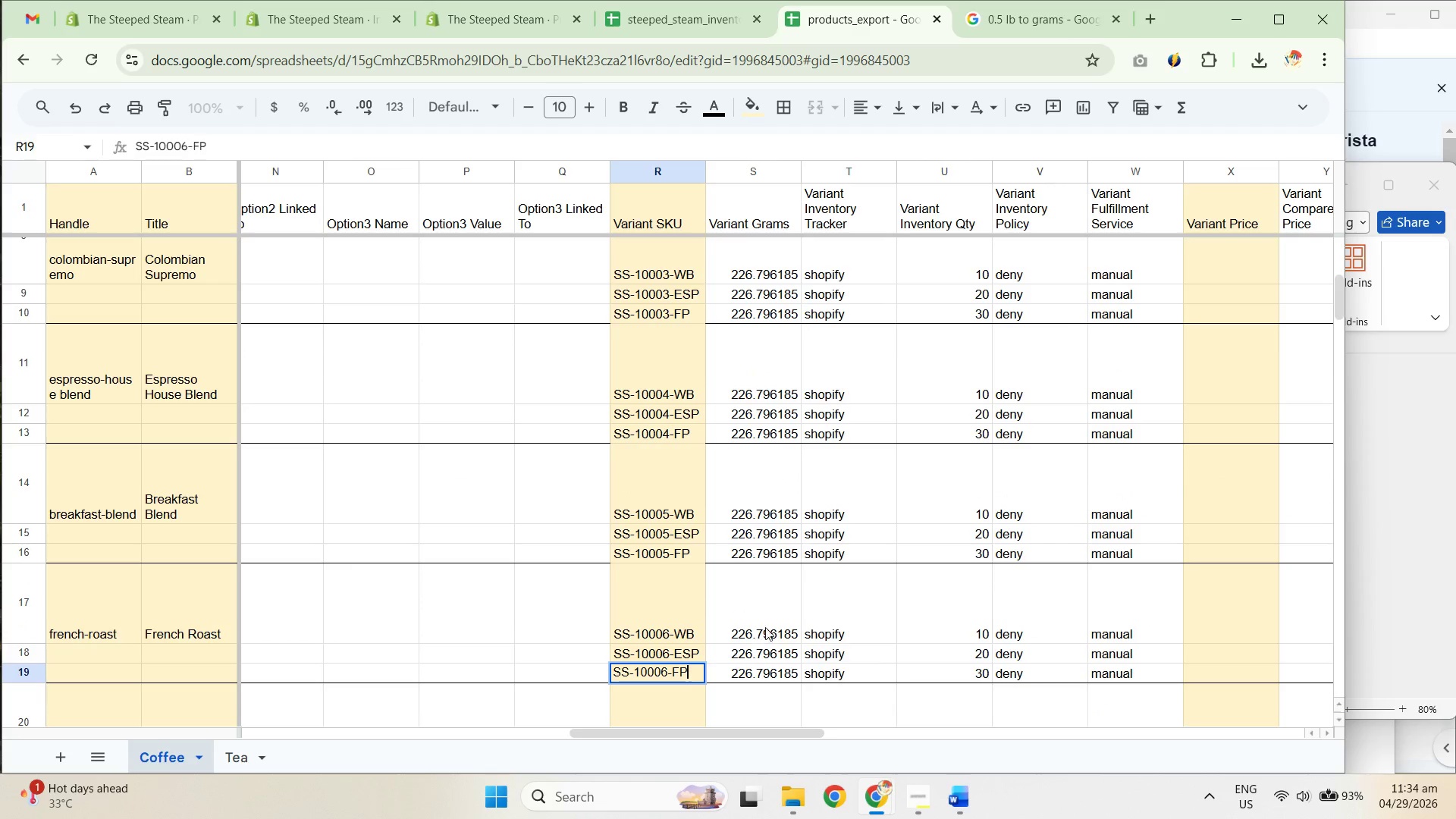 
left_click([769, 623])
 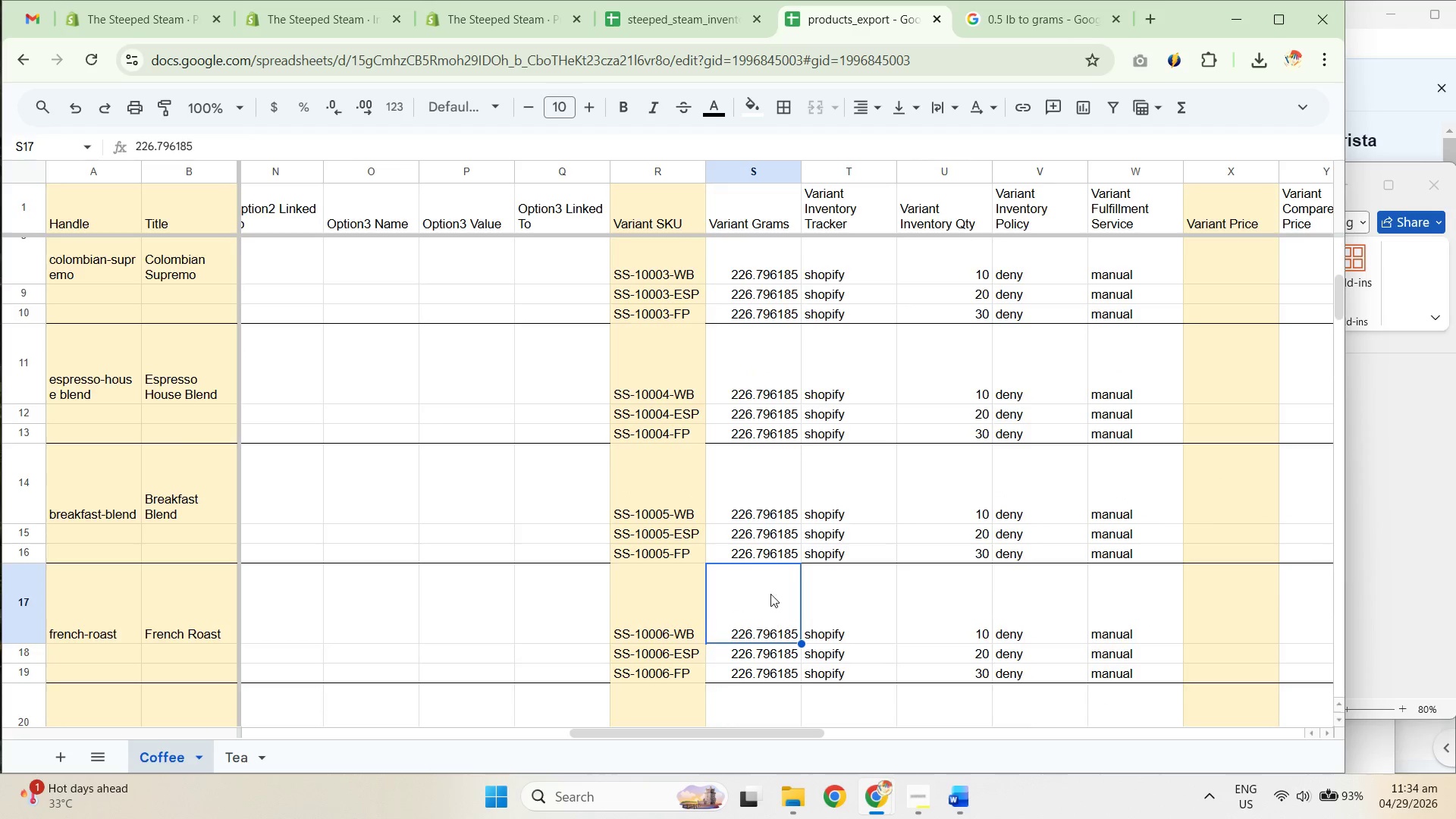 
scroll: coordinate [777, 534], scroll_direction: down, amount: 2.0
 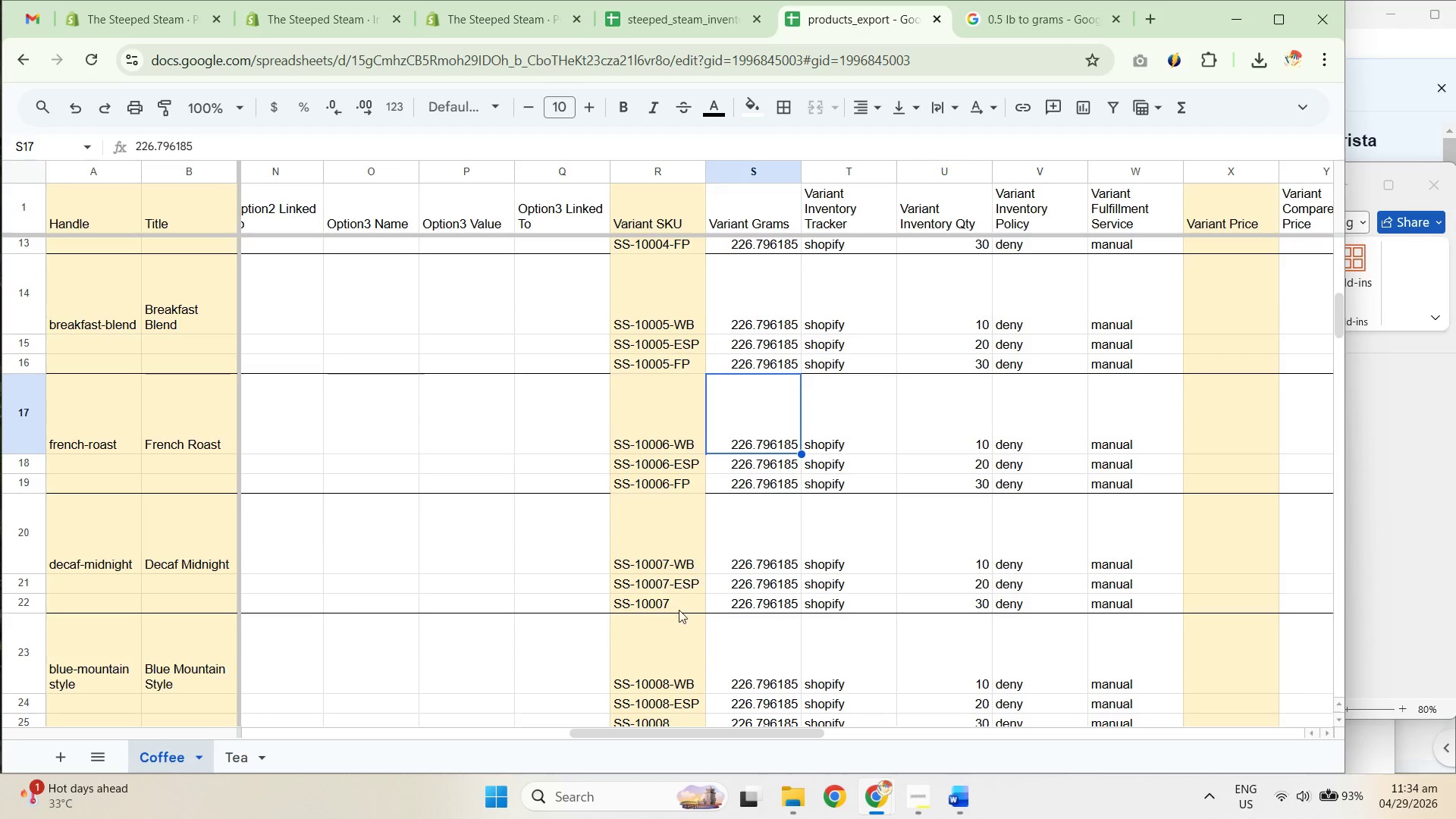 
left_click([679, 610])
 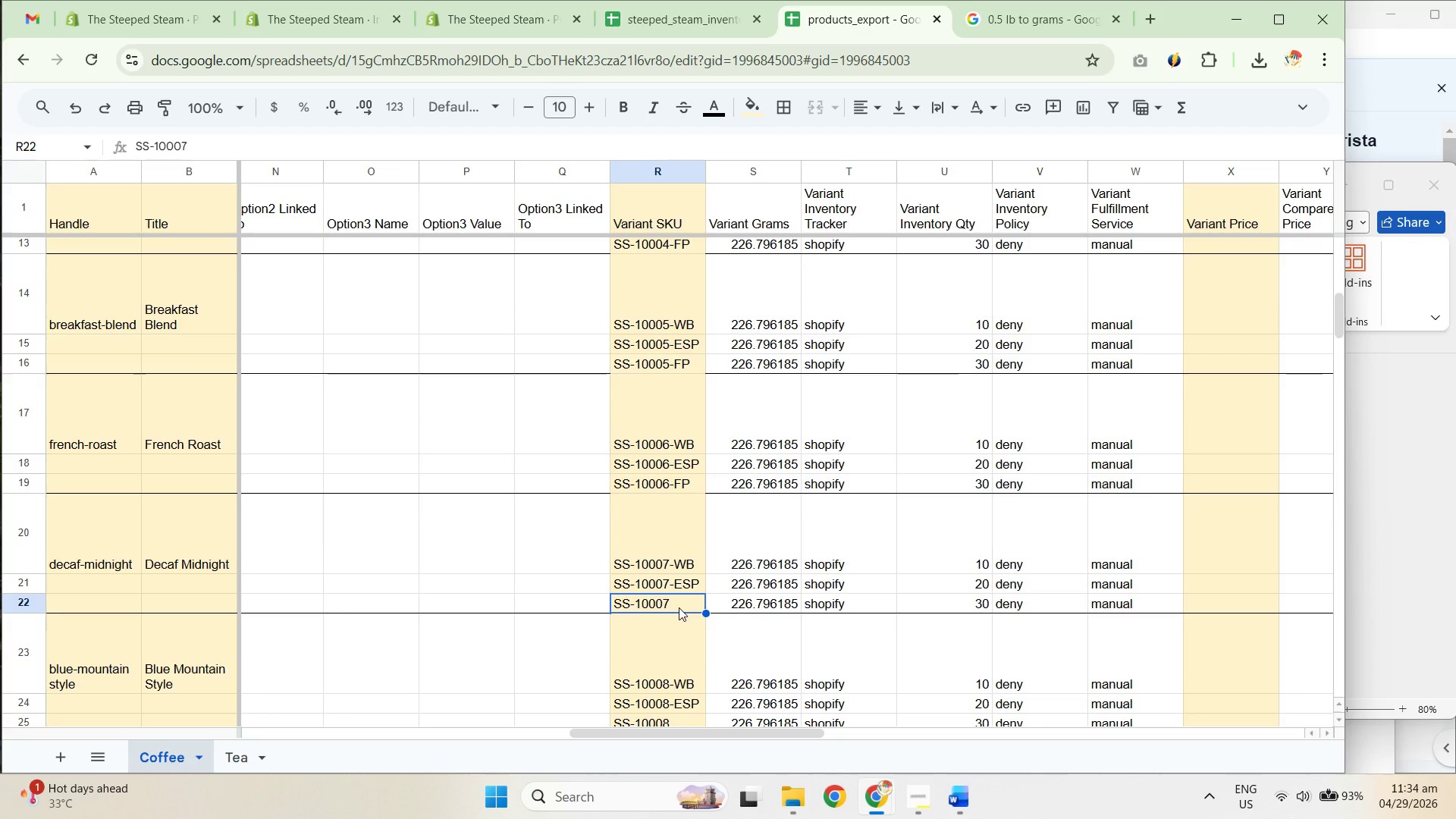 
key(F2)
 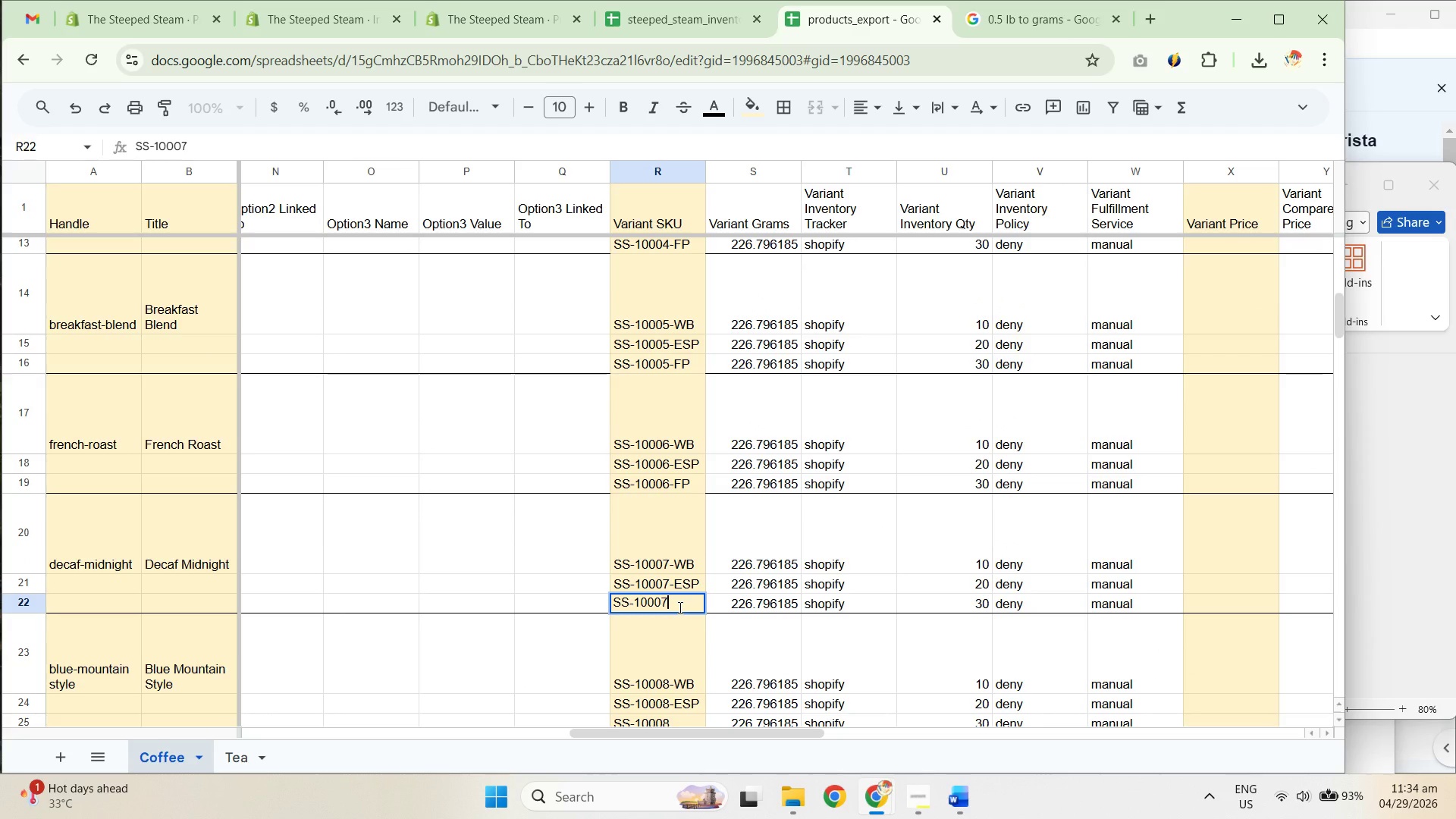 
key(Control+V)
 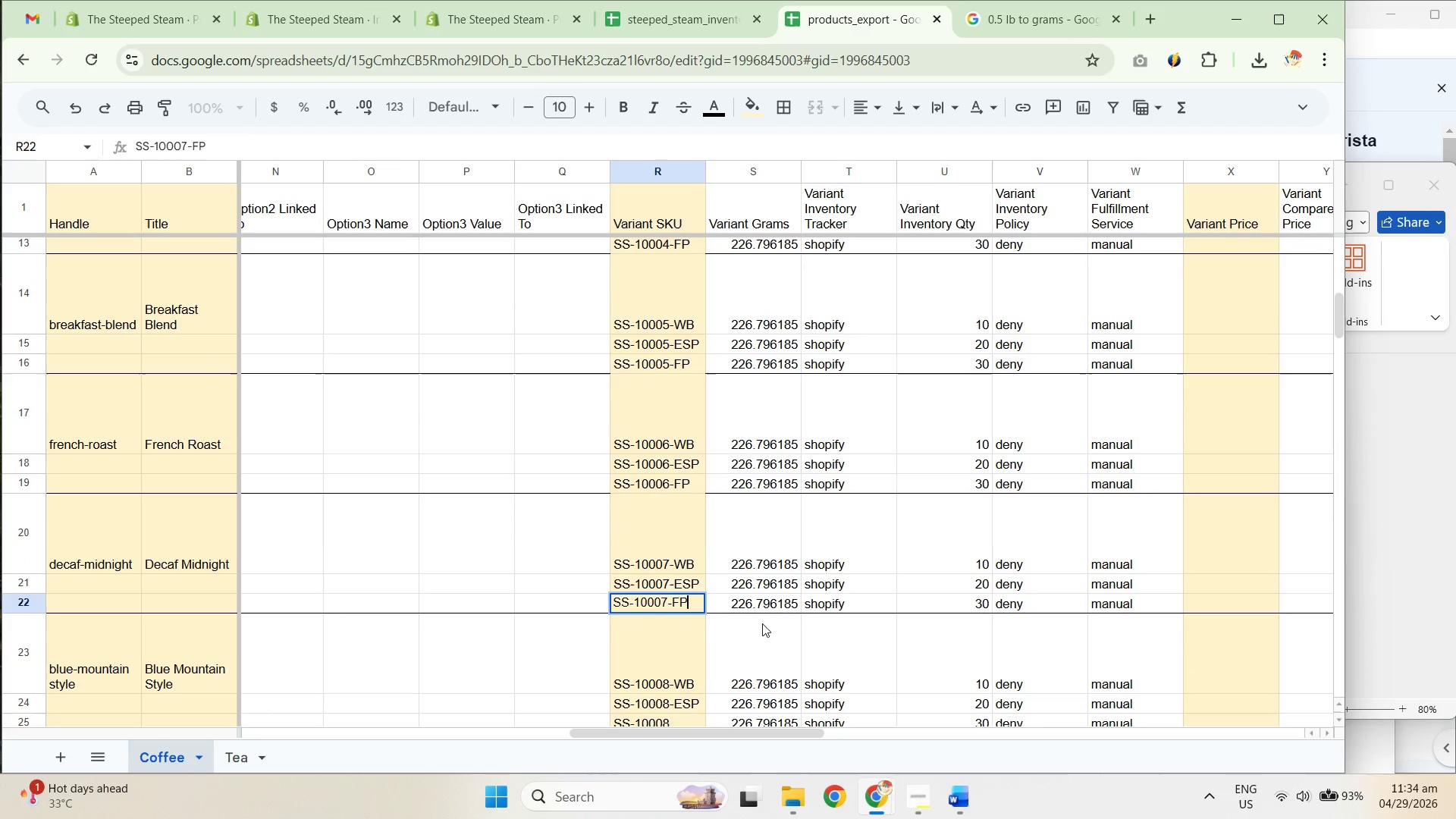 
left_click([780, 604])
 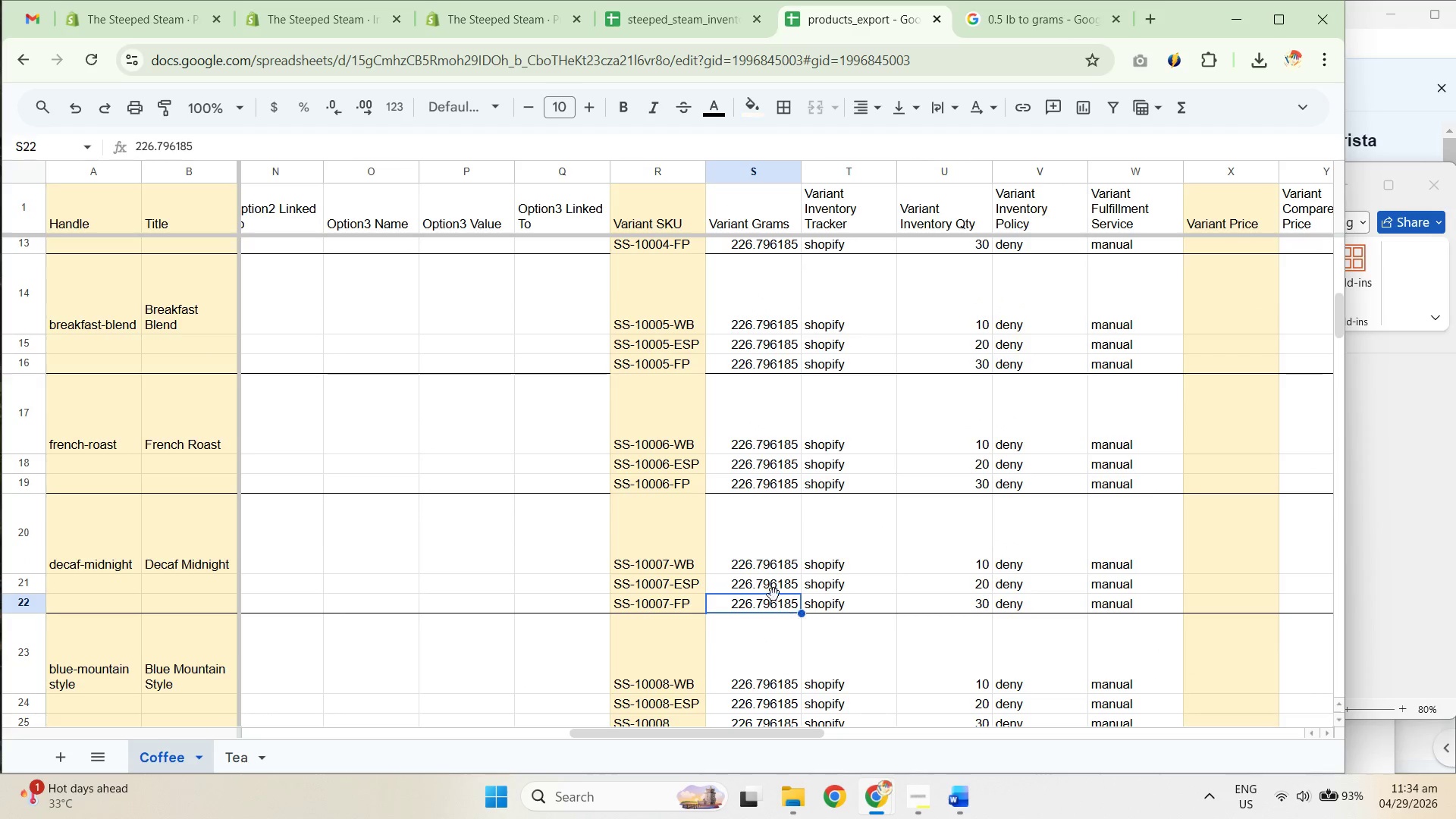 
scroll: coordinate [774, 528], scroll_direction: down, amount: 1.0
 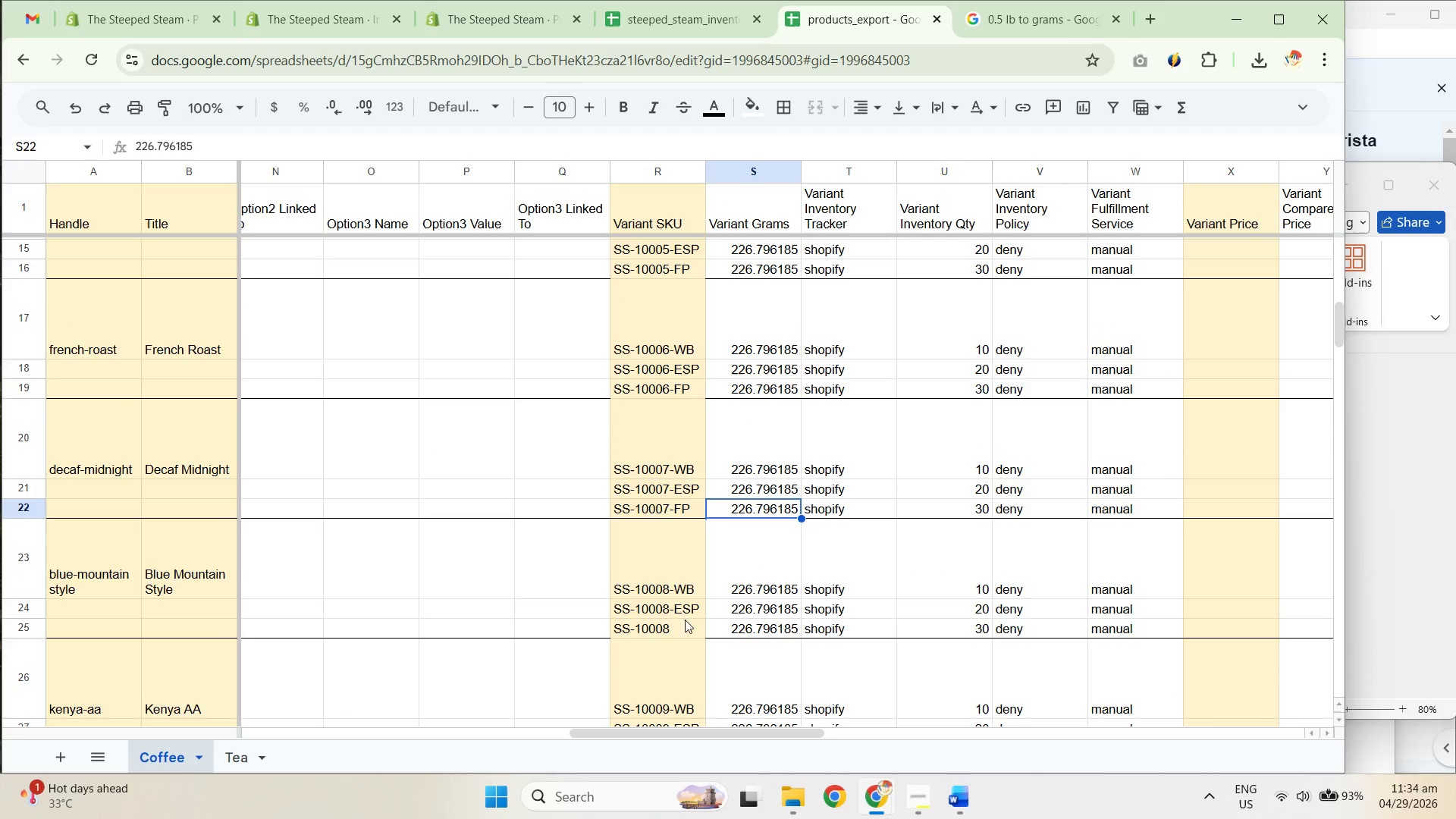 
left_click([677, 635])
 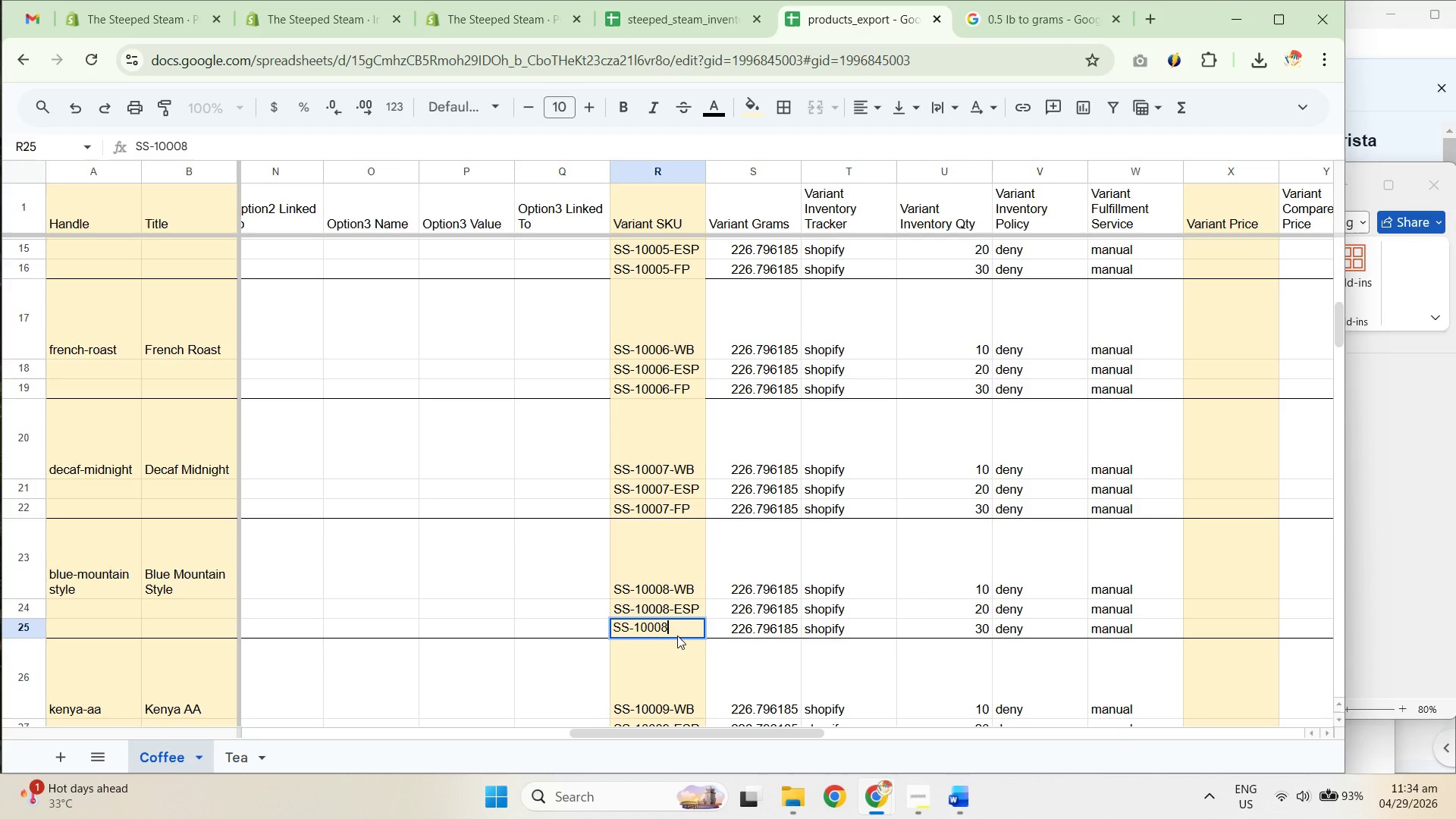 
key(F2)
 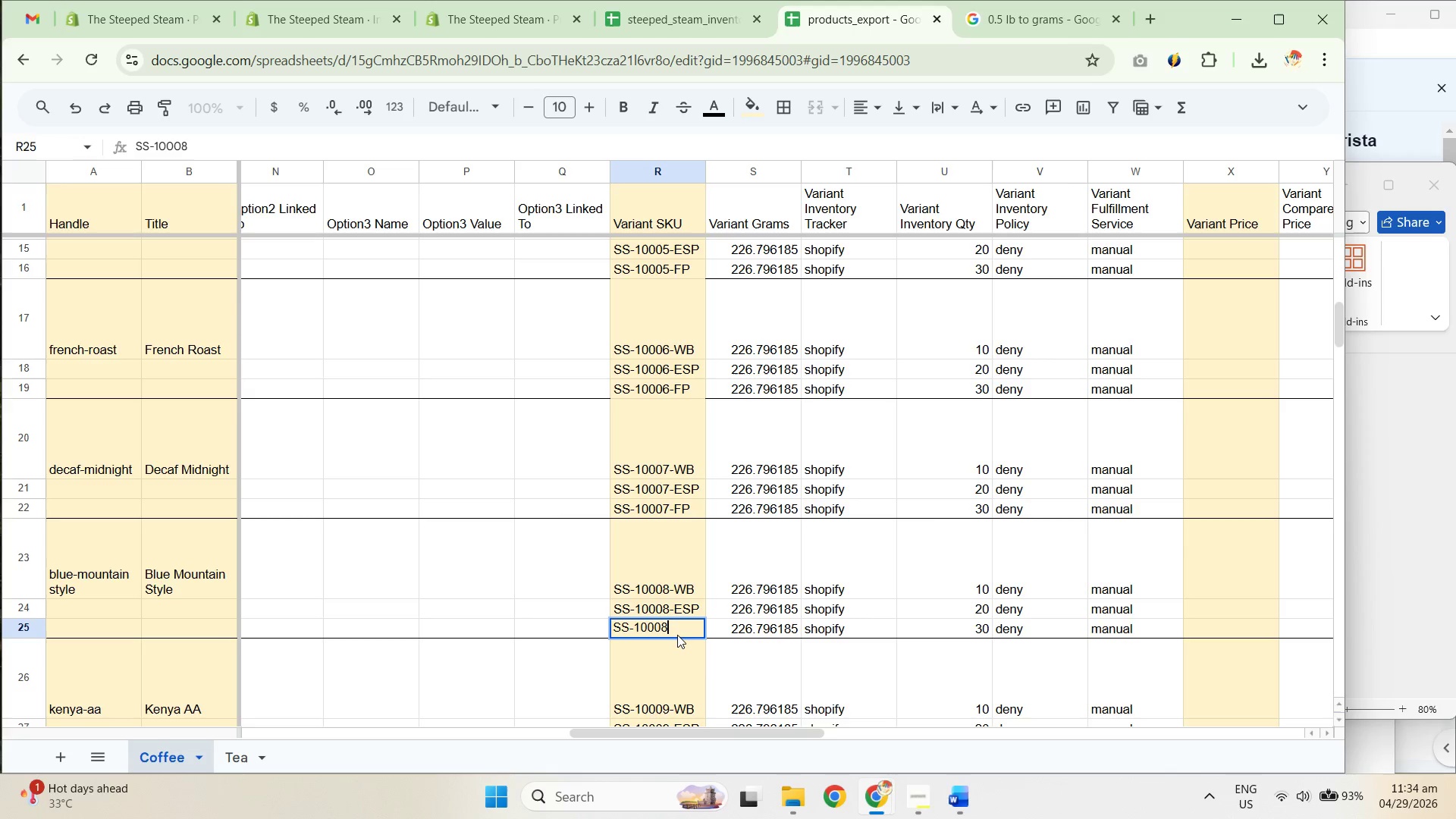 
key(Control+V)
 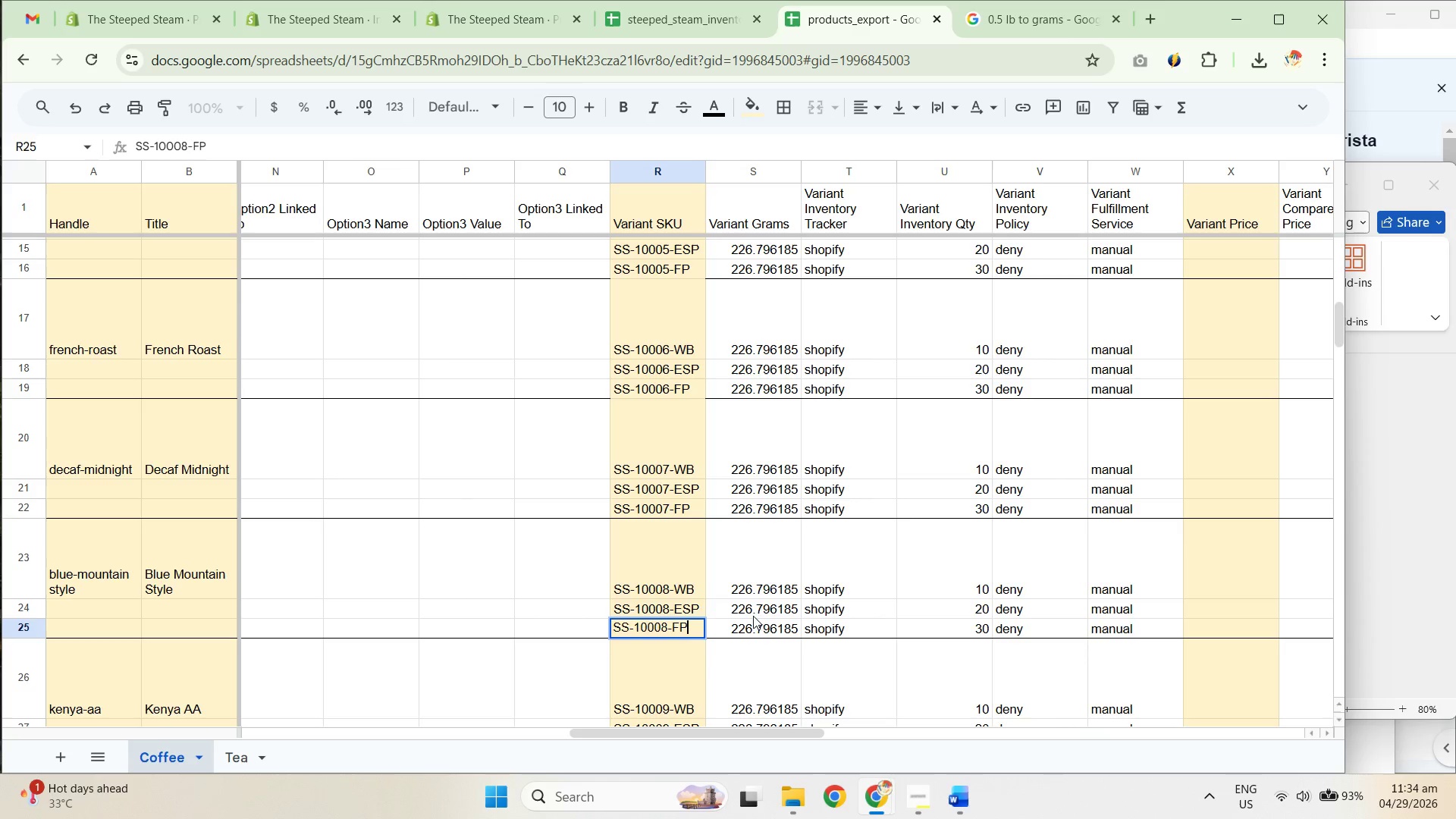 
left_click([761, 609])
 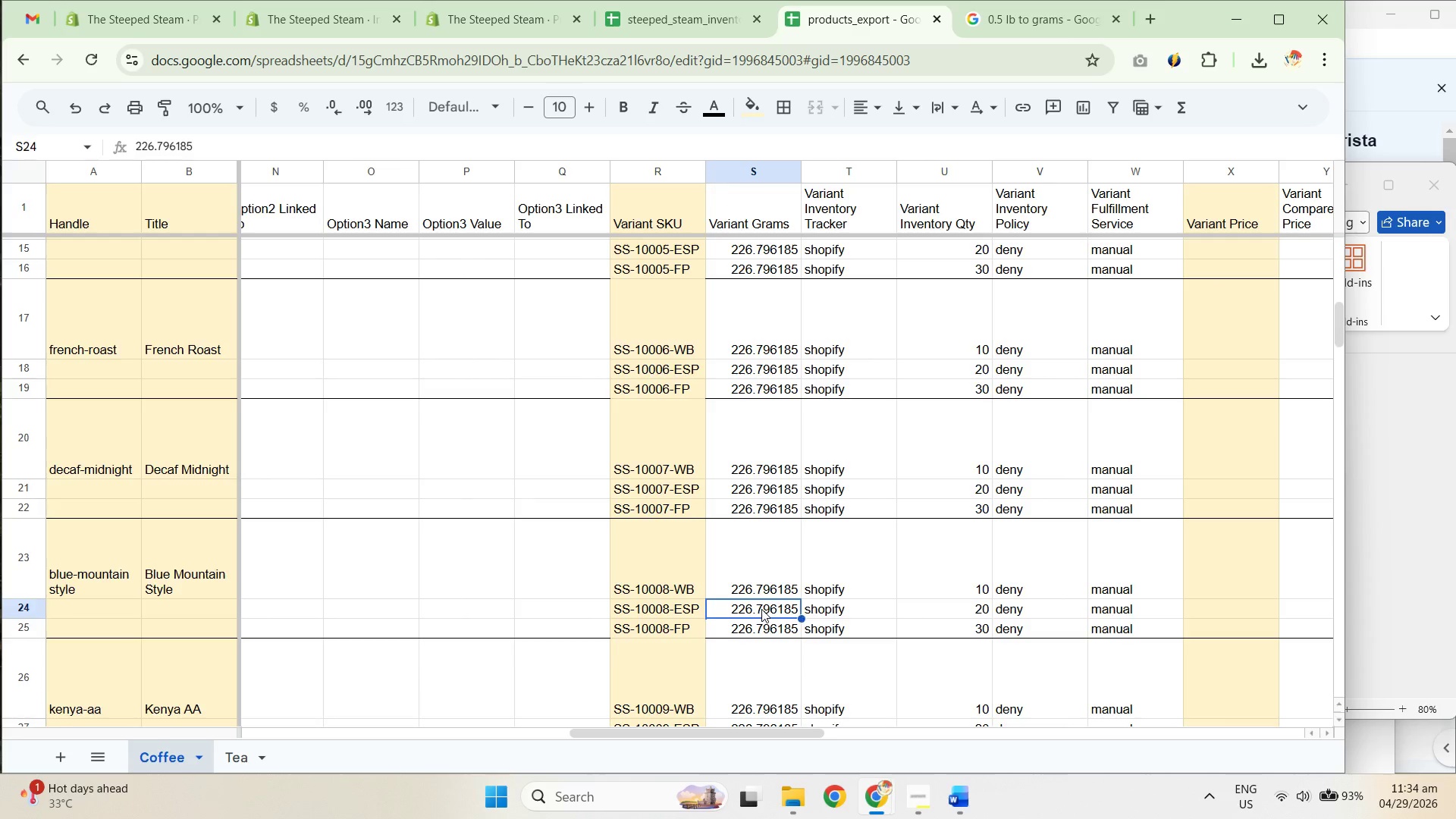 
scroll: coordinate [758, 549], scroll_direction: down, amount: 2.0
 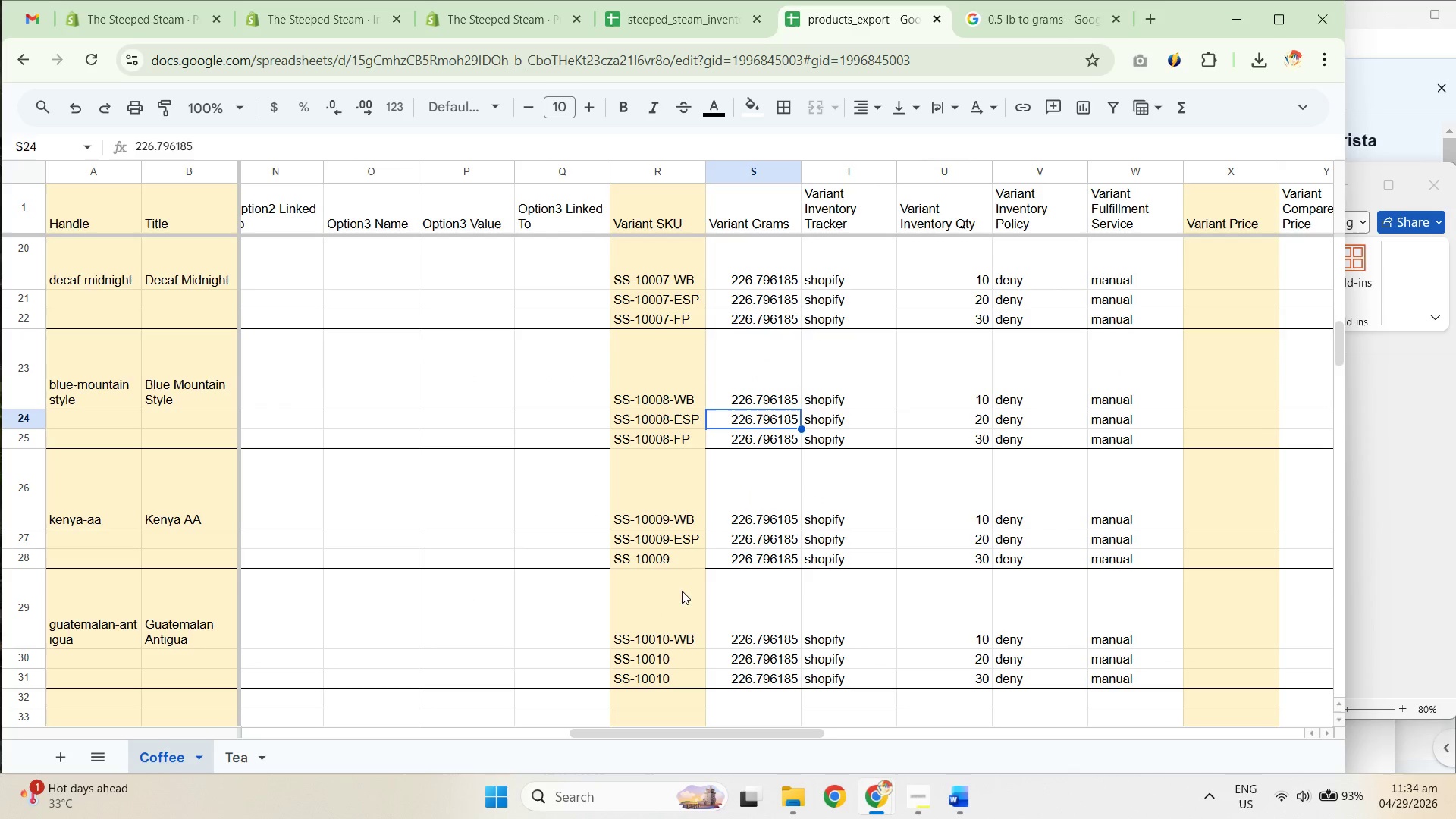 
left_click([679, 566])
 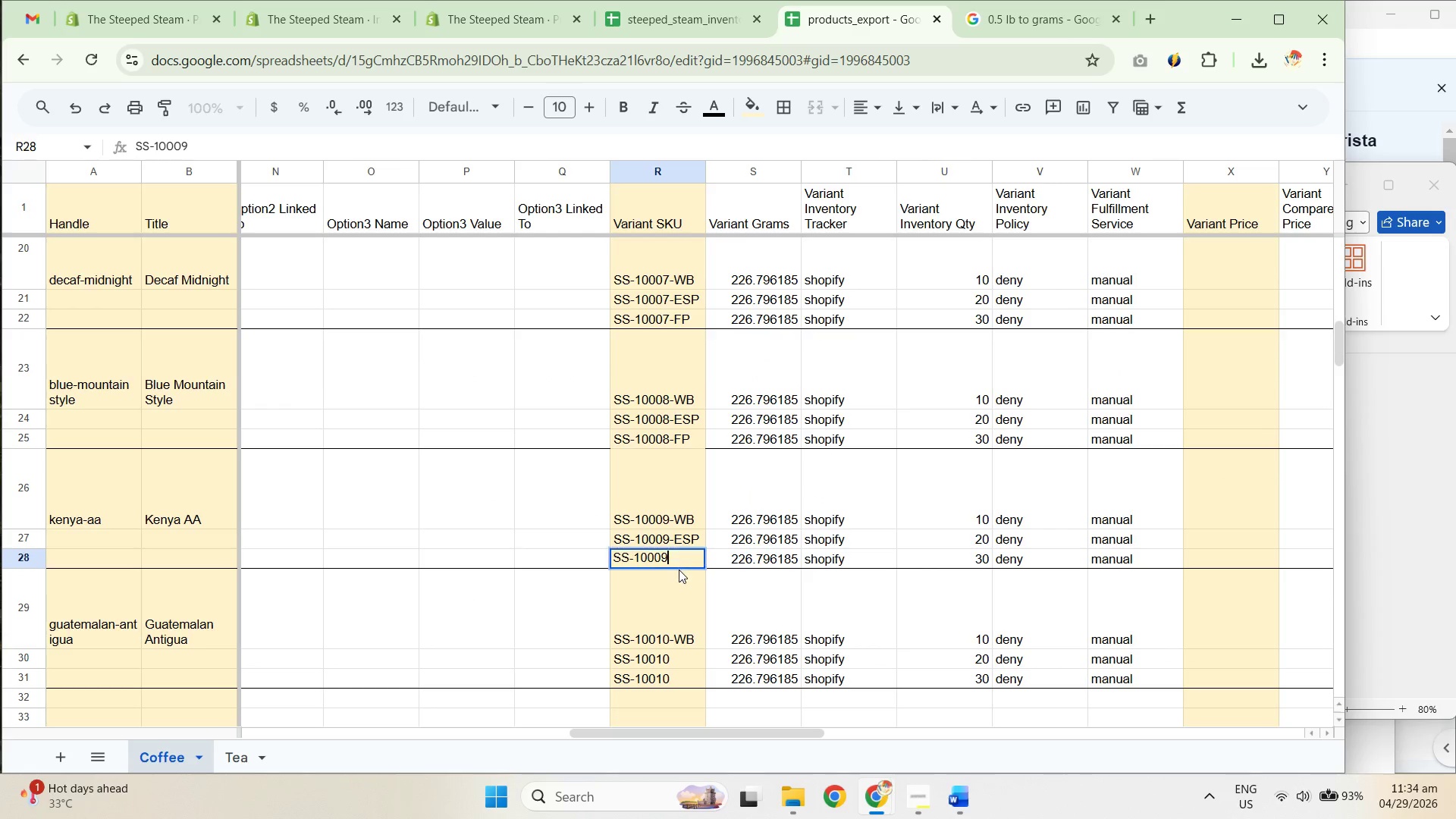 
key(F2)
 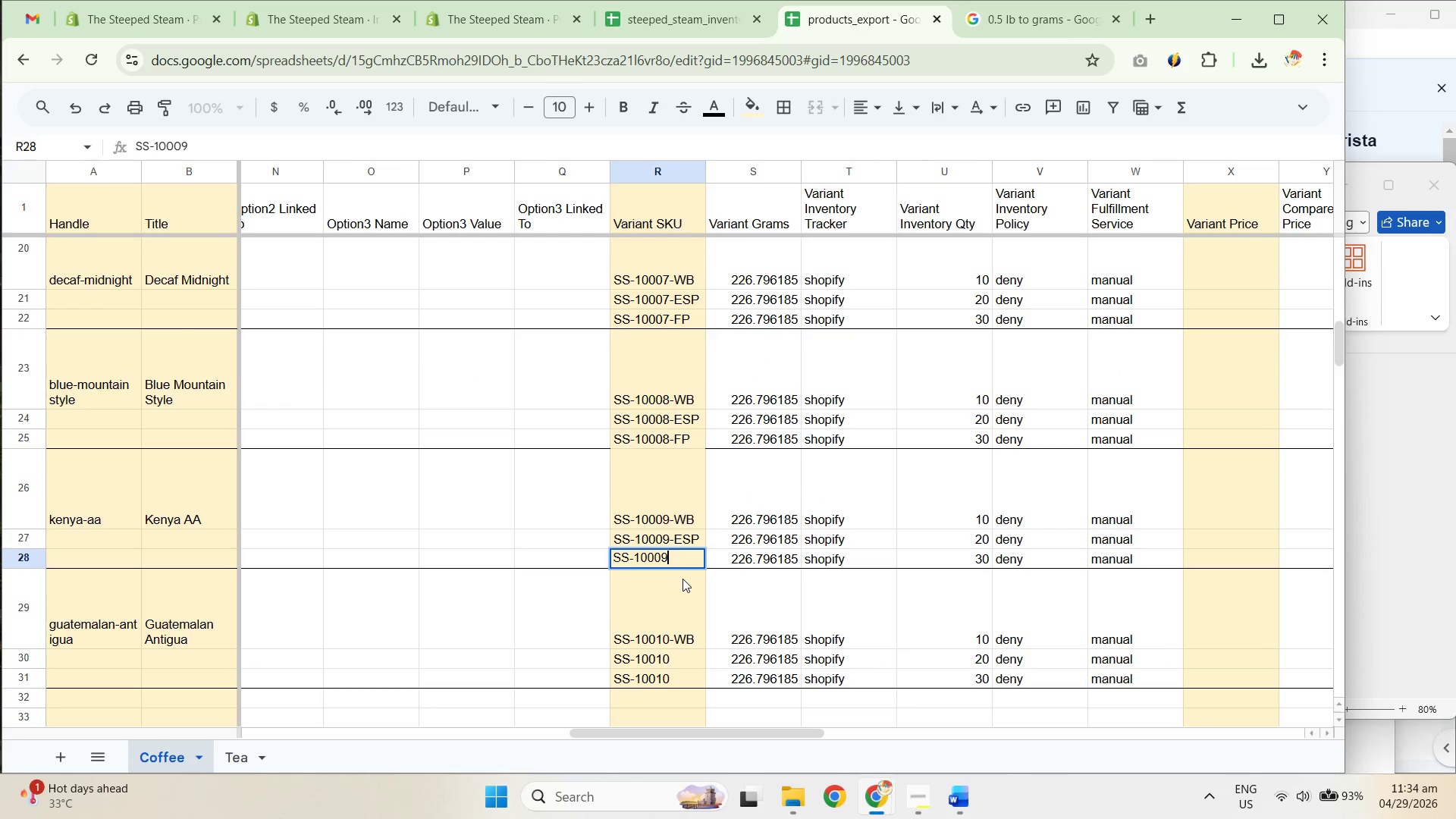 
key(Control+V)
 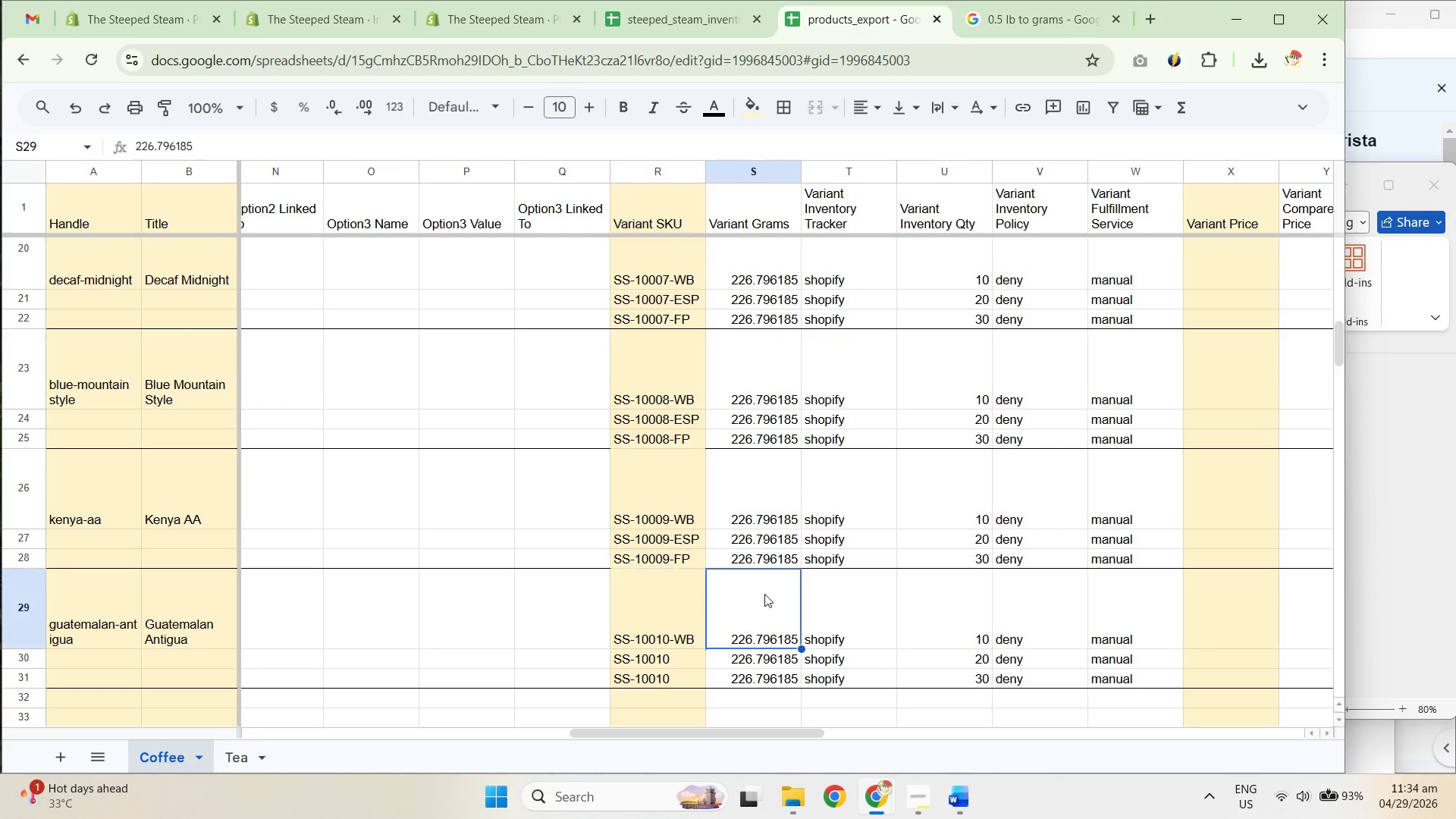 
scroll: coordinate [750, 544], scroll_direction: down, amount: 2.0
 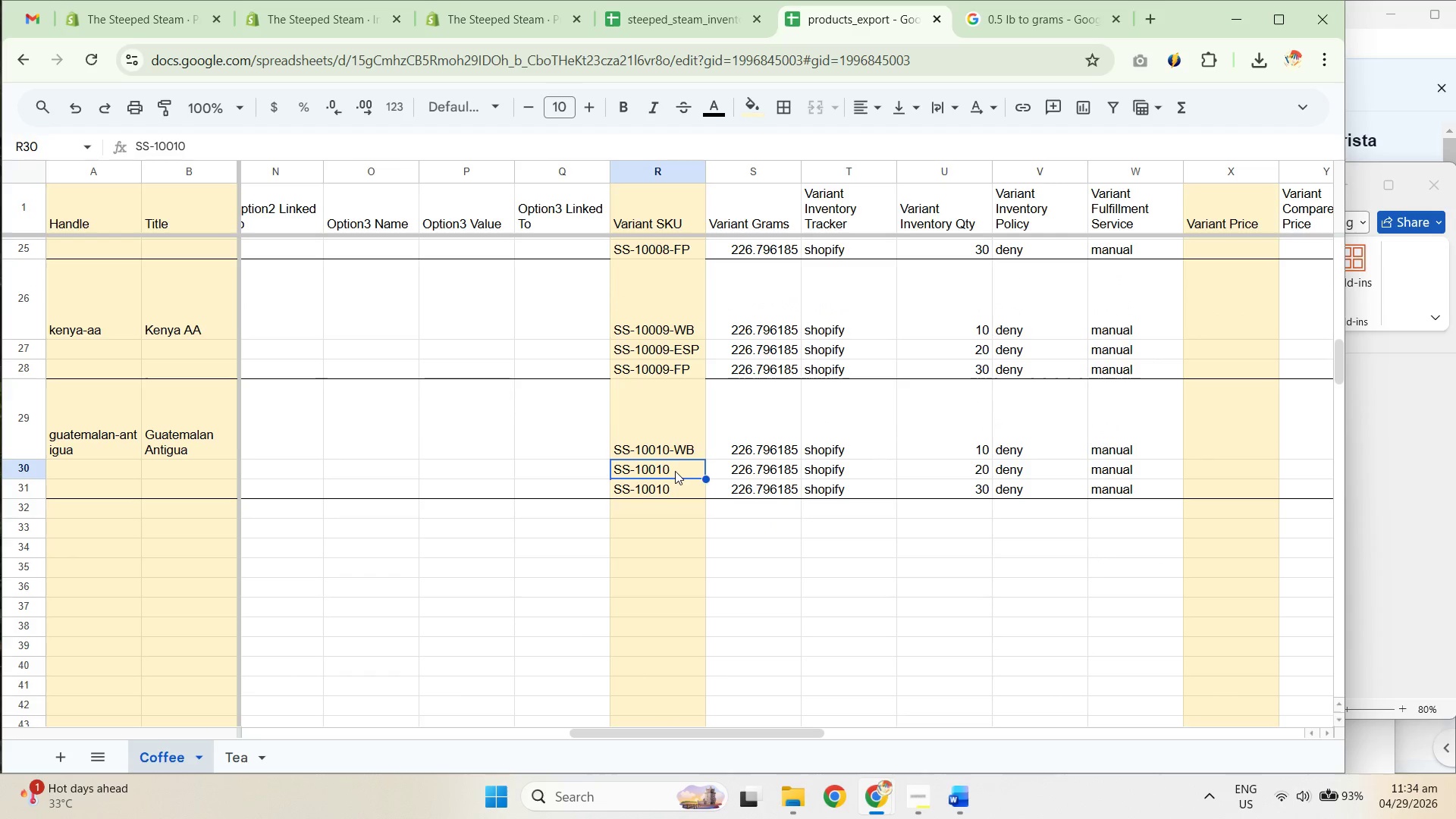 
key(F2)
 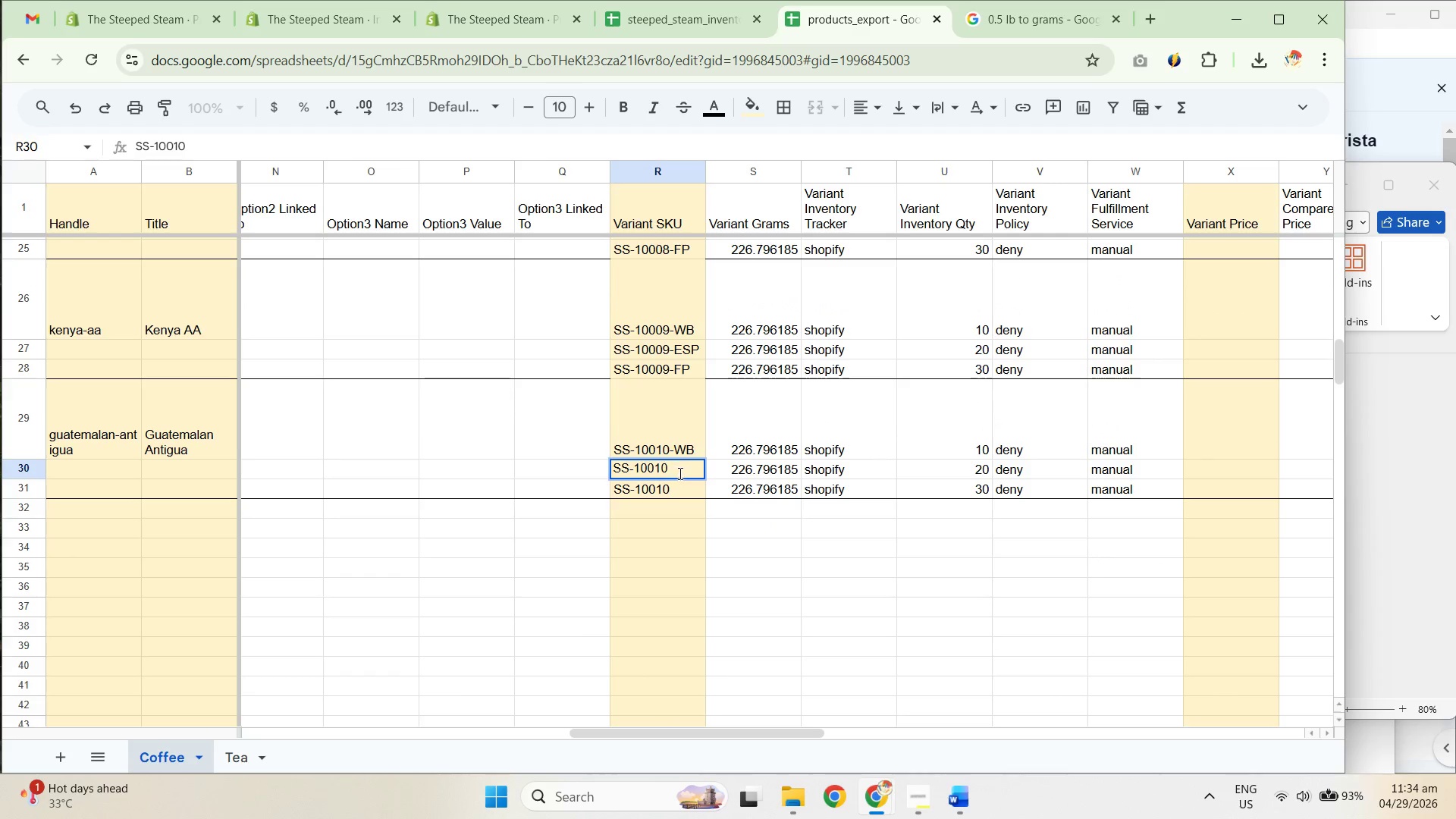 
key(Control+ControlLeft)
 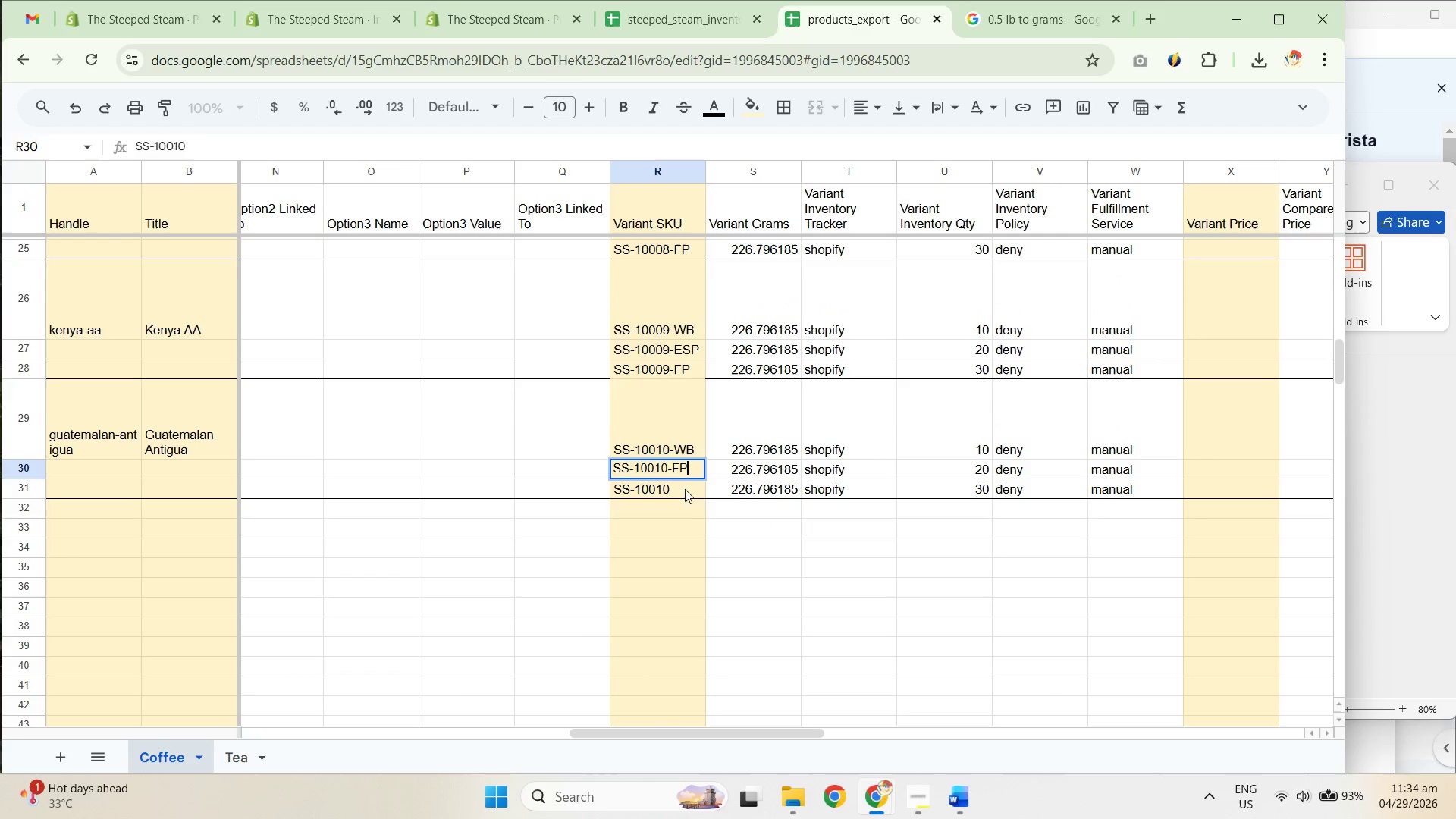 
key(Control+V)
 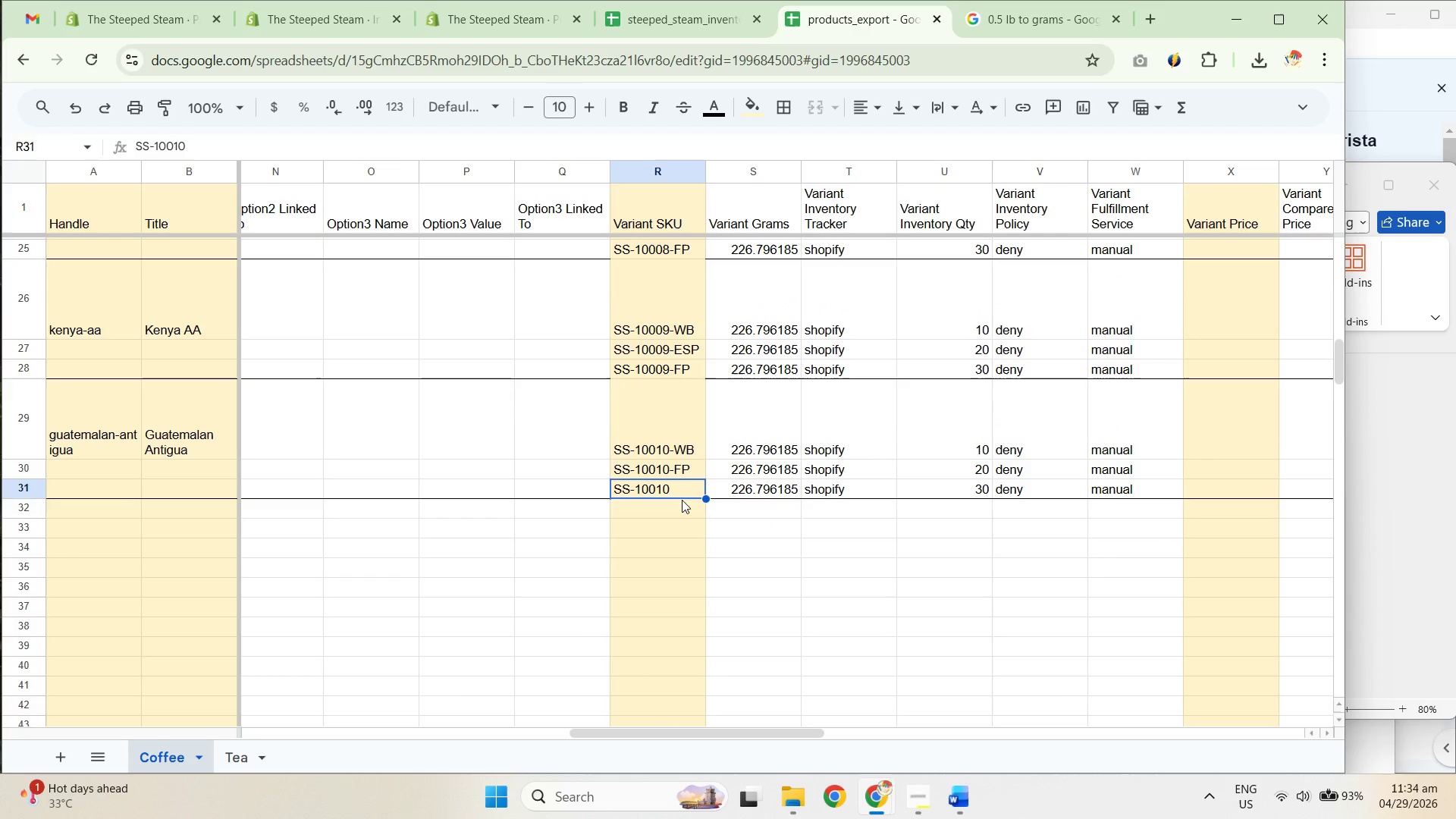 
key(F2)
 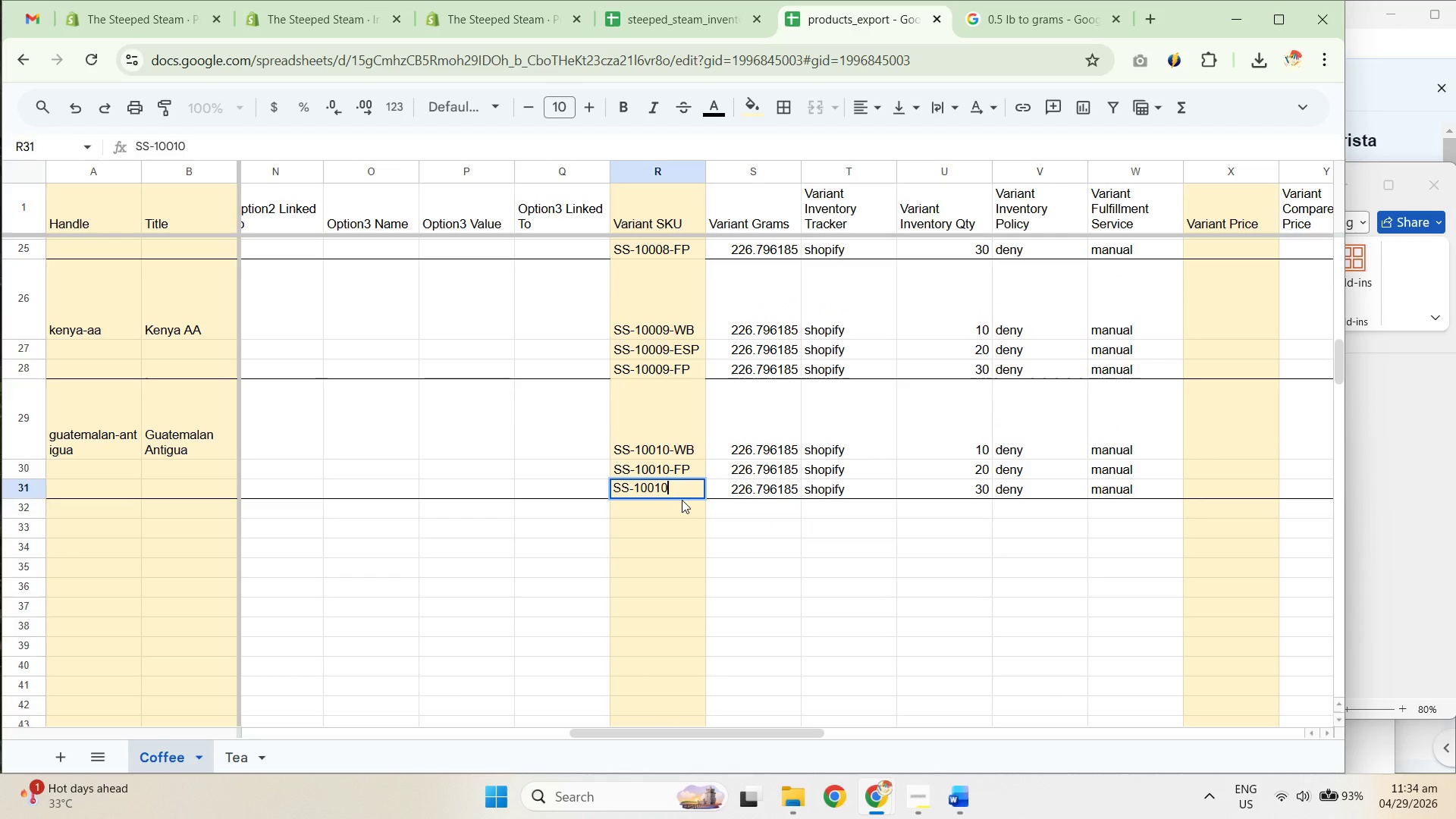 
key(Control+V)
 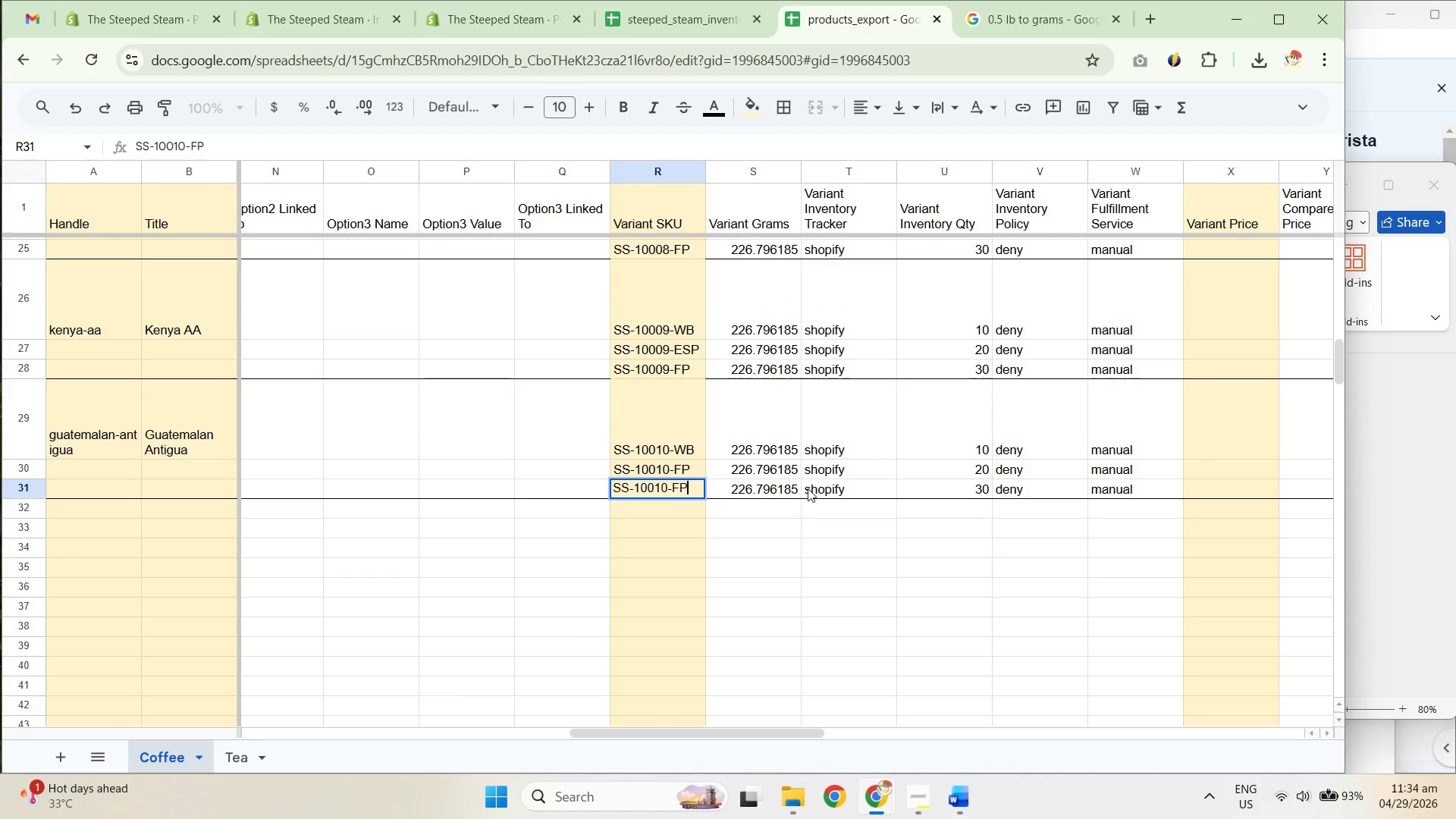 
left_click([836, 488])
 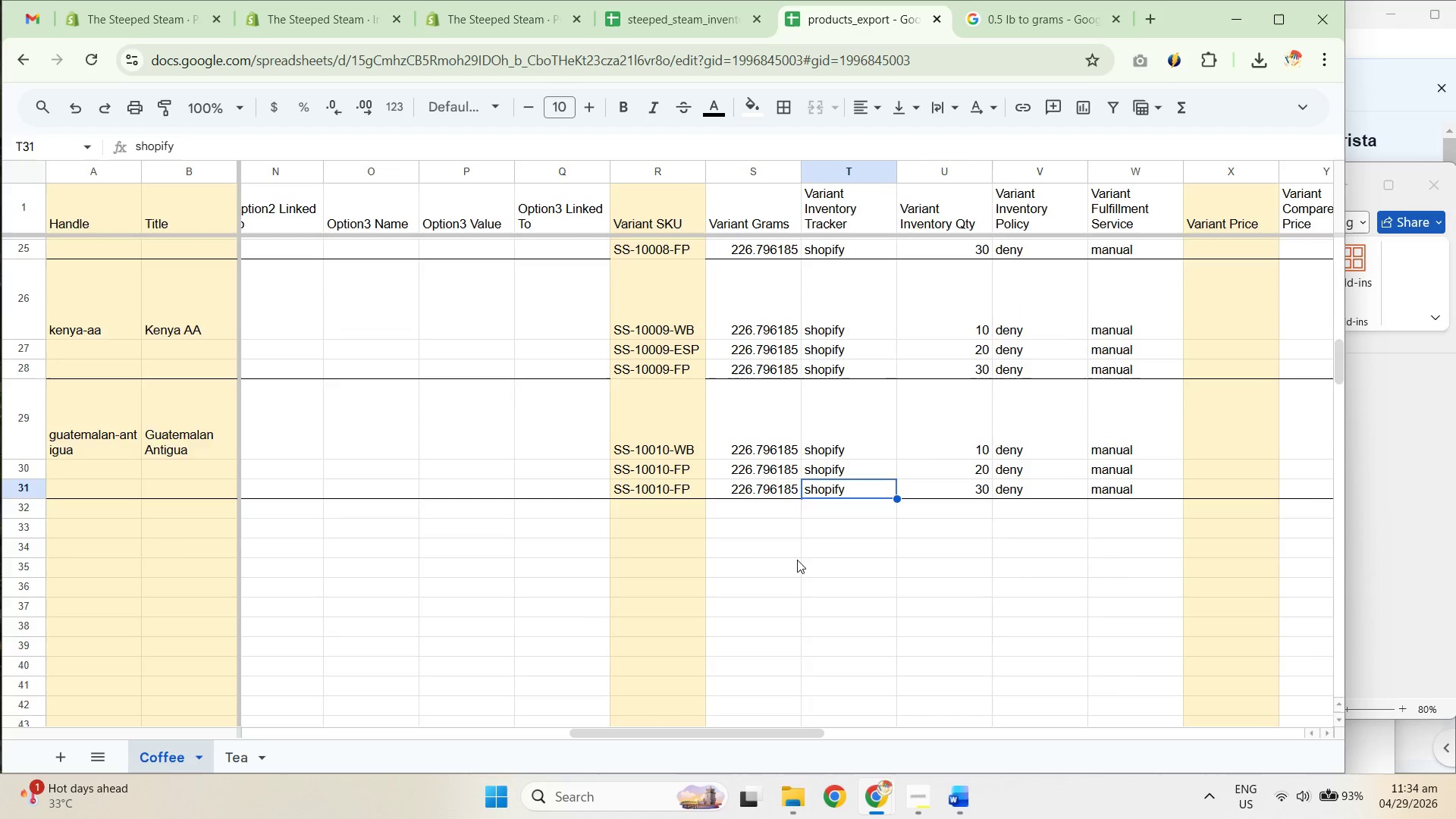 
scroll: coordinate [694, 516], scroll_direction: up, amount: 12.0
 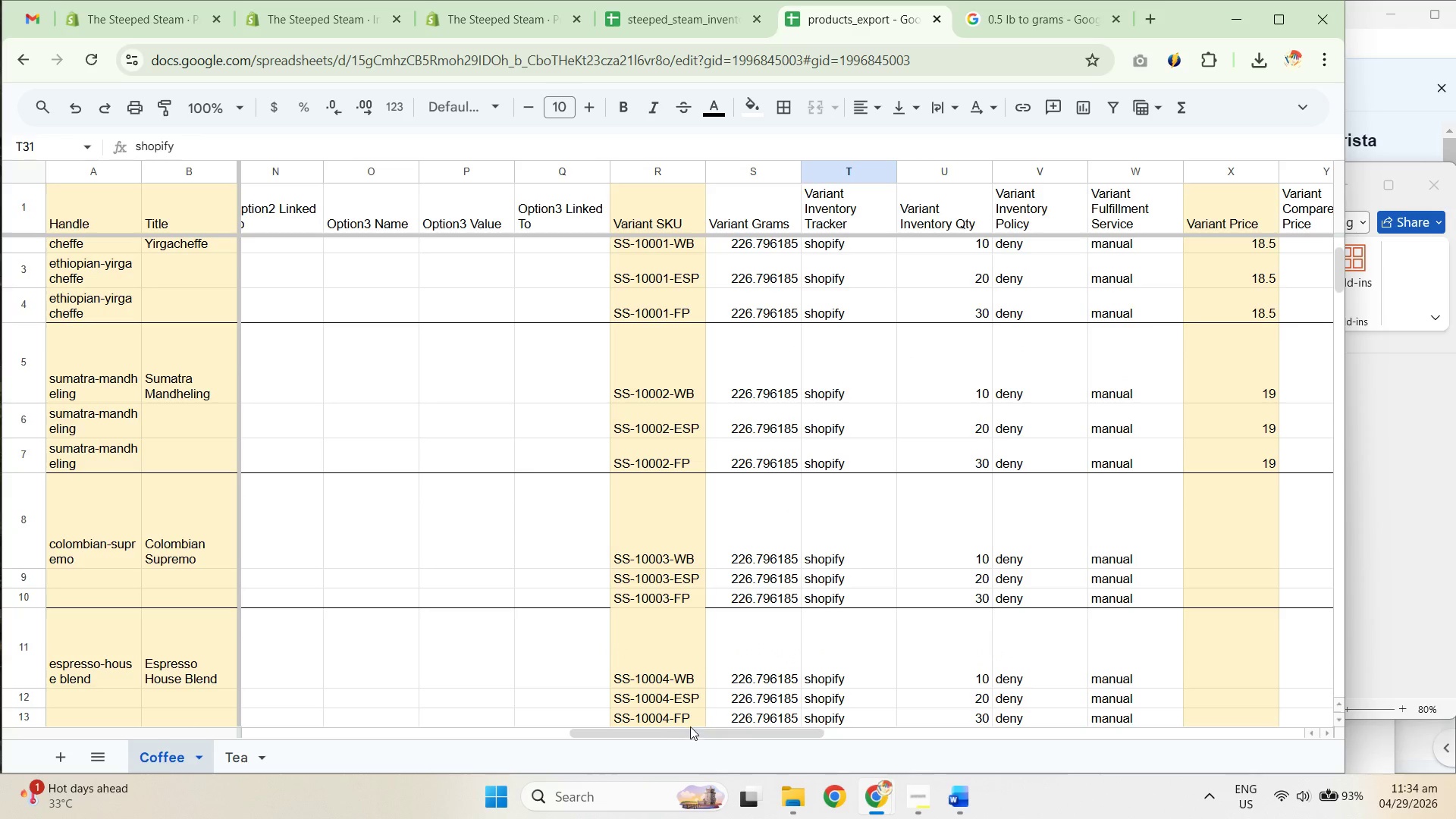 
left_click_drag(start_coordinate=[694, 731], to_coordinate=[824, 701])
 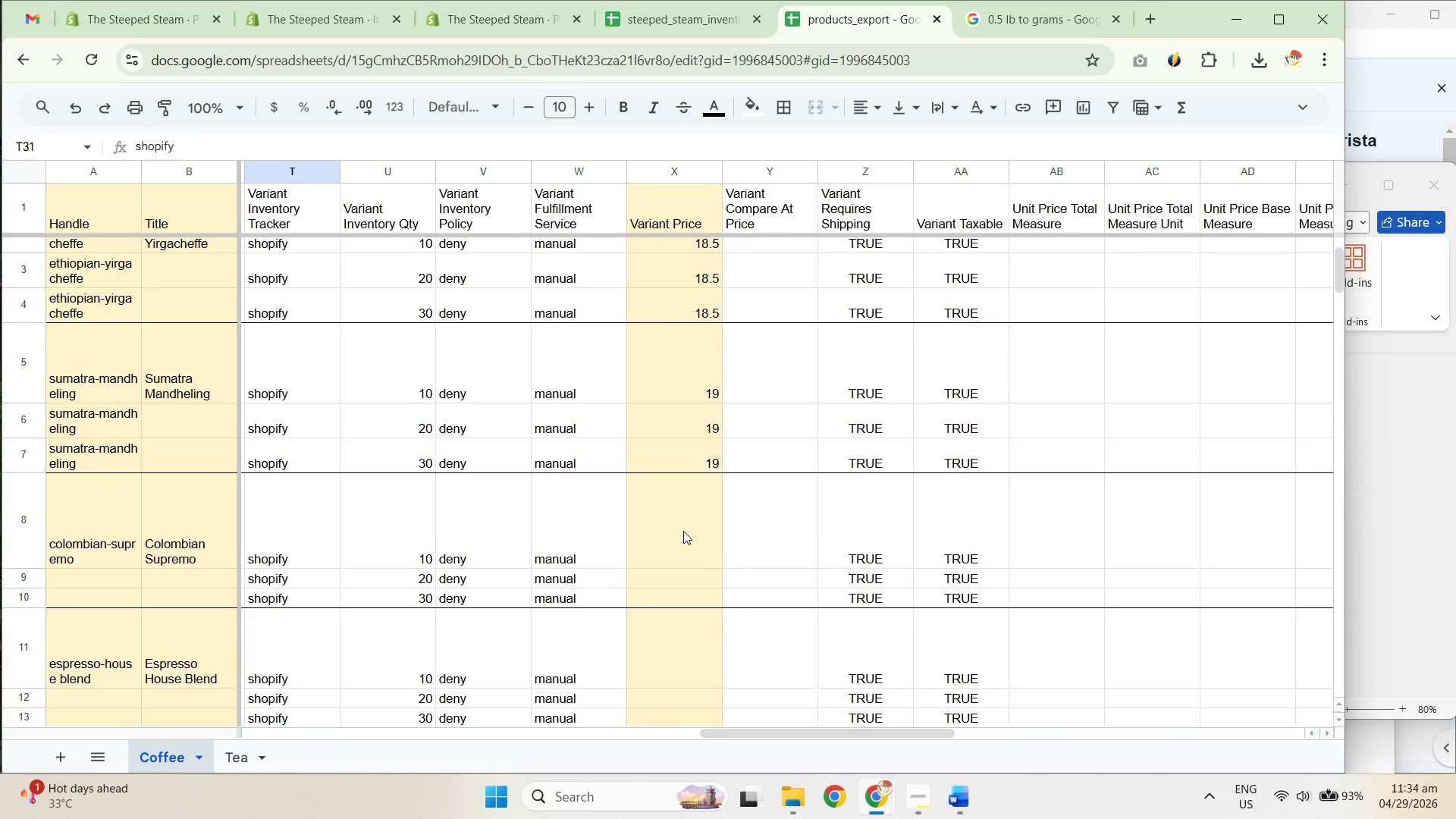 
left_click([680, 527])
 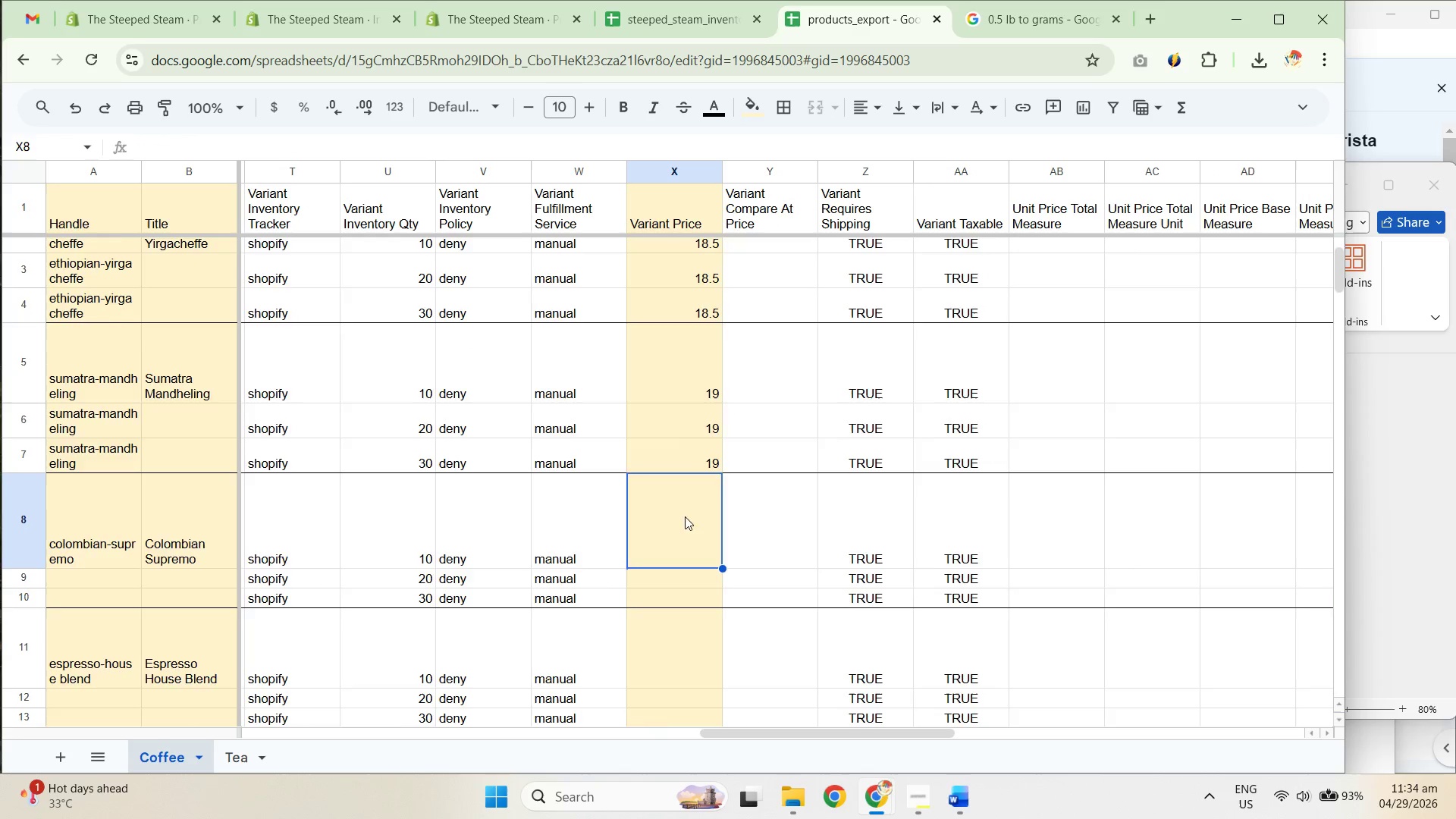 
scroll: coordinate [689, 507], scroll_direction: down, amount: 2.0
 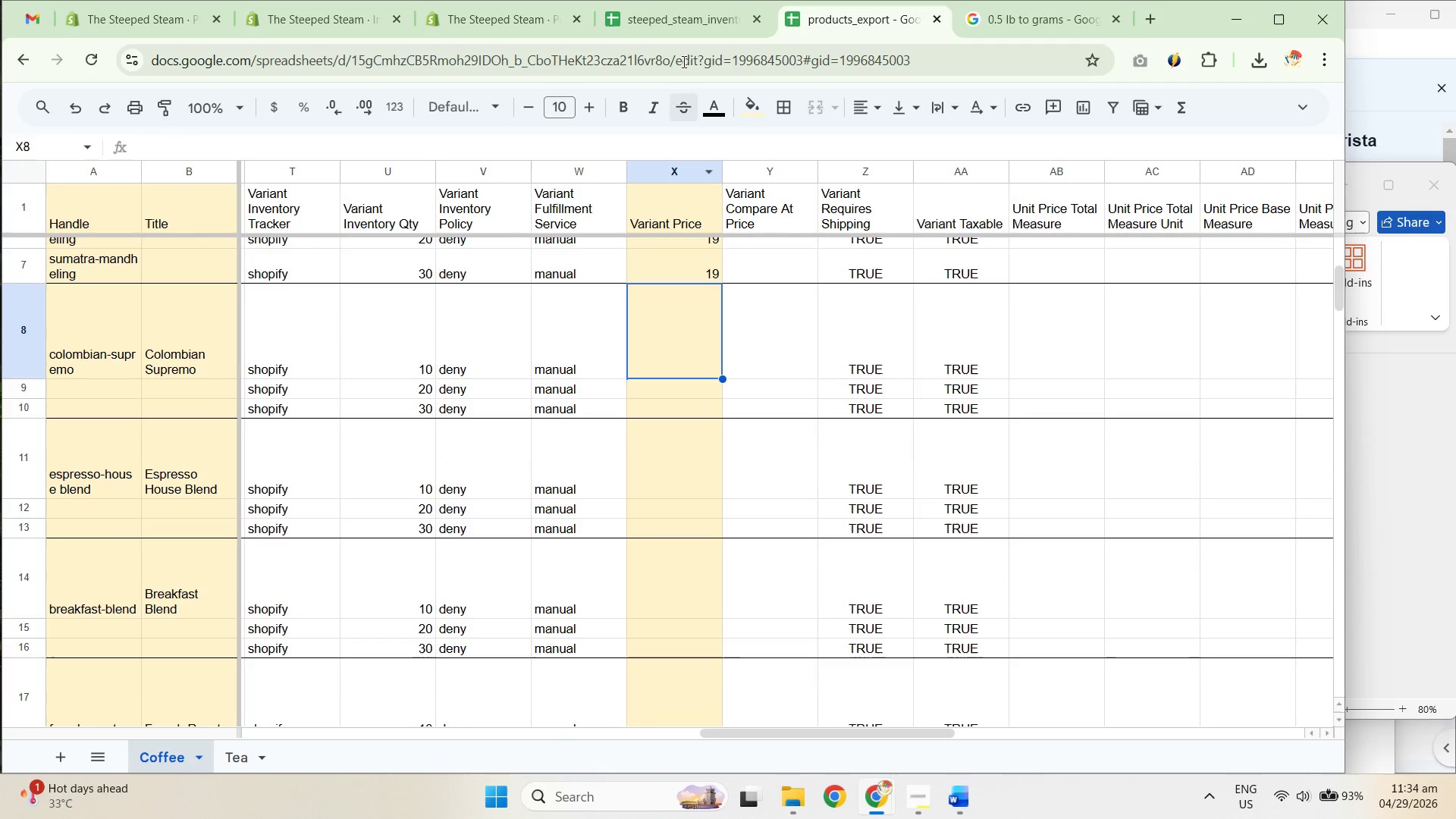 
left_click([670, 29])
 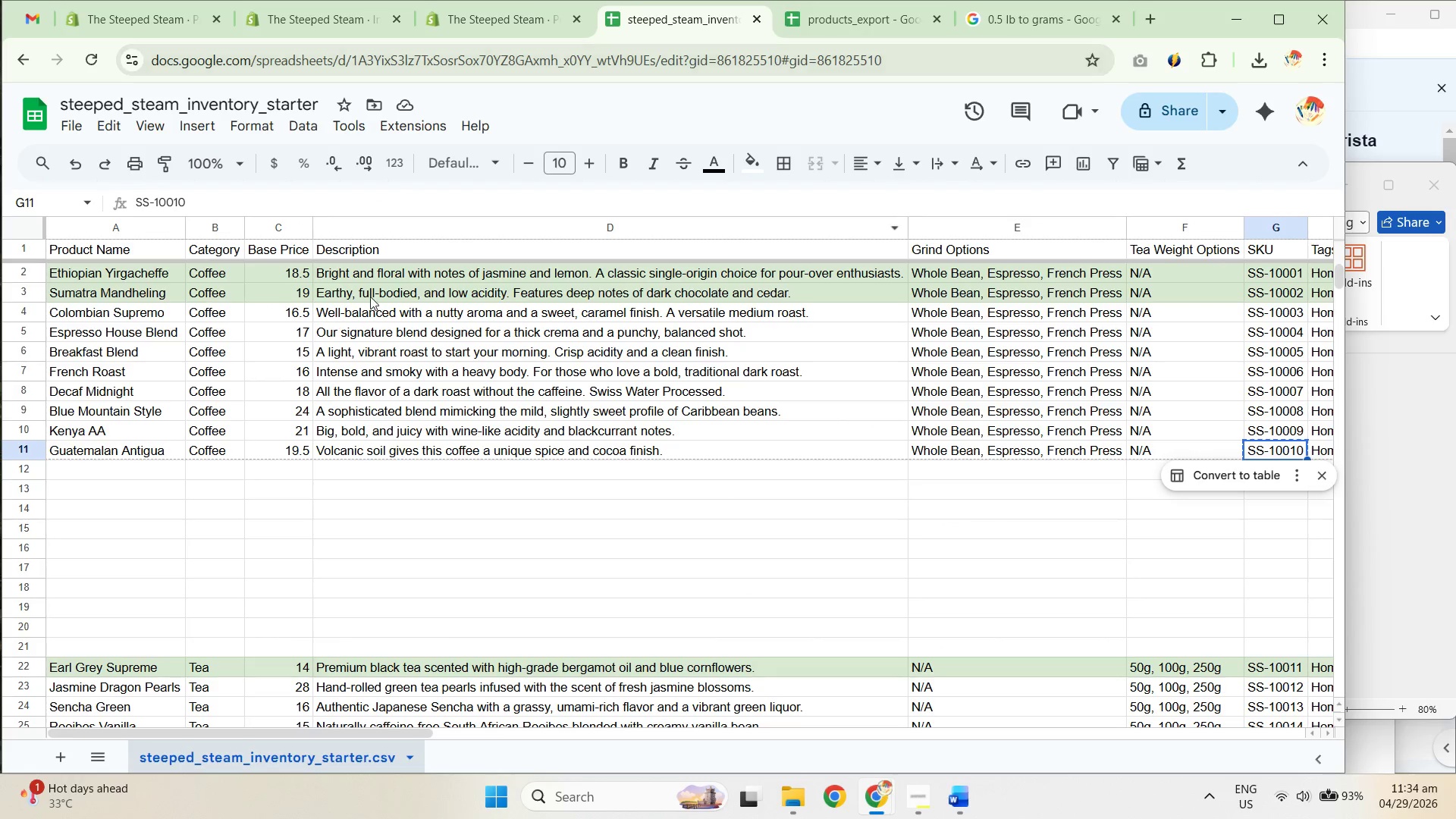 
left_click_drag(start_coordinate=[297, 318], to_coordinate=[303, 440])
 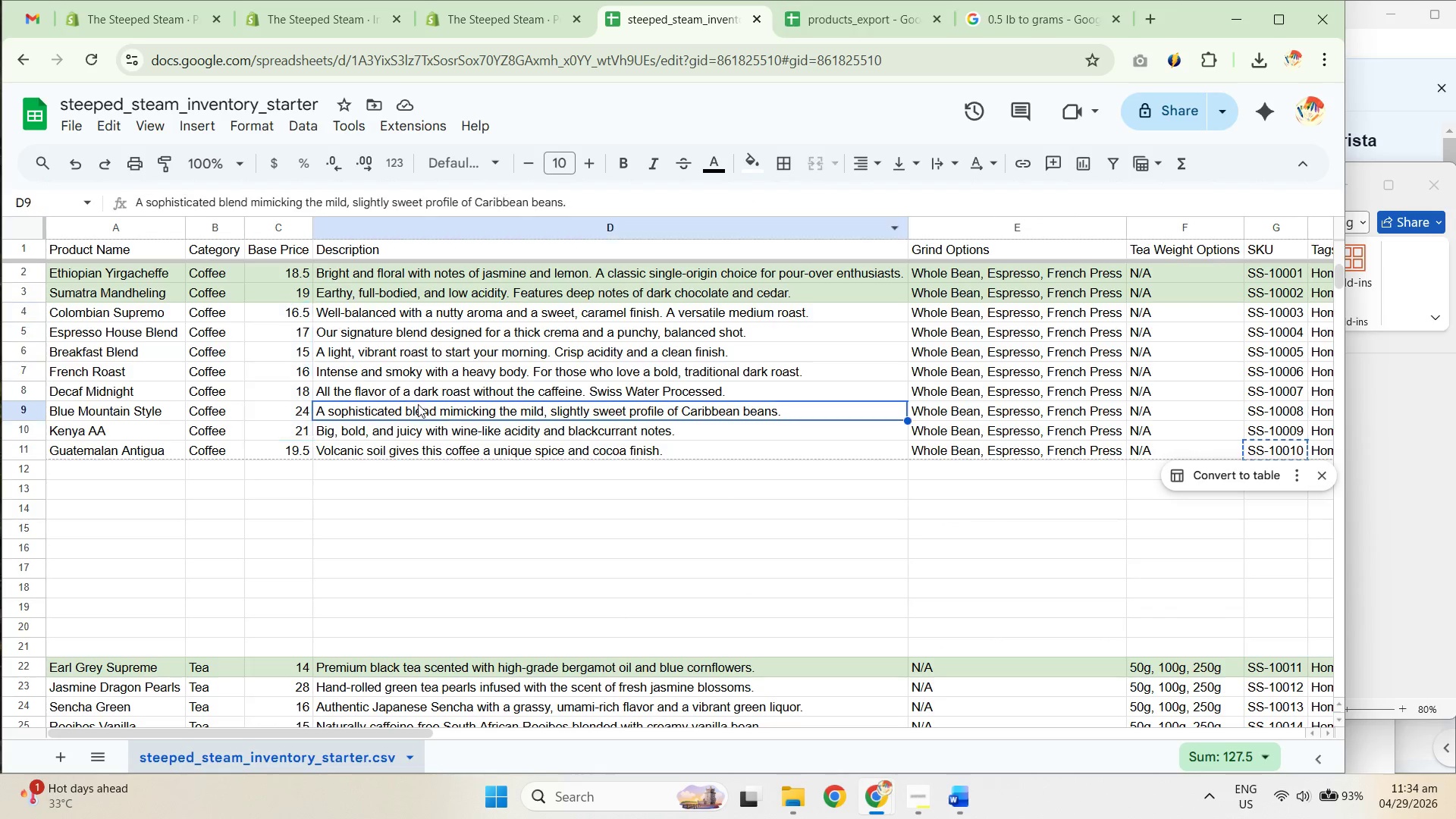 
left_click_drag(start_coordinate=[291, 316], to_coordinate=[295, 450])
 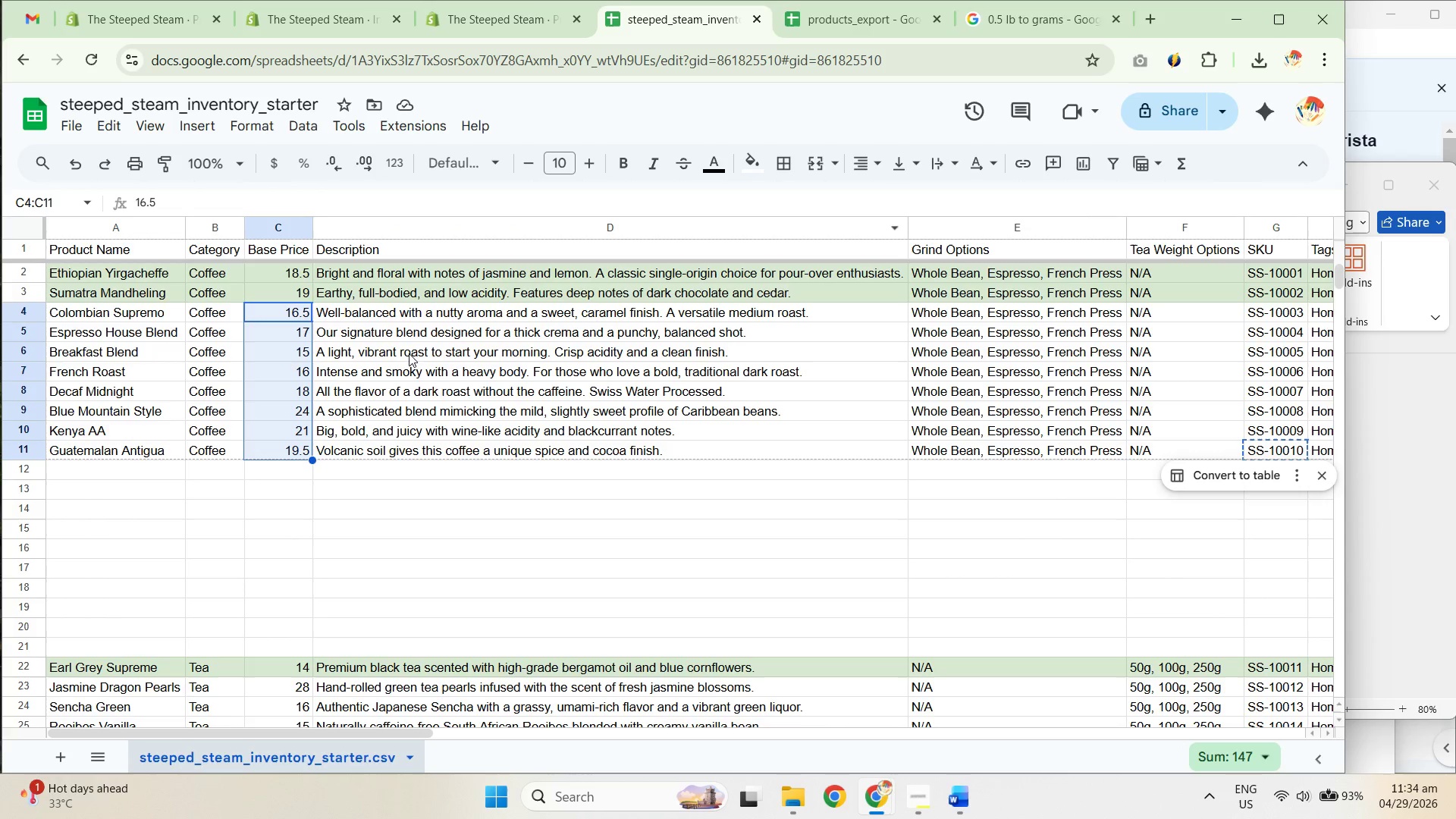 
key(Control+C)
 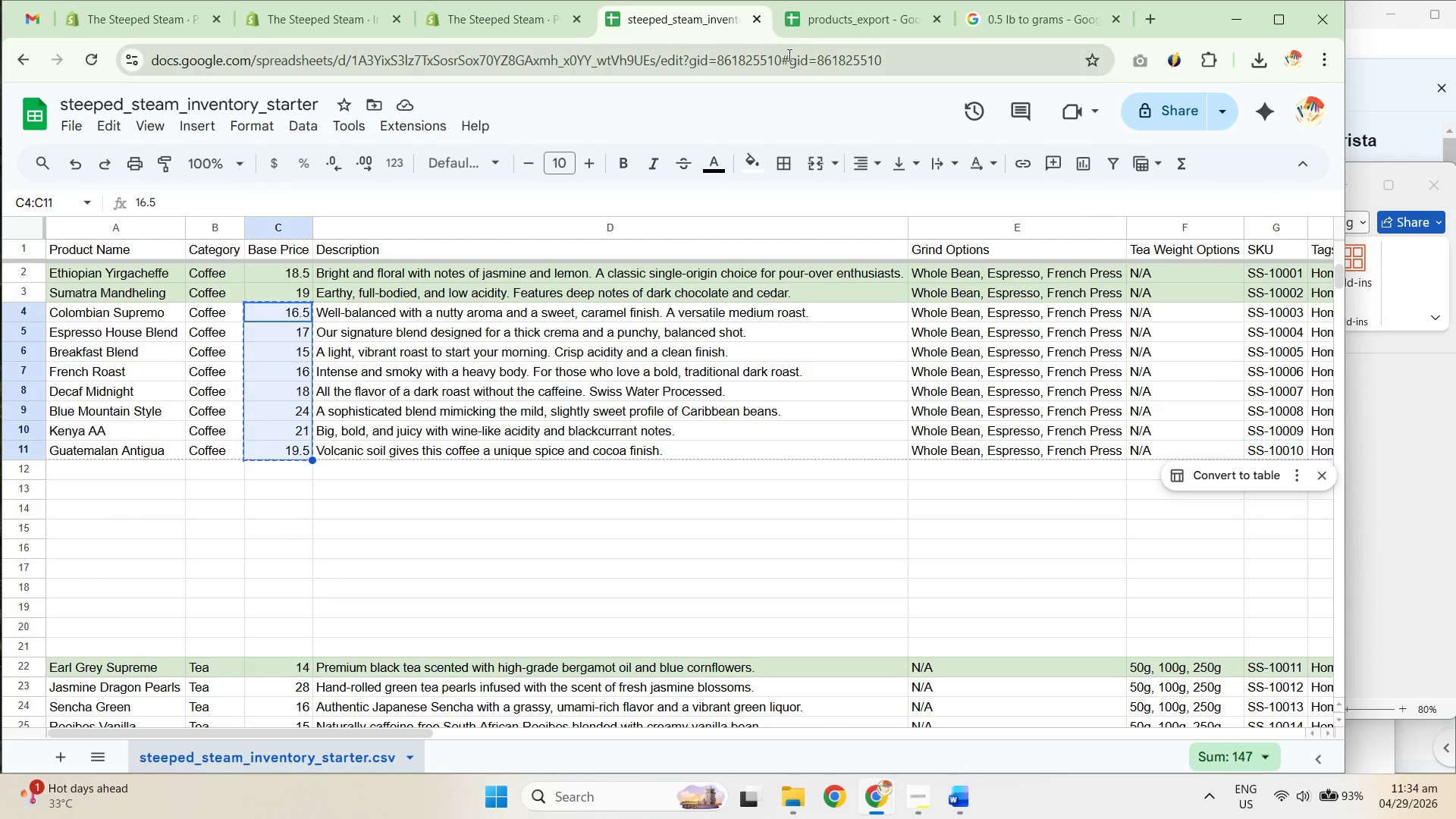 
key(Control+C)
 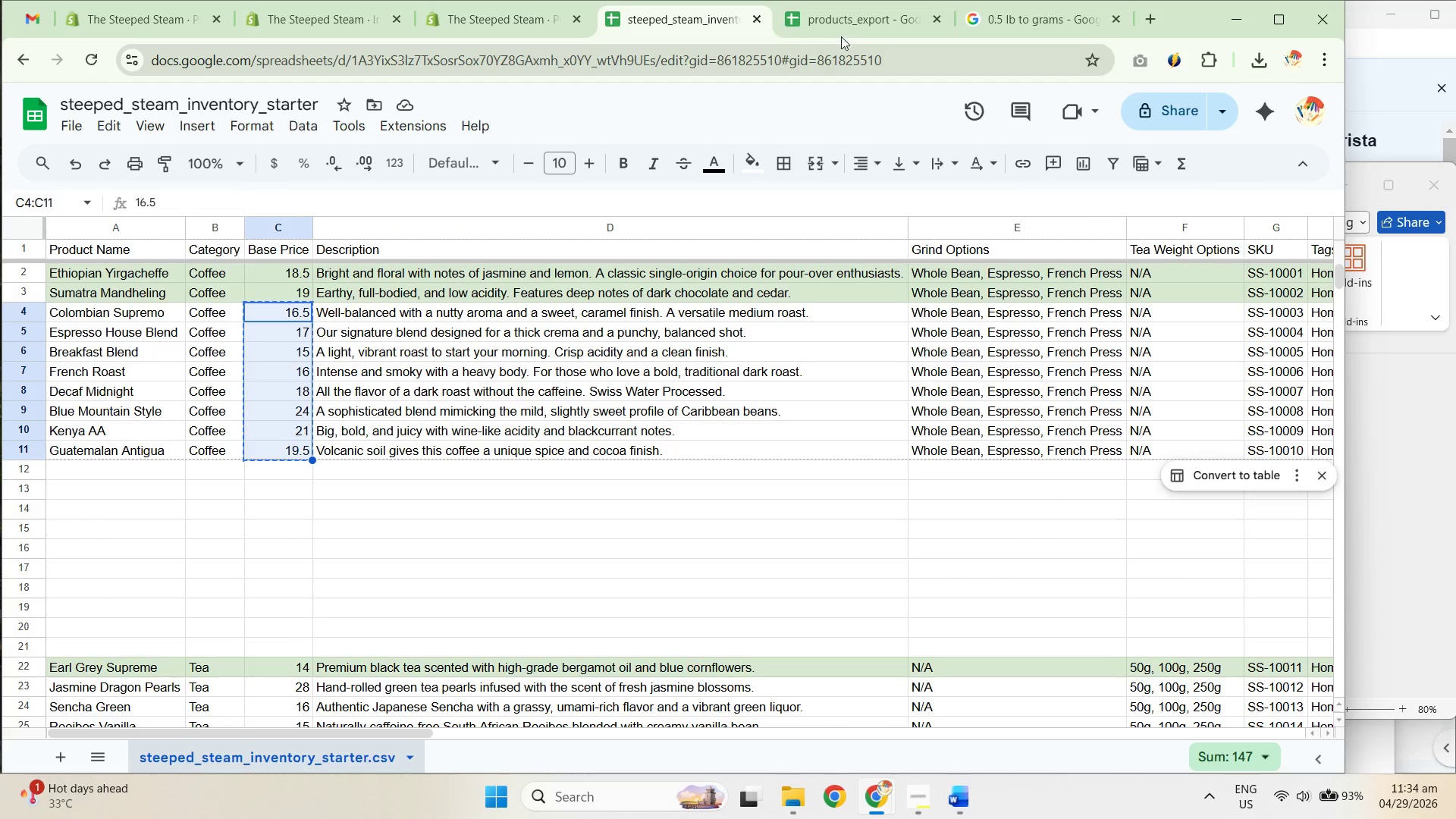 
key(Control+C)
 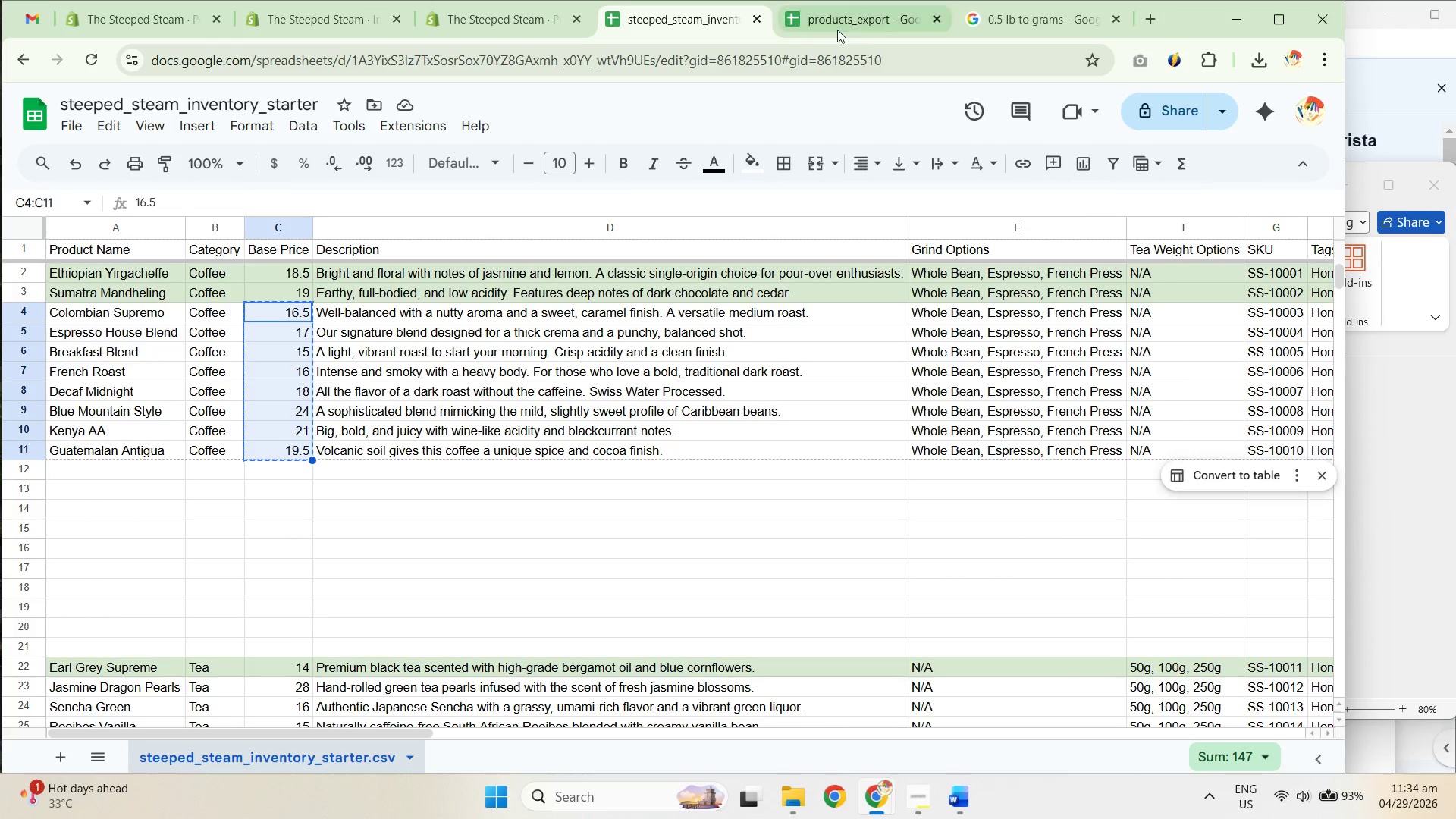 
left_click([837, 30])
 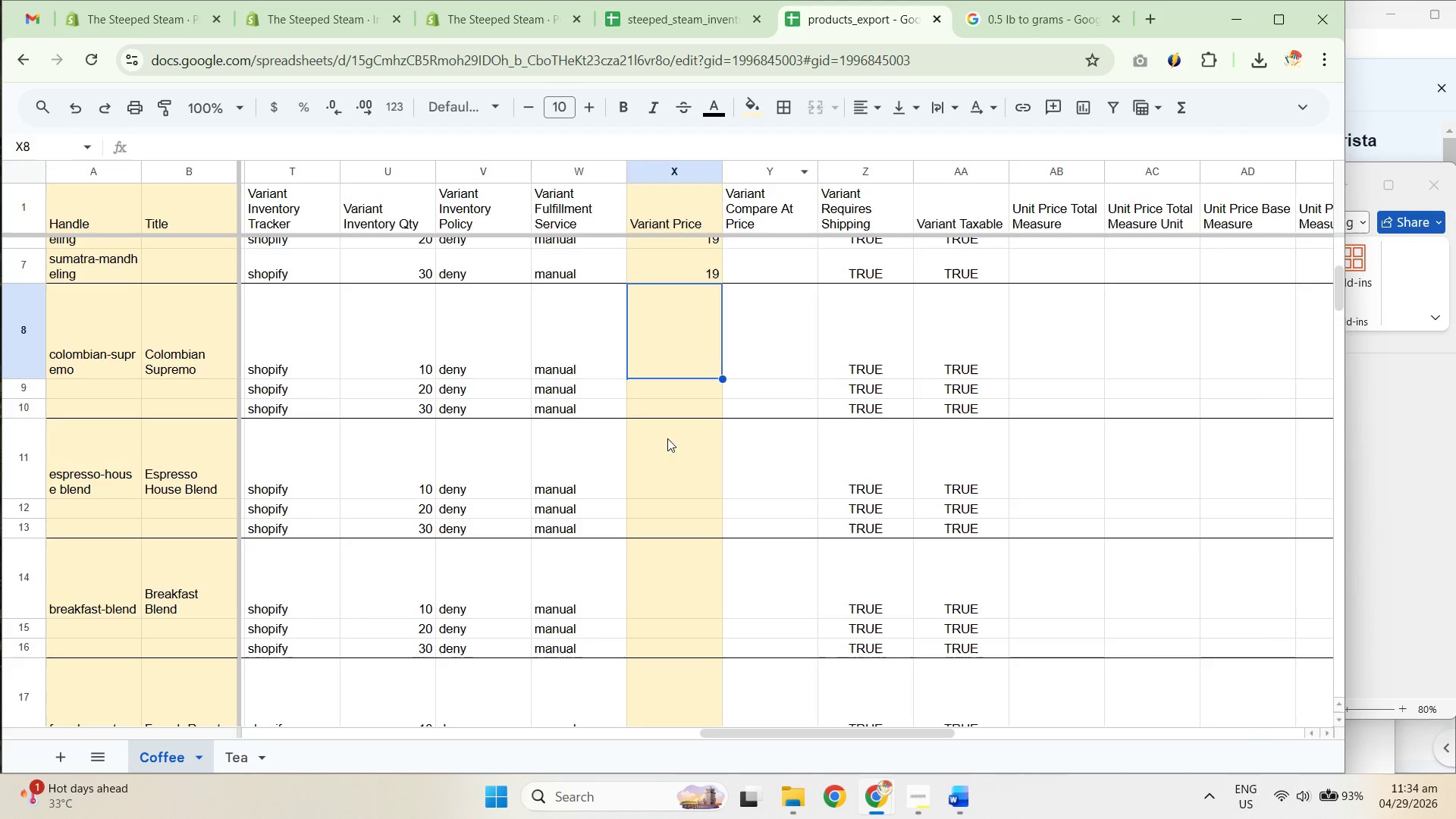 
double_click([684, 341])
 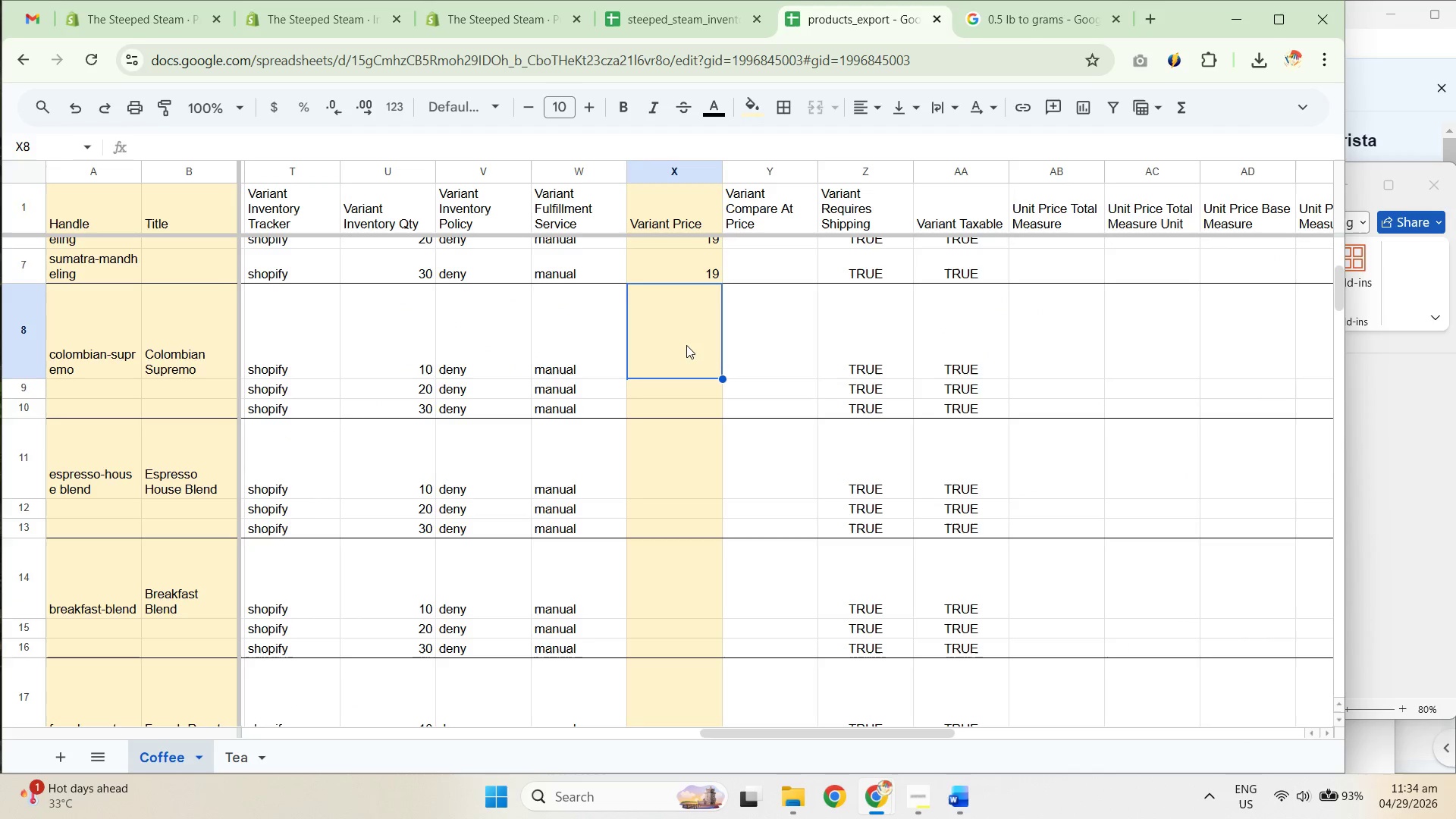 
key(Control+V)
 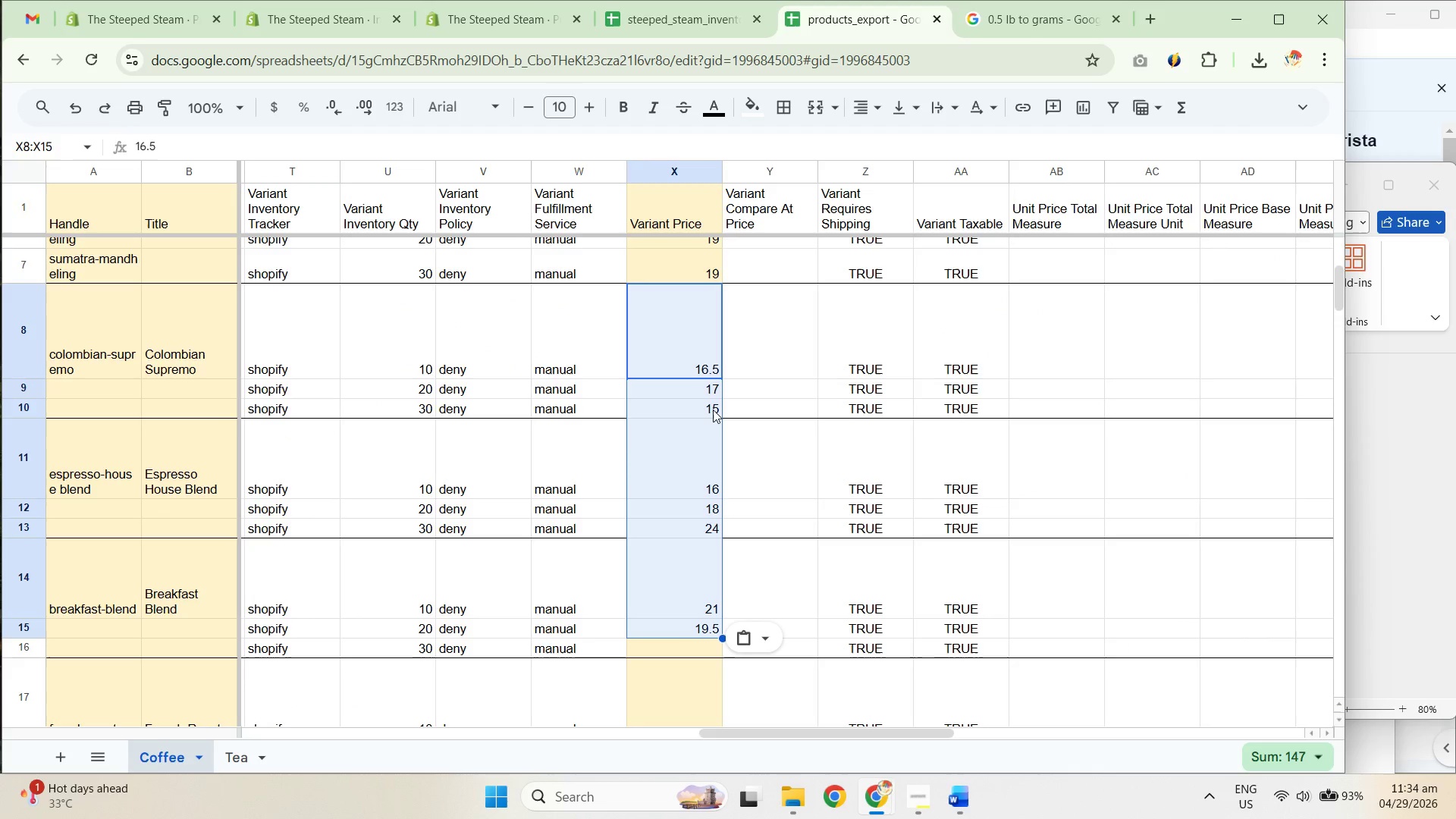 
key(Control+Z)
 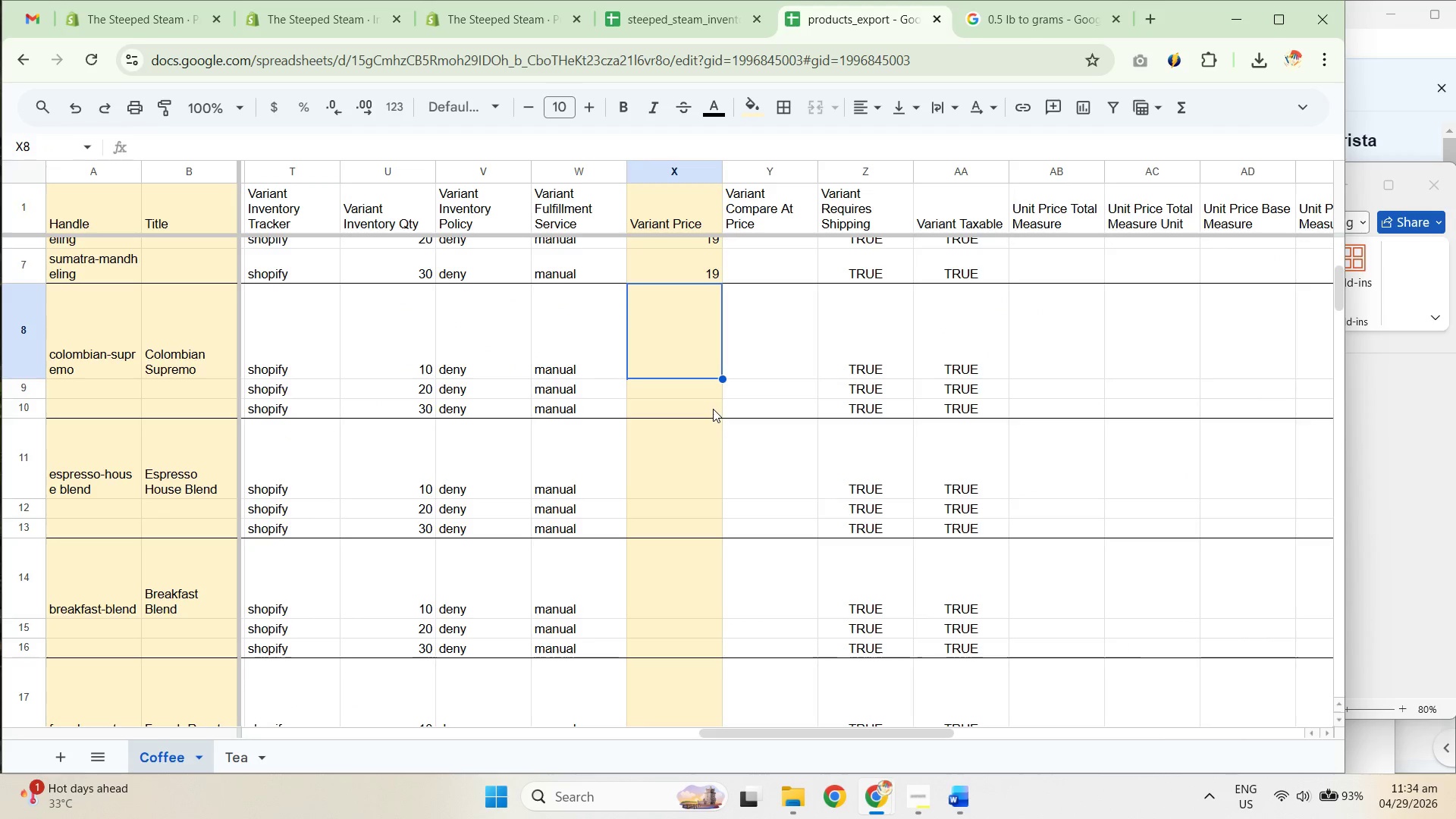 
key(Control+Shift+ShiftLeft)
 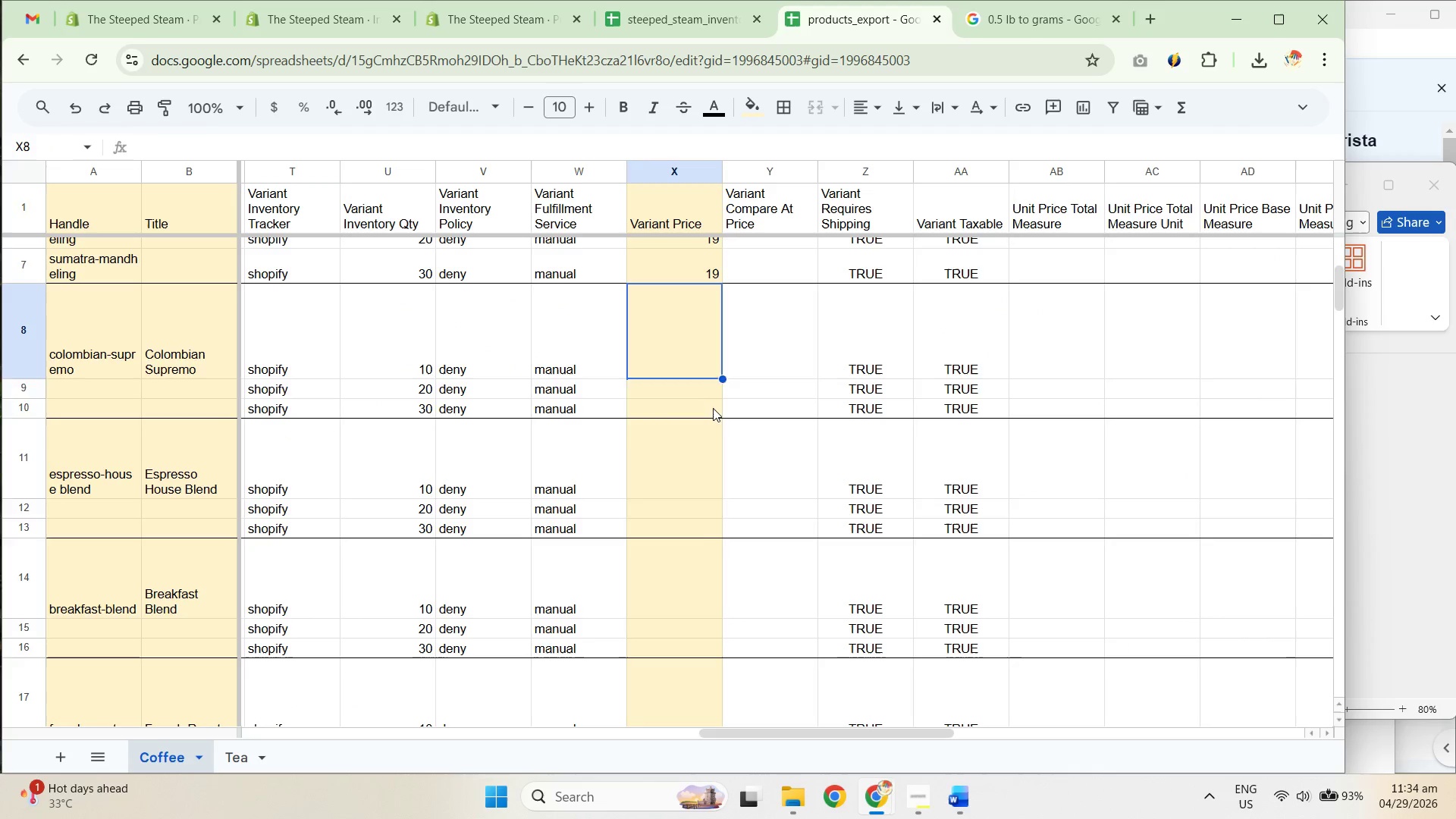 
key(Control+Shift+V)
 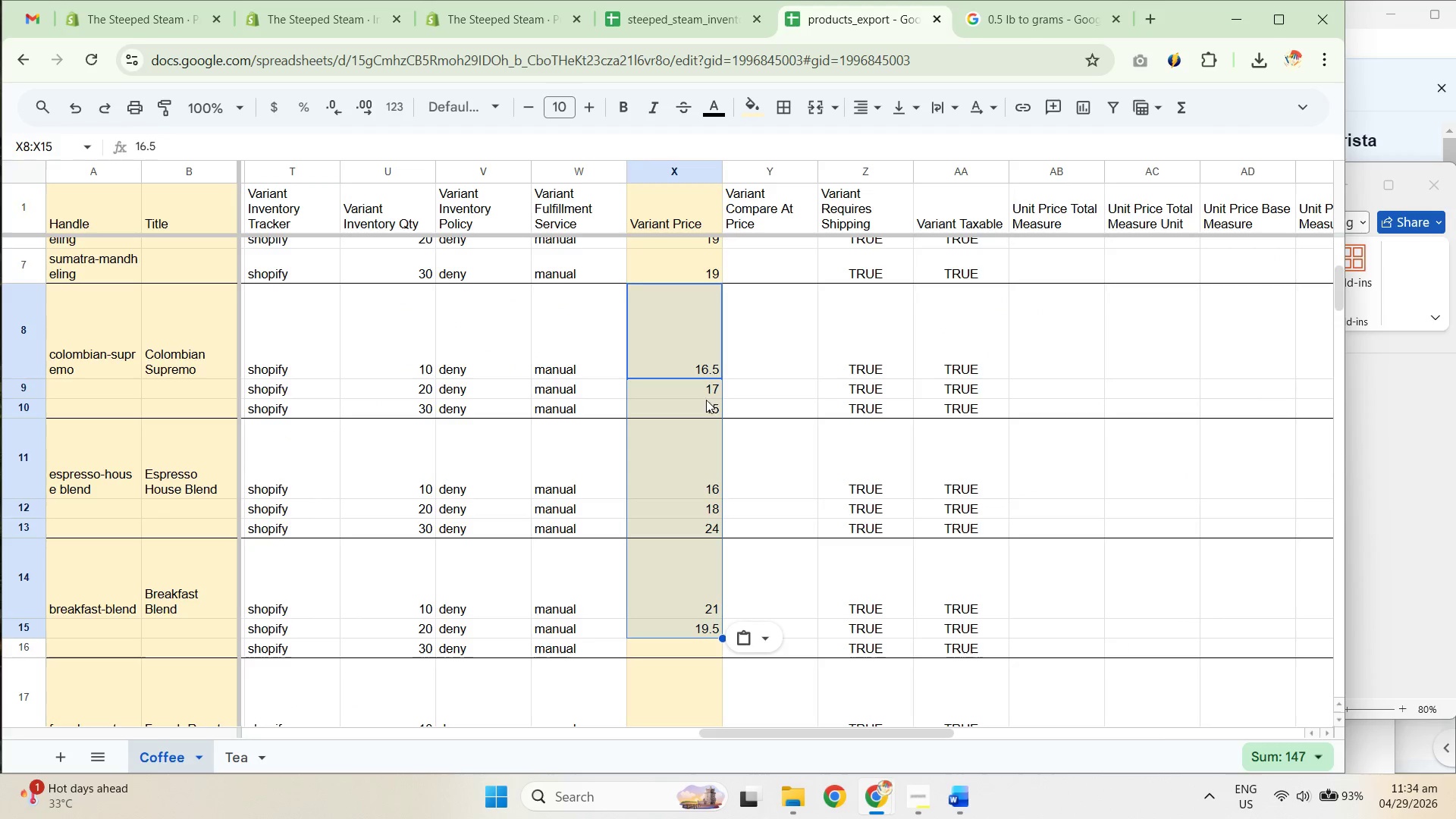 
left_click_drag(start_coordinate=[704, 395], to_coordinate=[704, 627])
 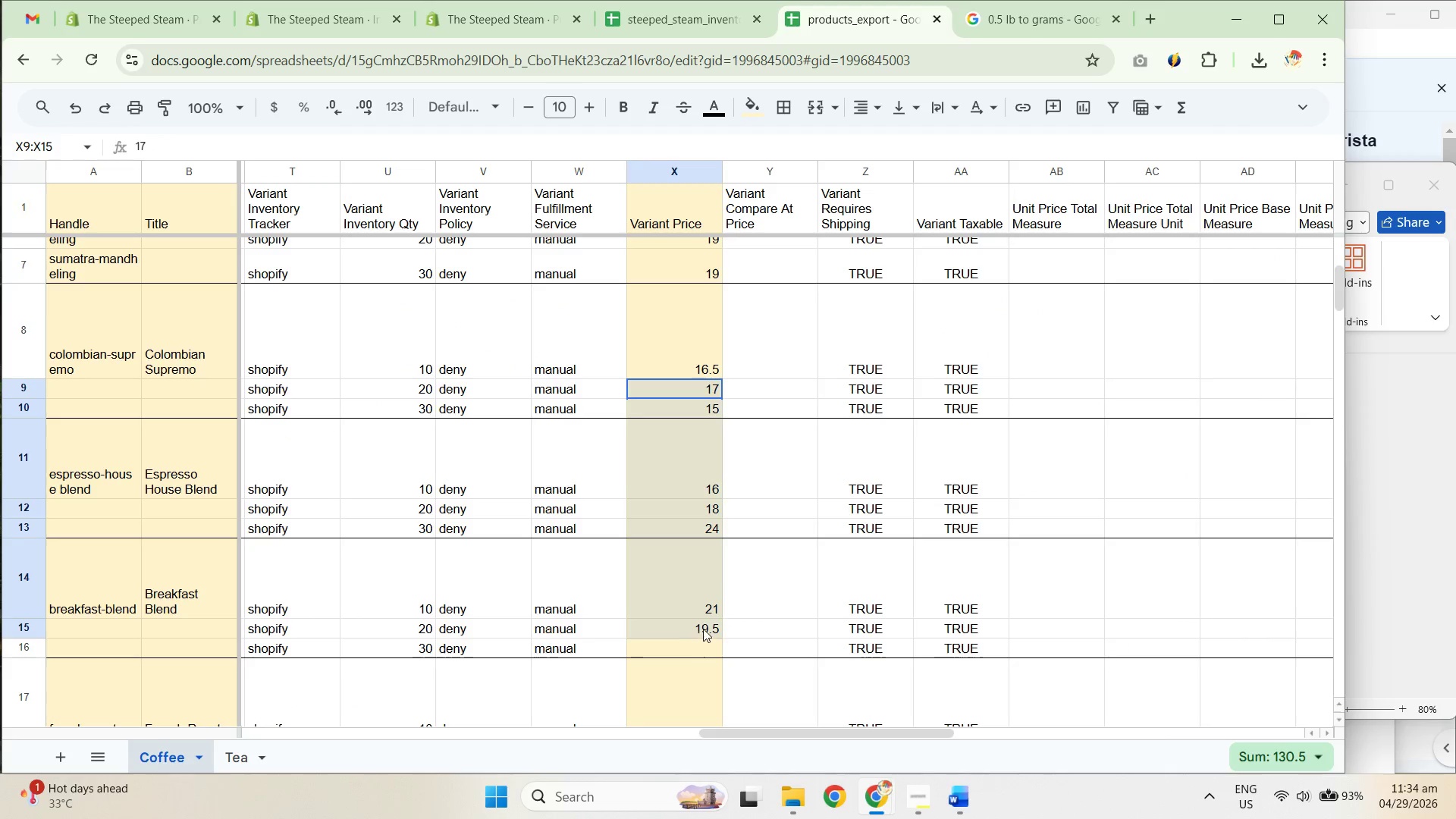 
key(Control+X)
 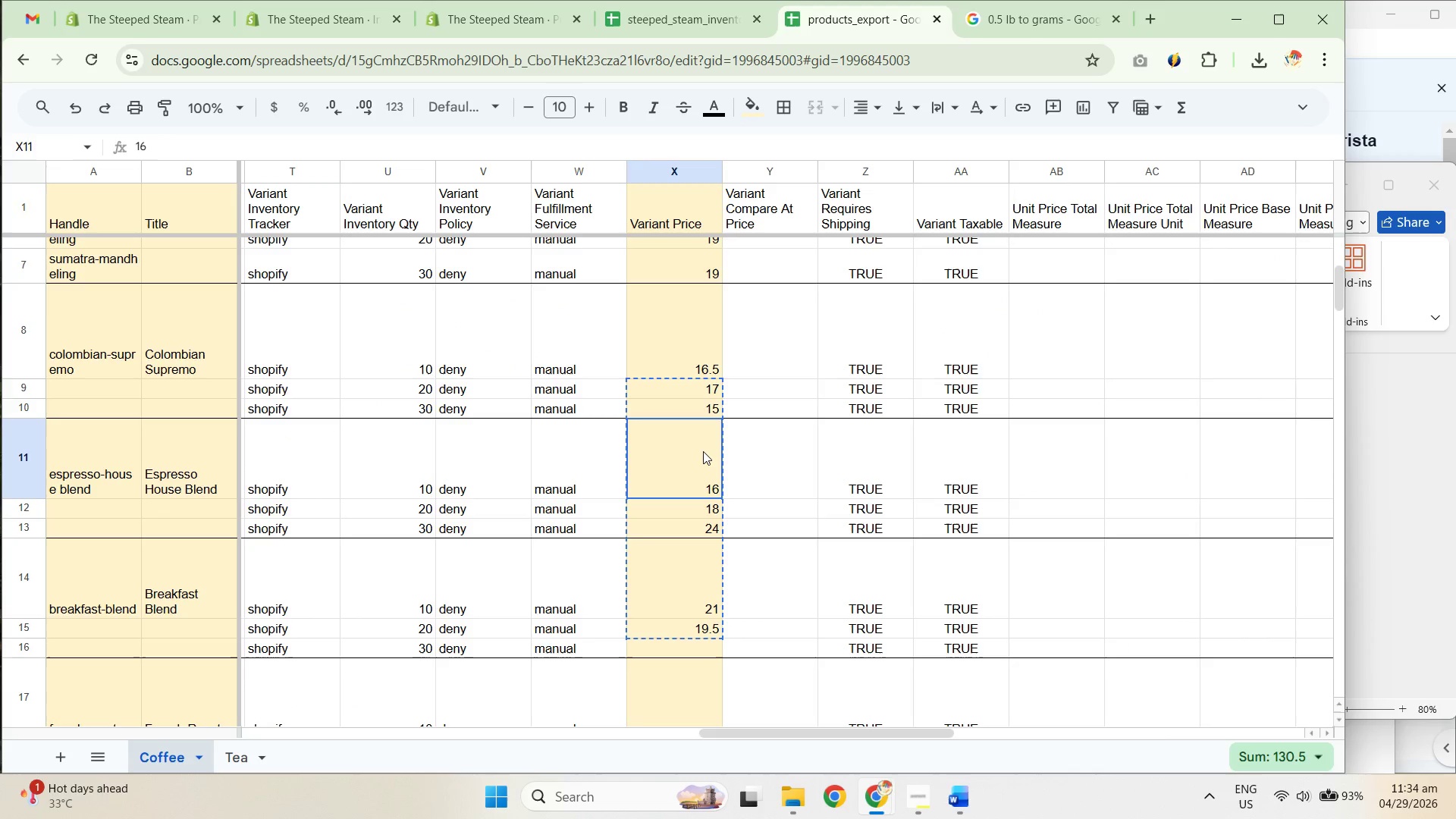 
key(Control+Shift+ShiftLeft)
 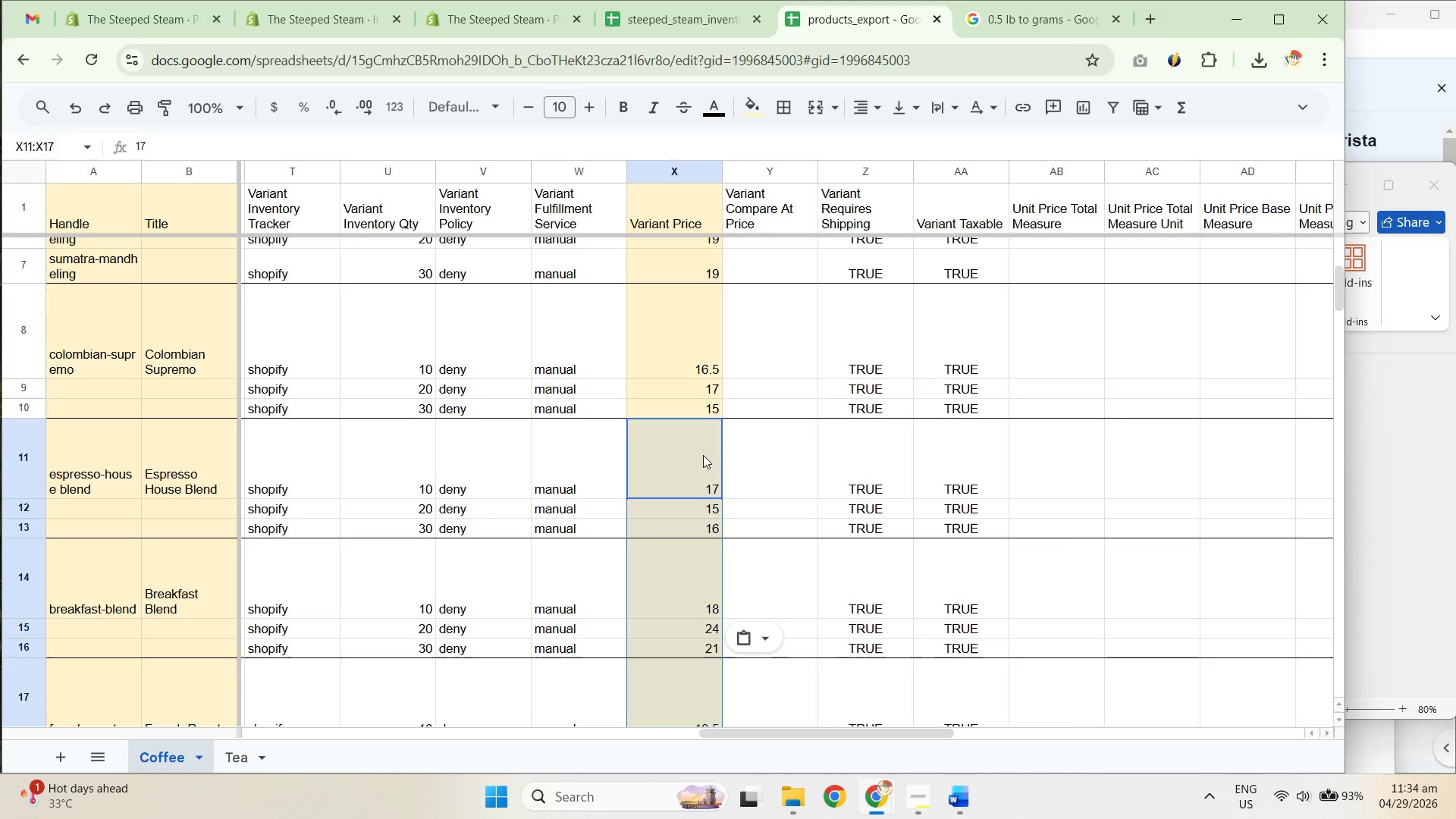 
key(Control+Shift+V)
 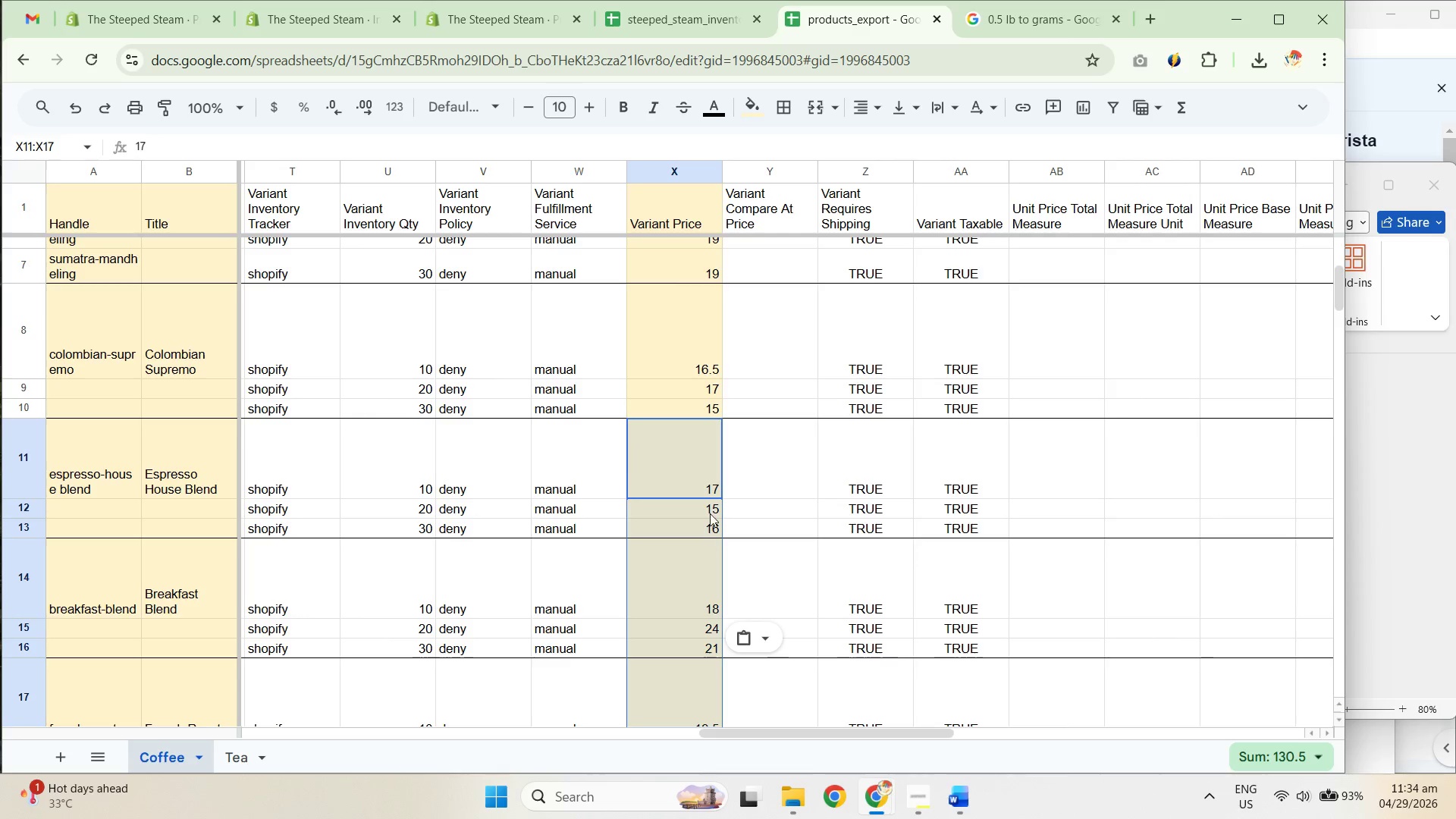 
scroll: coordinate [730, 457], scroll_direction: down, amount: 1.0
 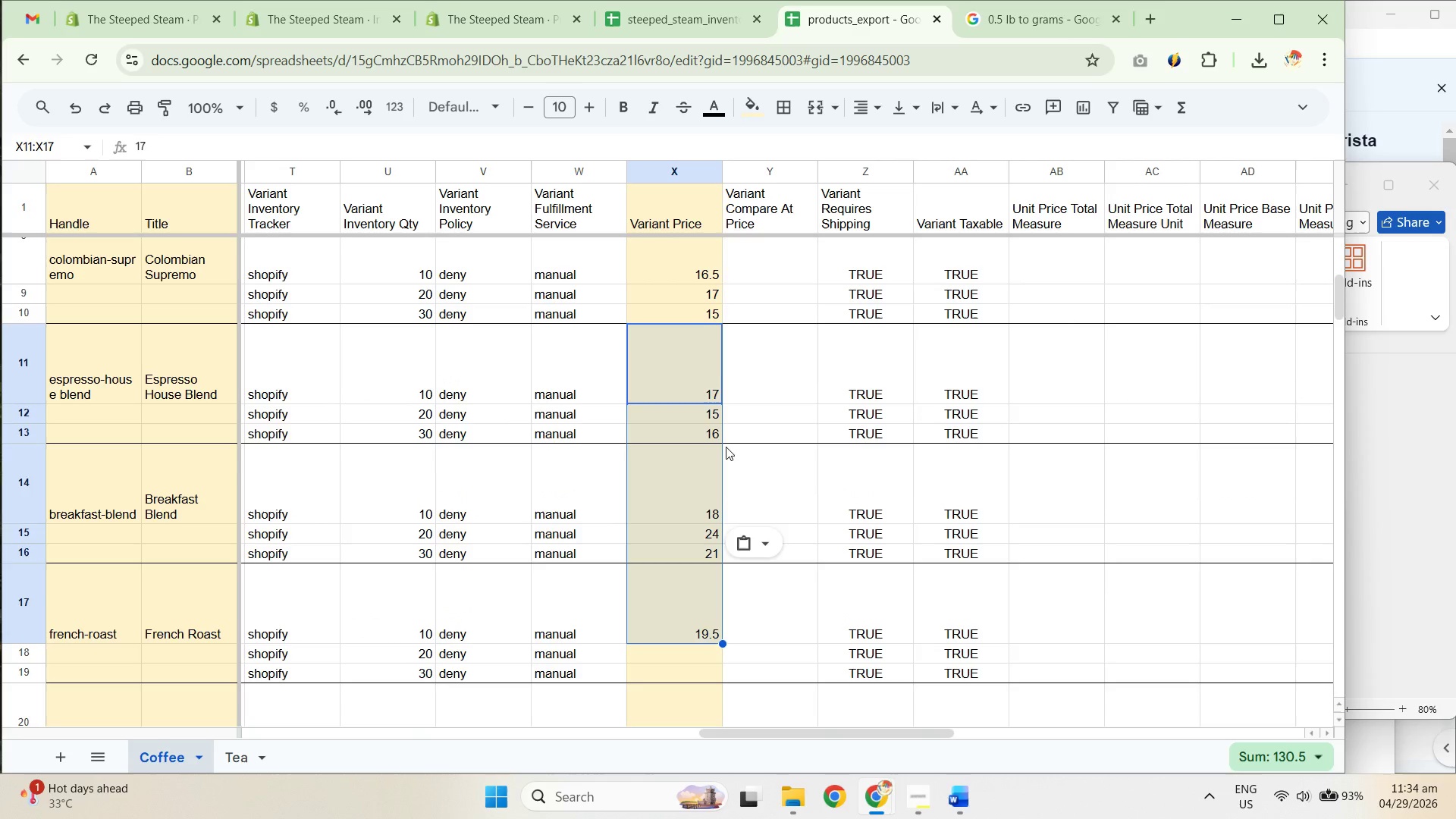 
key(Control+Z)
 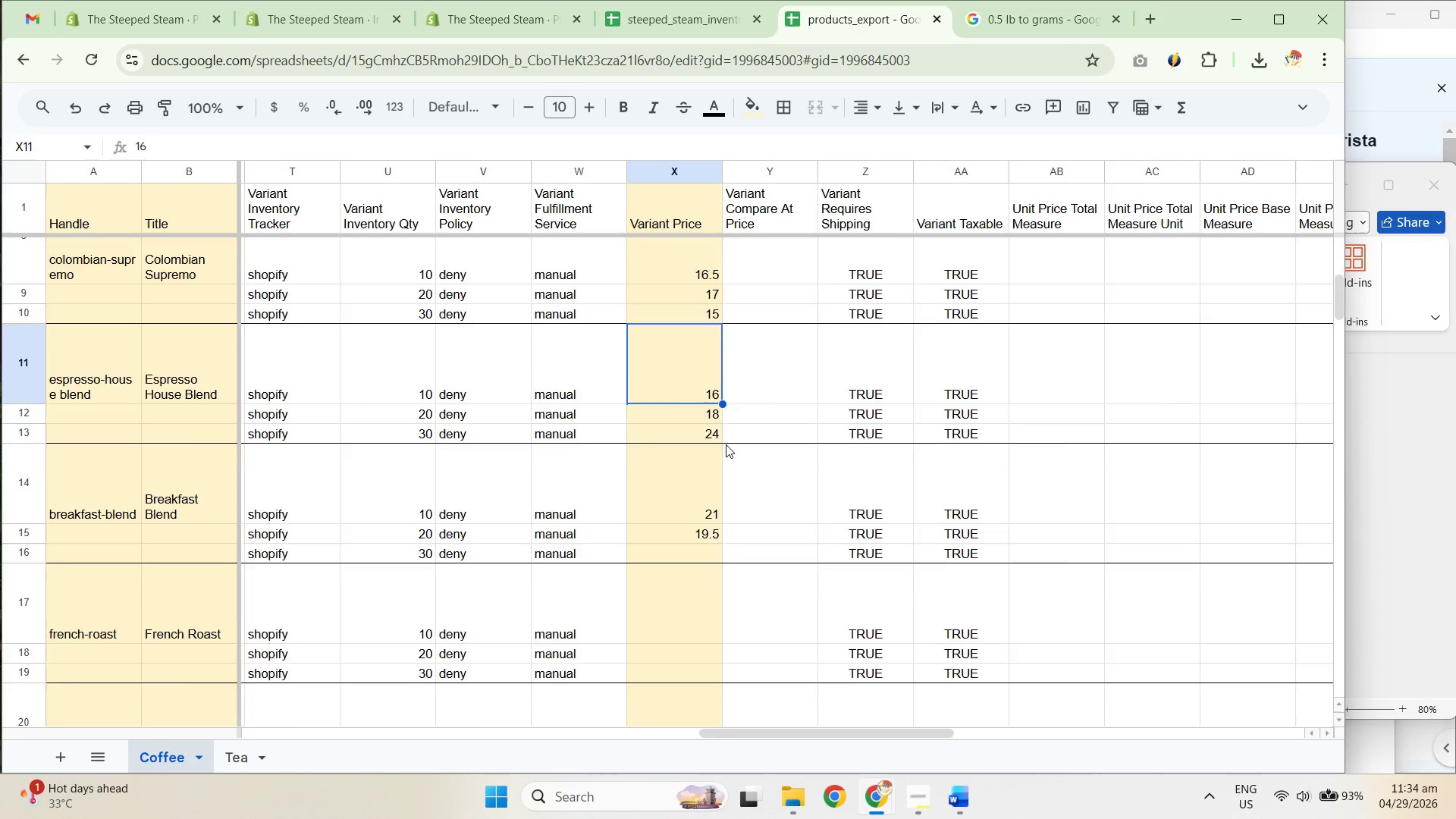 
key(Control+Z)
 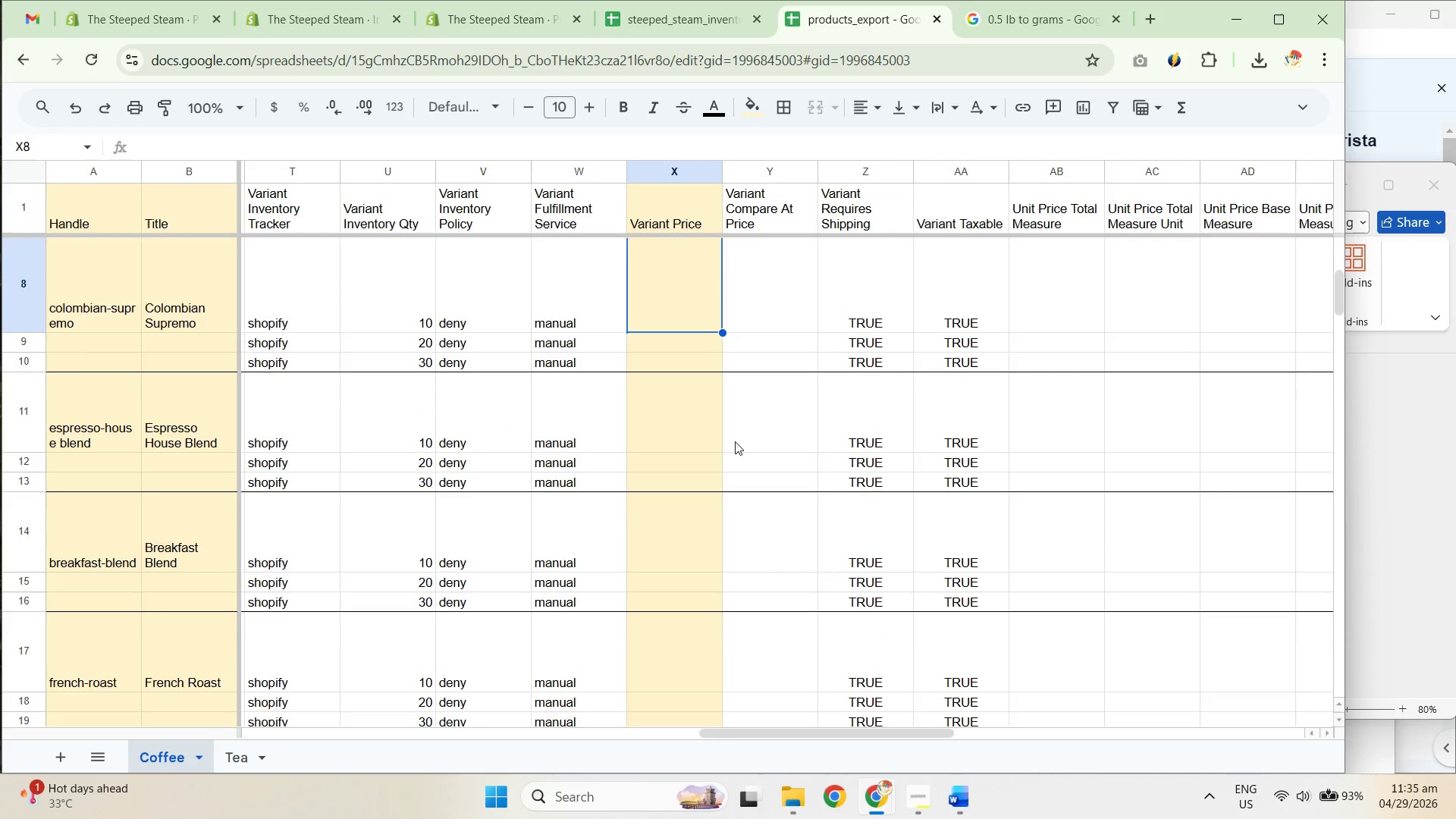 
scroll: coordinate [741, 441], scroll_direction: up, amount: 2.0
 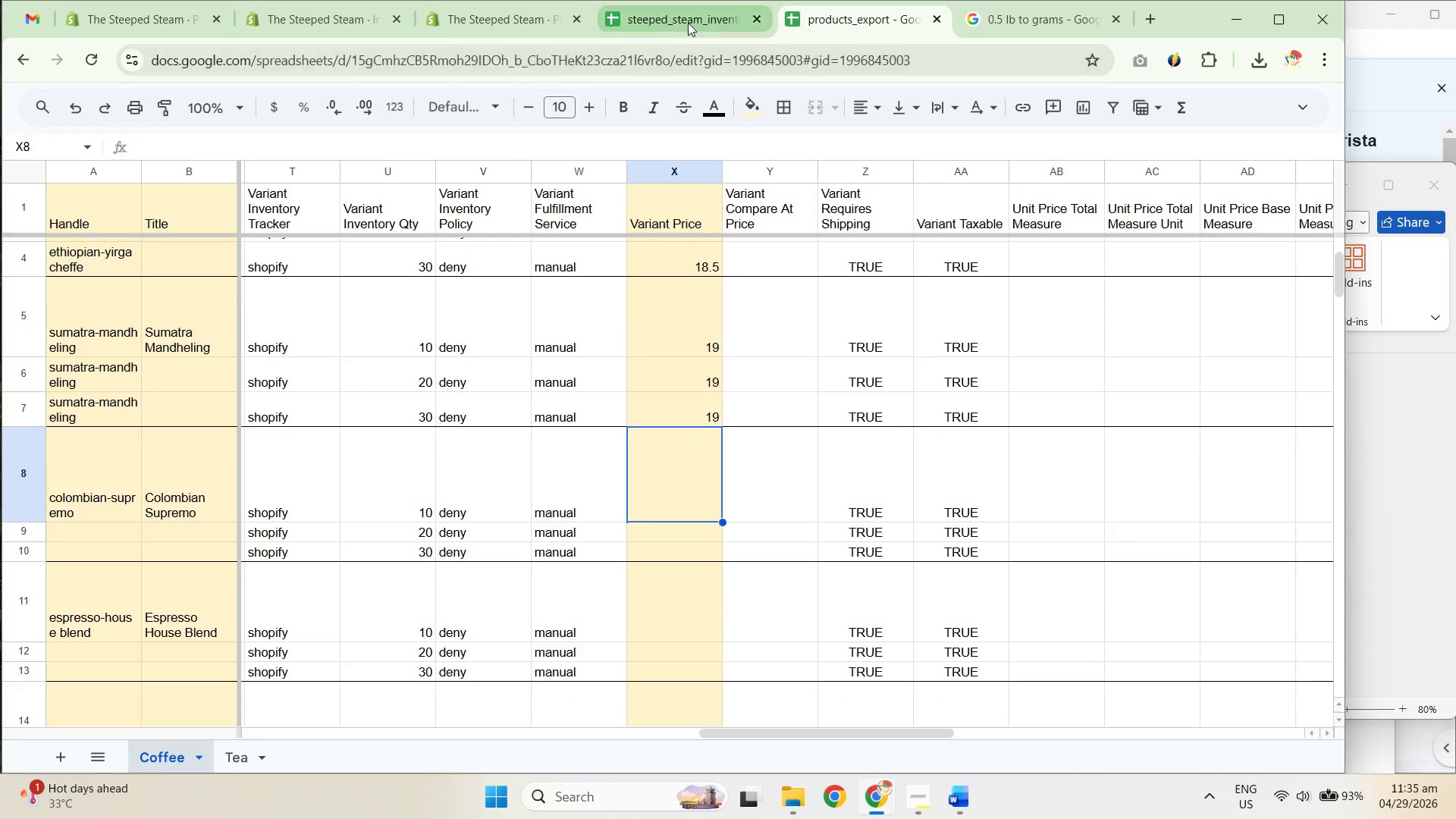 
left_click([415, 420])
 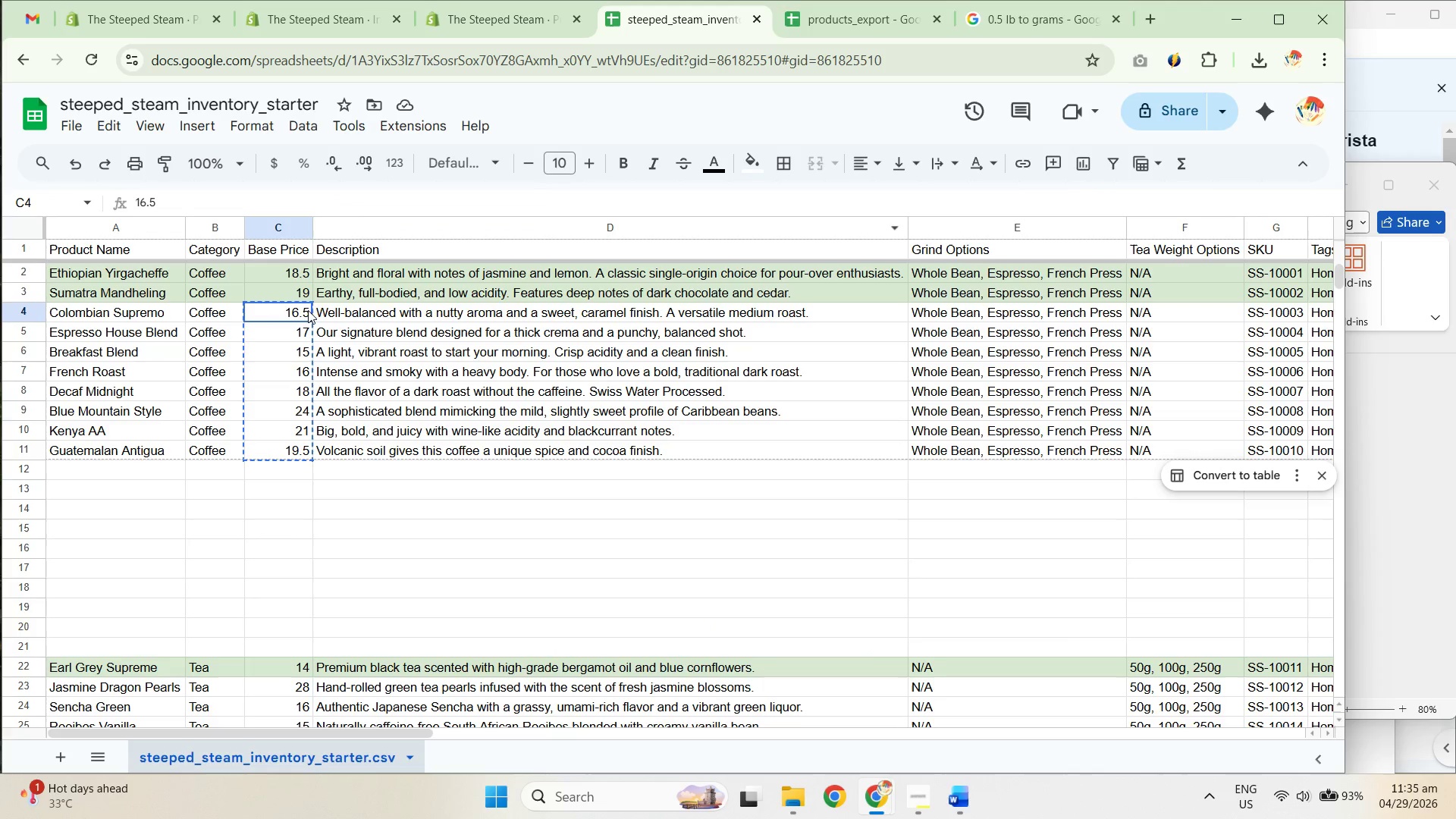 
key(Control+C)
 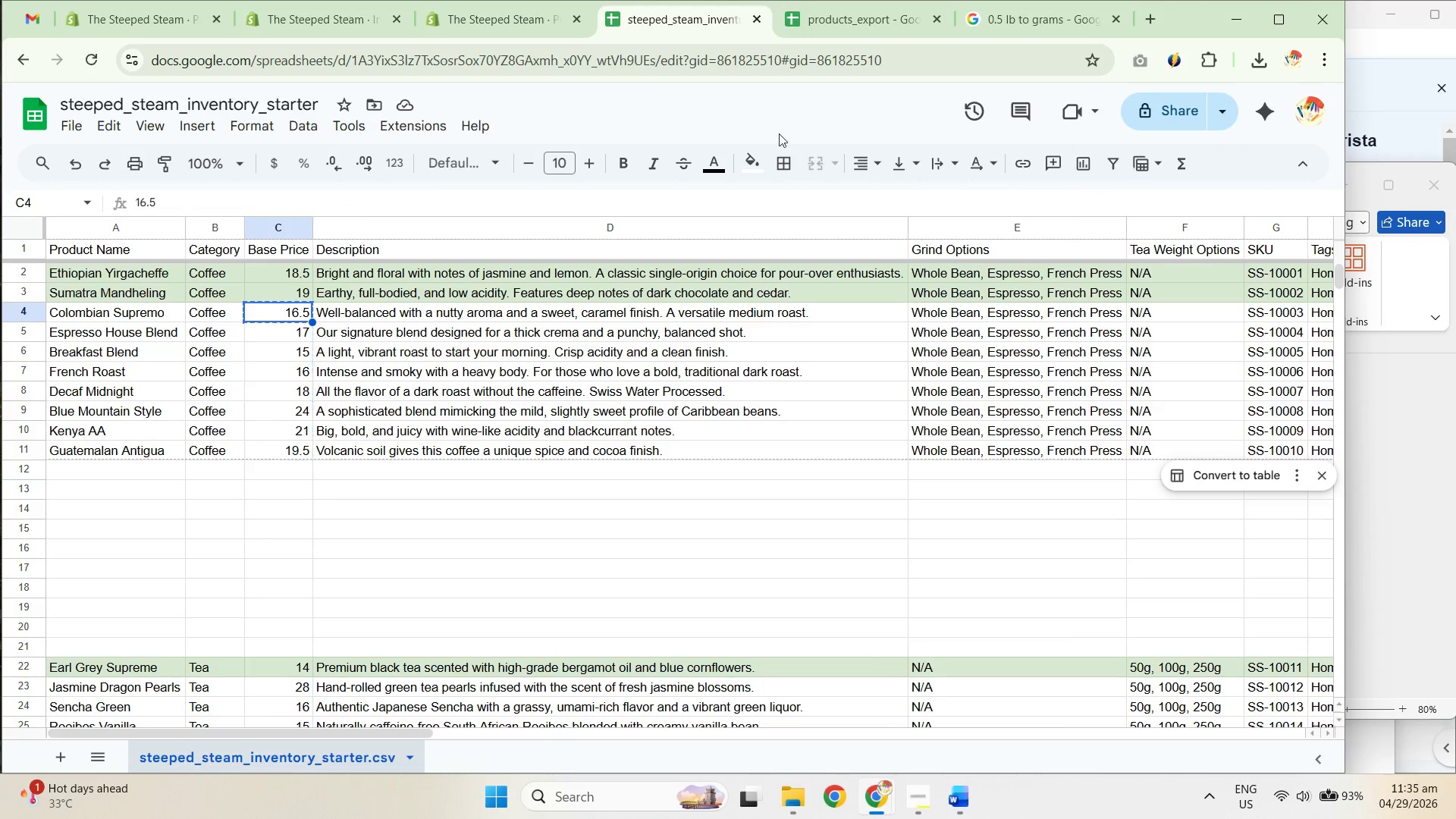 
key(Control+C)
 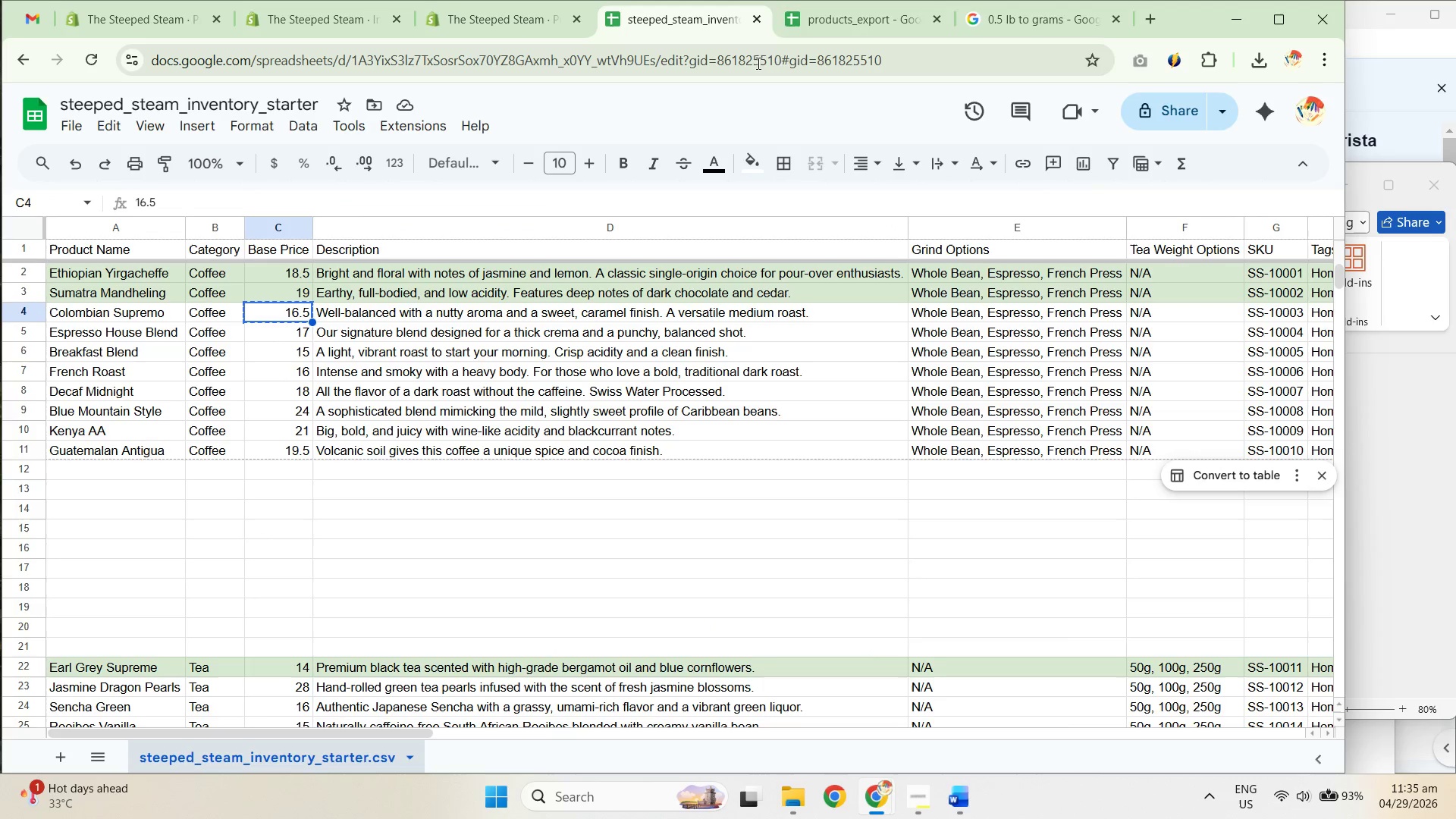 
key(Control+C)
 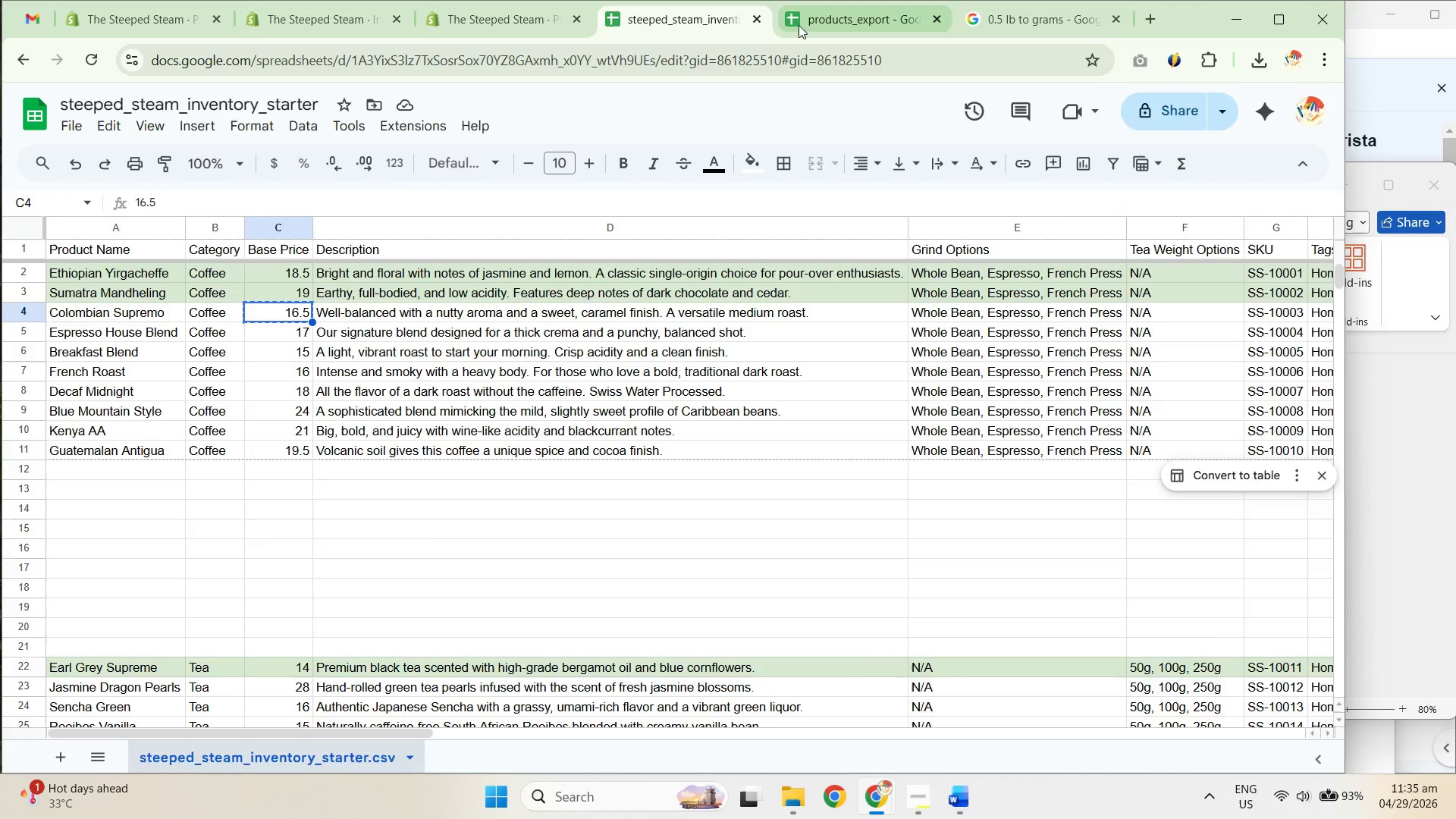 
left_click([818, 26])
 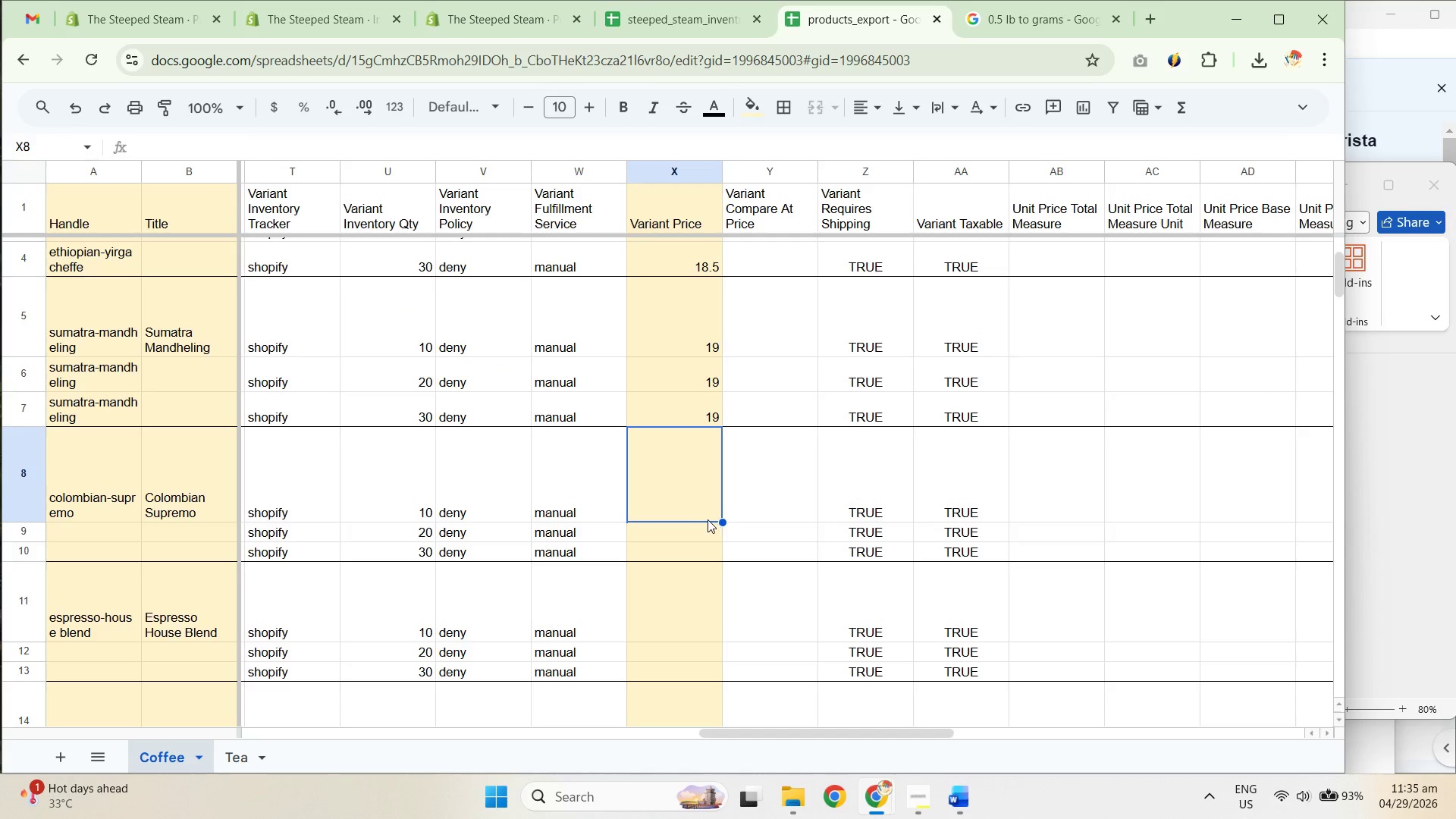 
hold_key(key=ControlLeft, duration=0.45)
 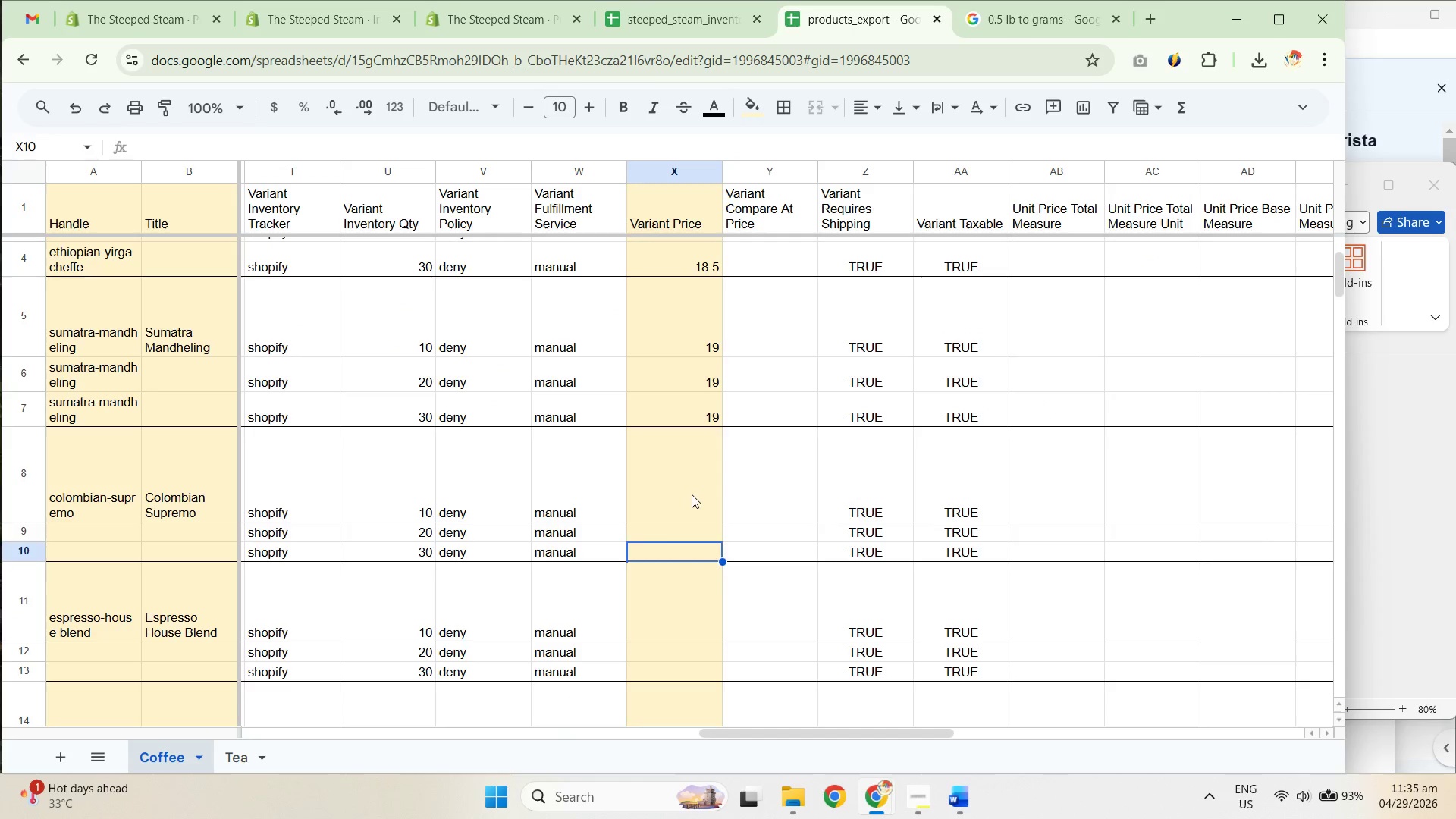 
key(Control+Shift+ShiftLeft)
 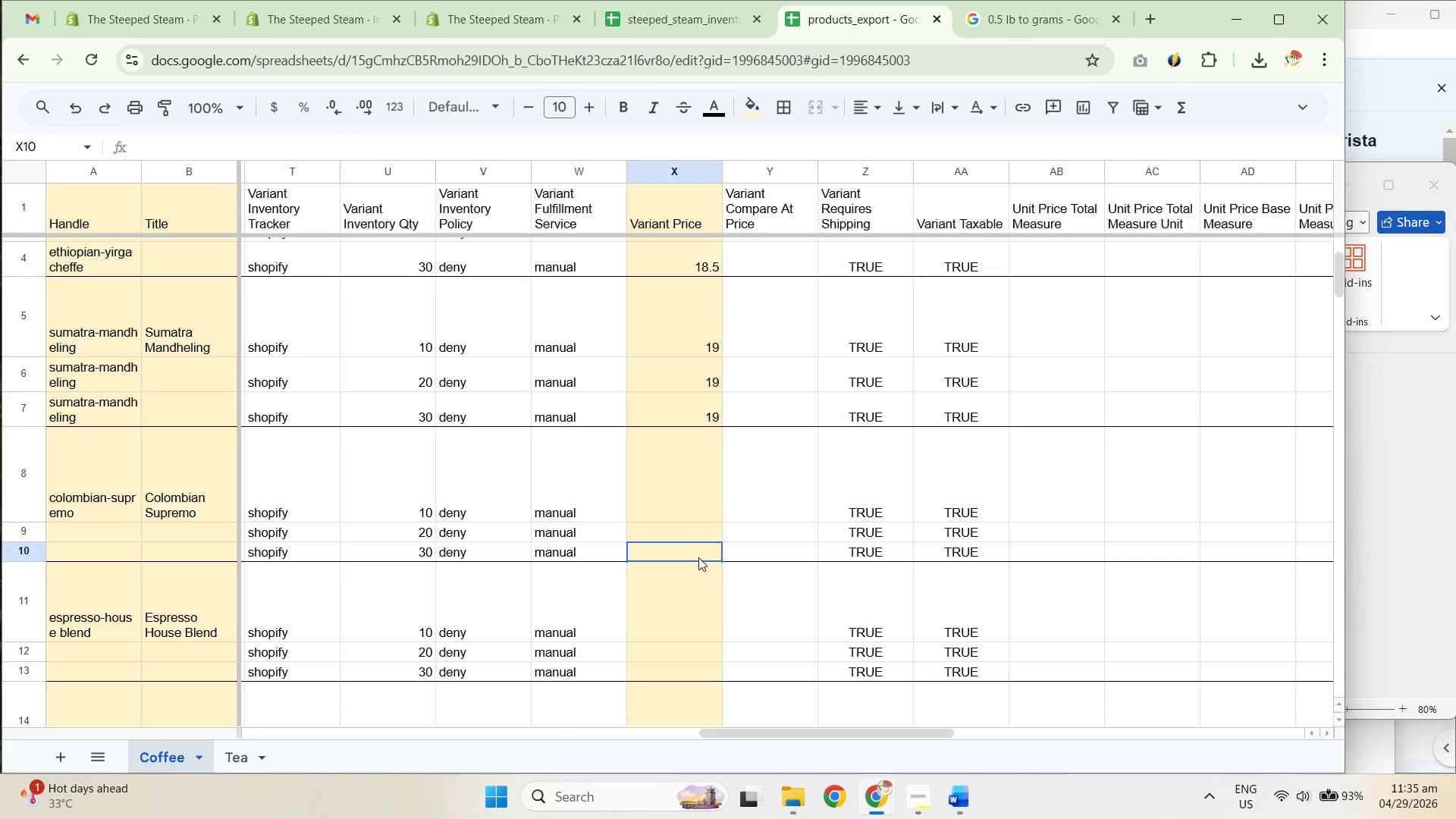 
left_click_drag(start_coordinate=[689, 500], to_coordinate=[666, 563])
 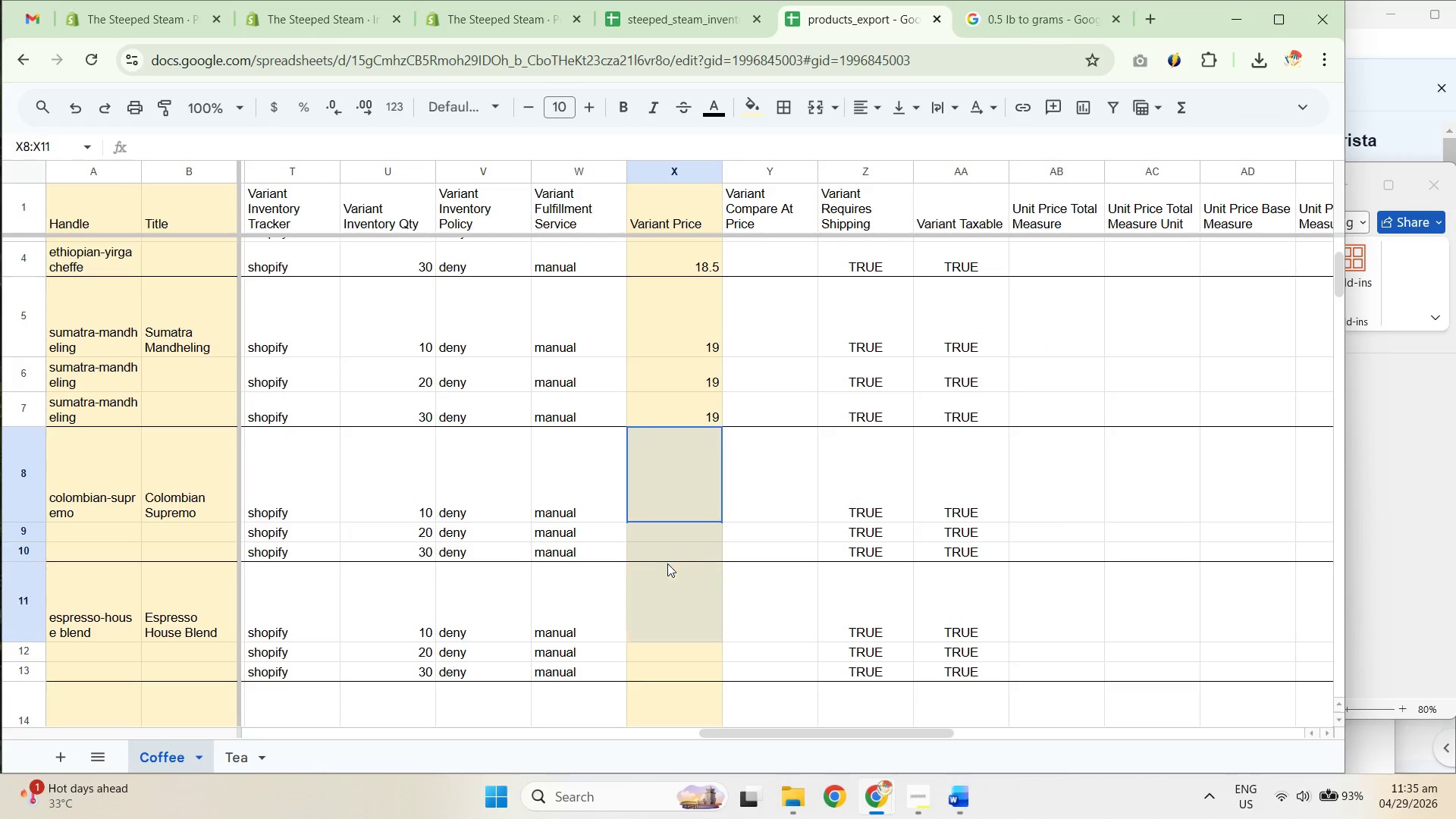 
hold_key(key=ControlLeft, duration=0.31)
 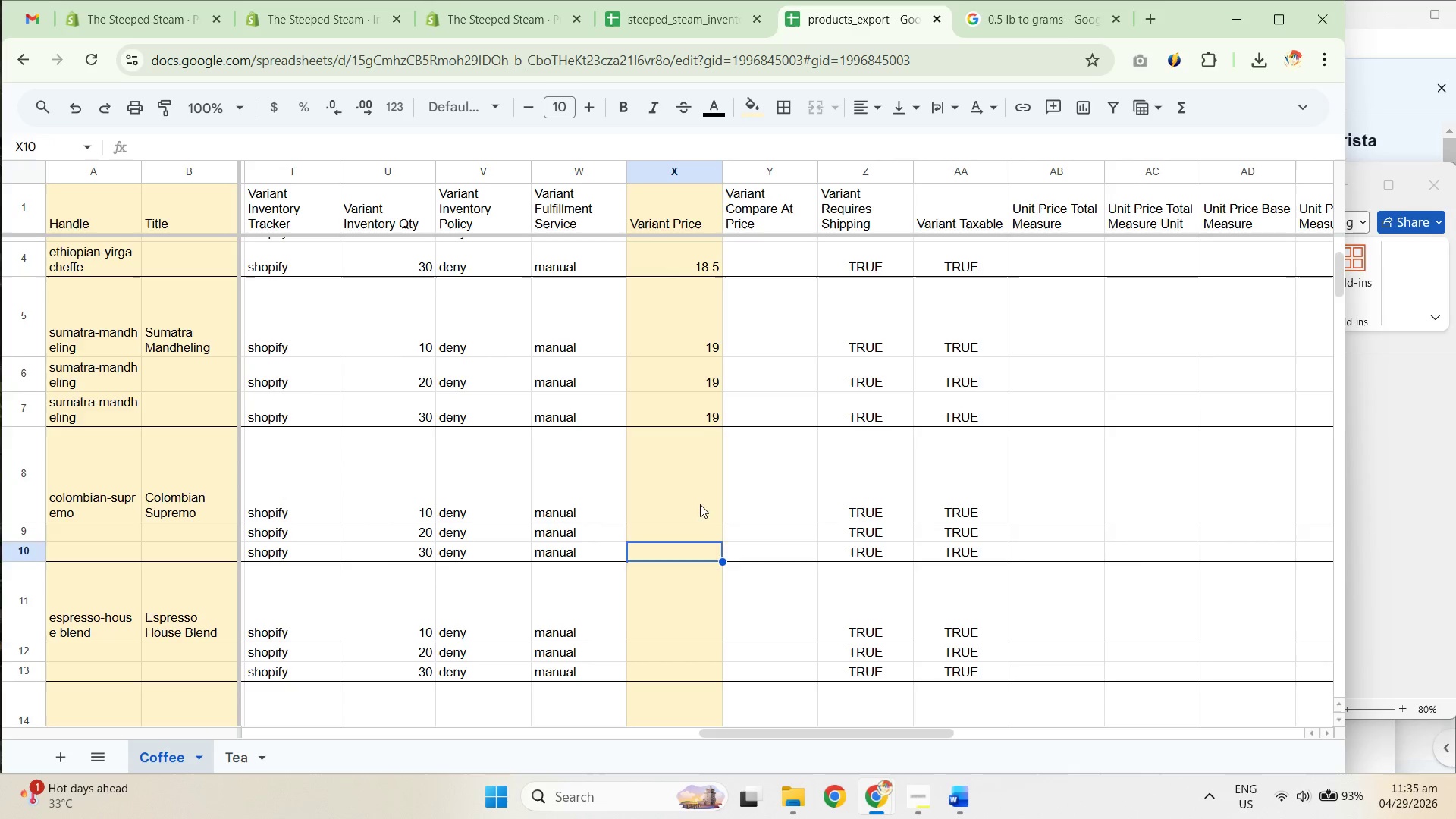 
key(Control+Shift+ShiftLeft)
 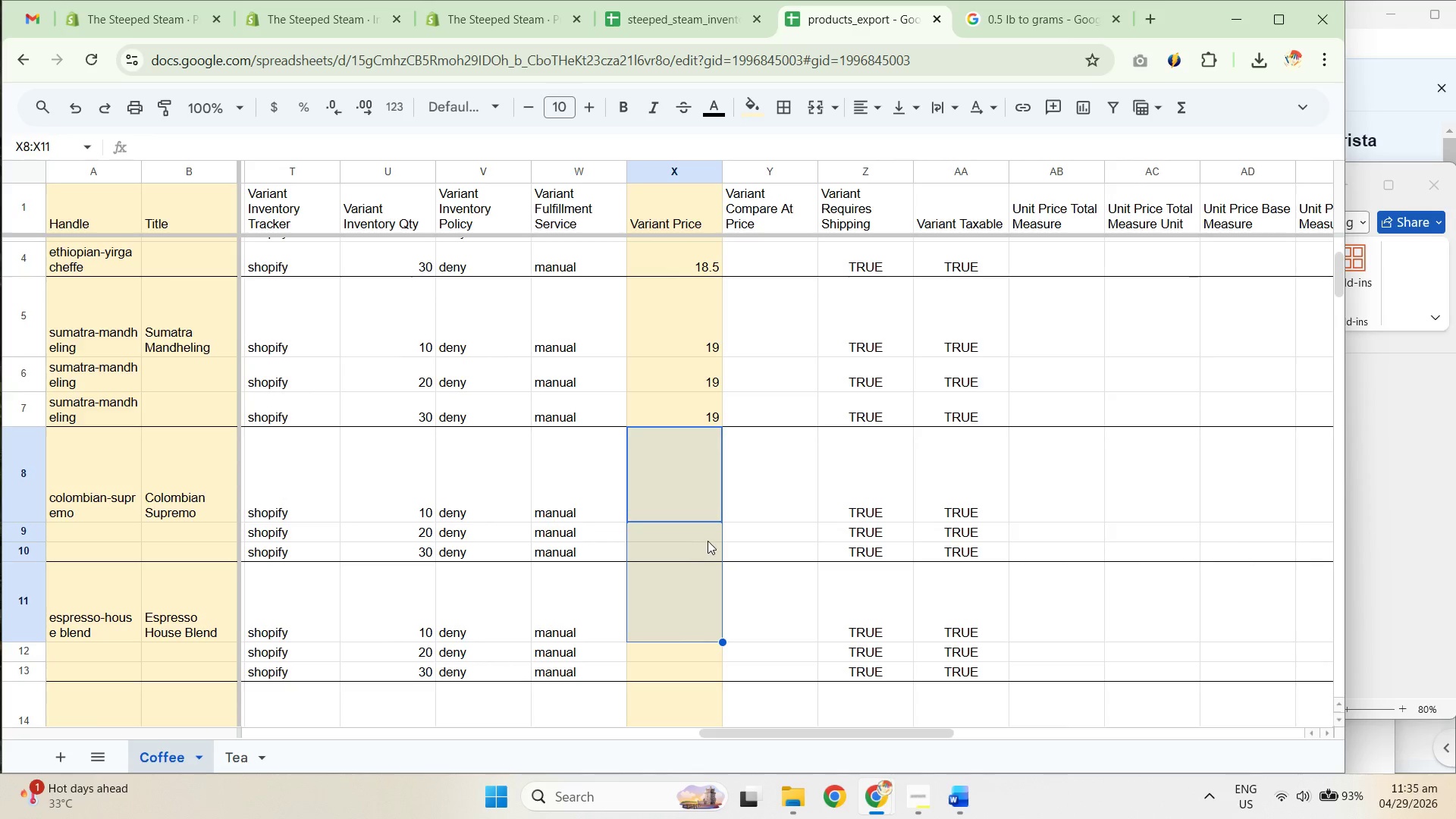 
left_click([713, 544])
 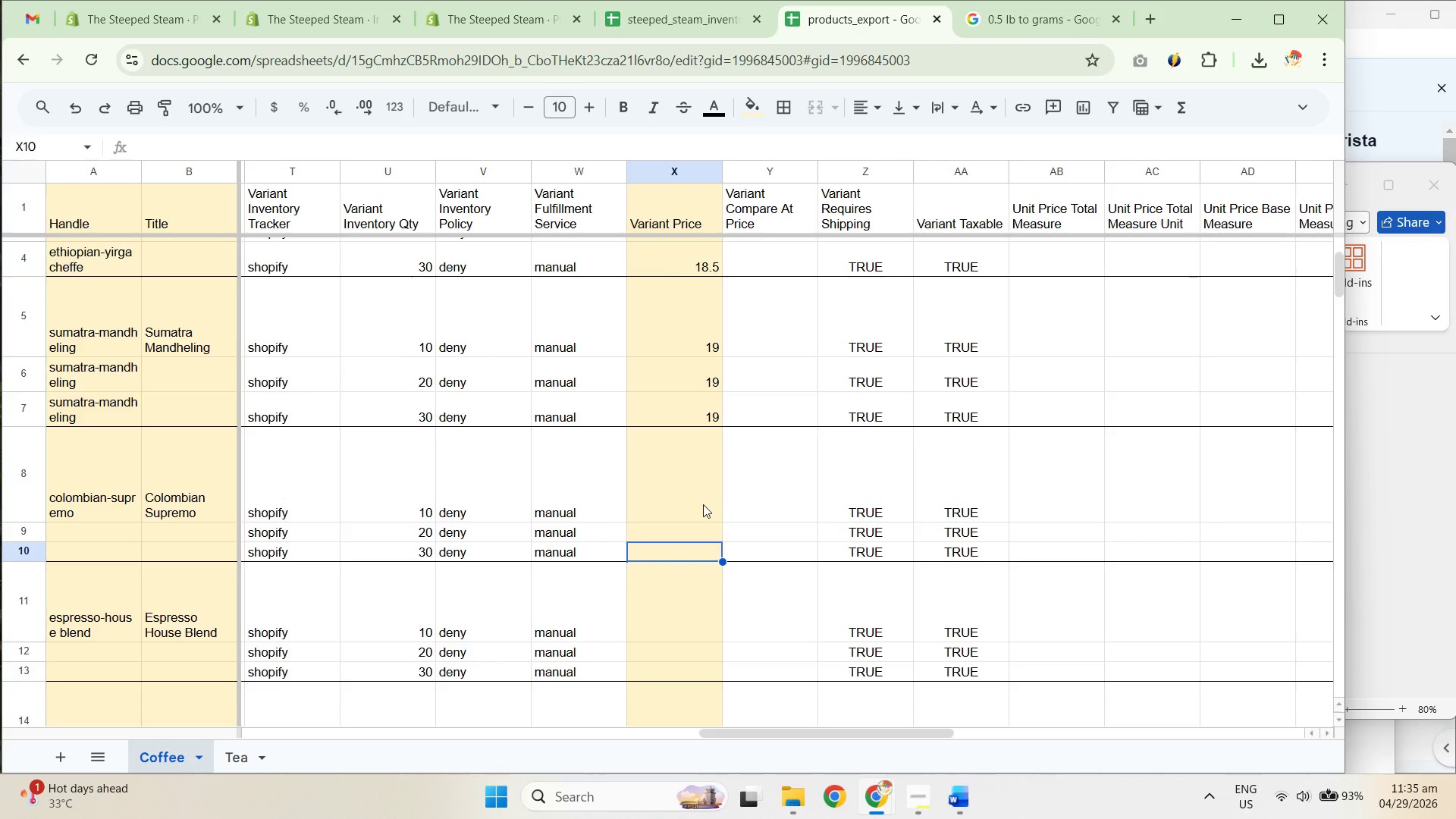 
left_click_drag(start_coordinate=[699, 515], to_coordinate=[694, 551])
 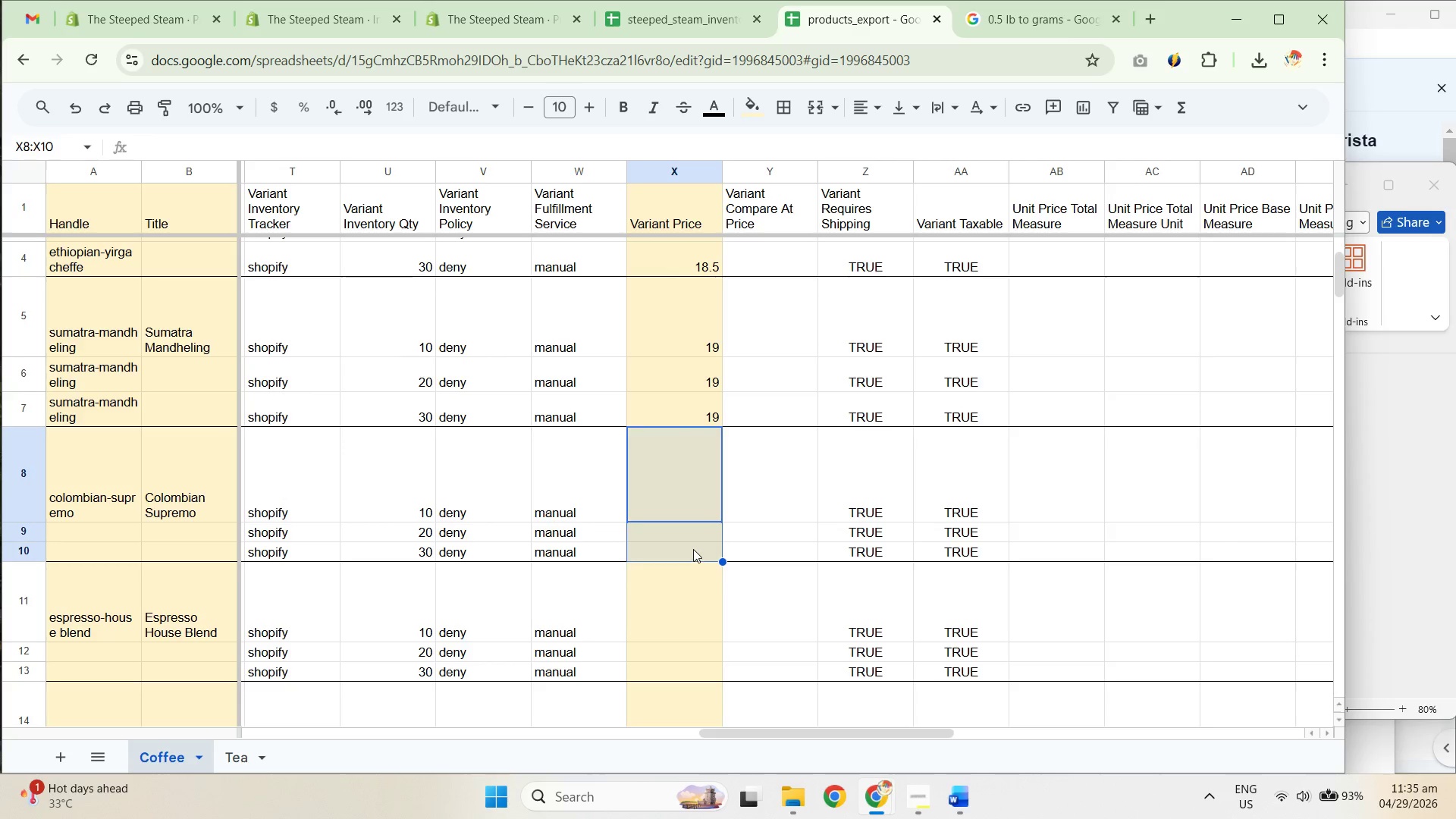 
key(Control+Shift+ShiftLeft)
 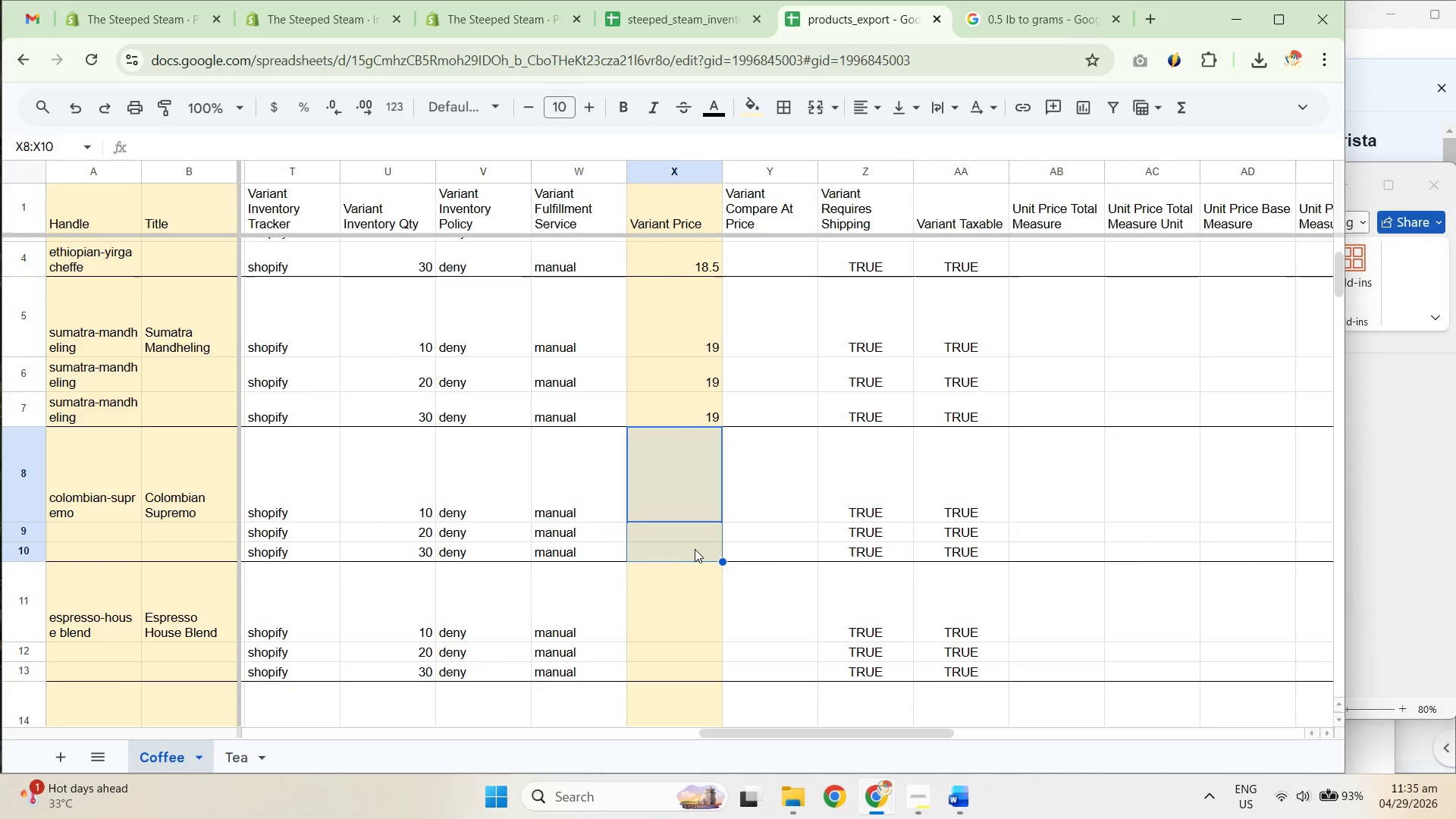 
key(Control+Shift+V)
 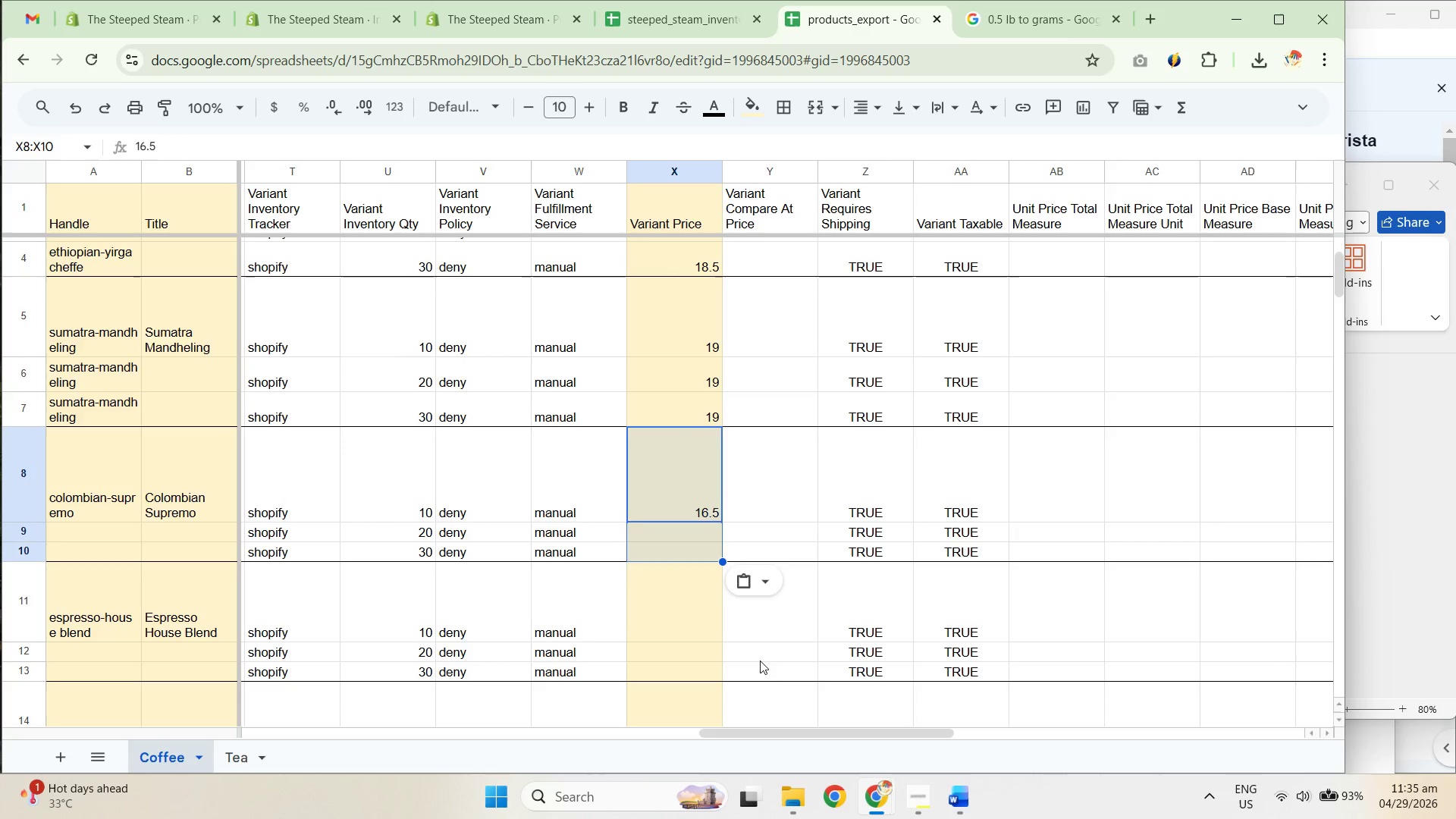 
key(Control+V)
 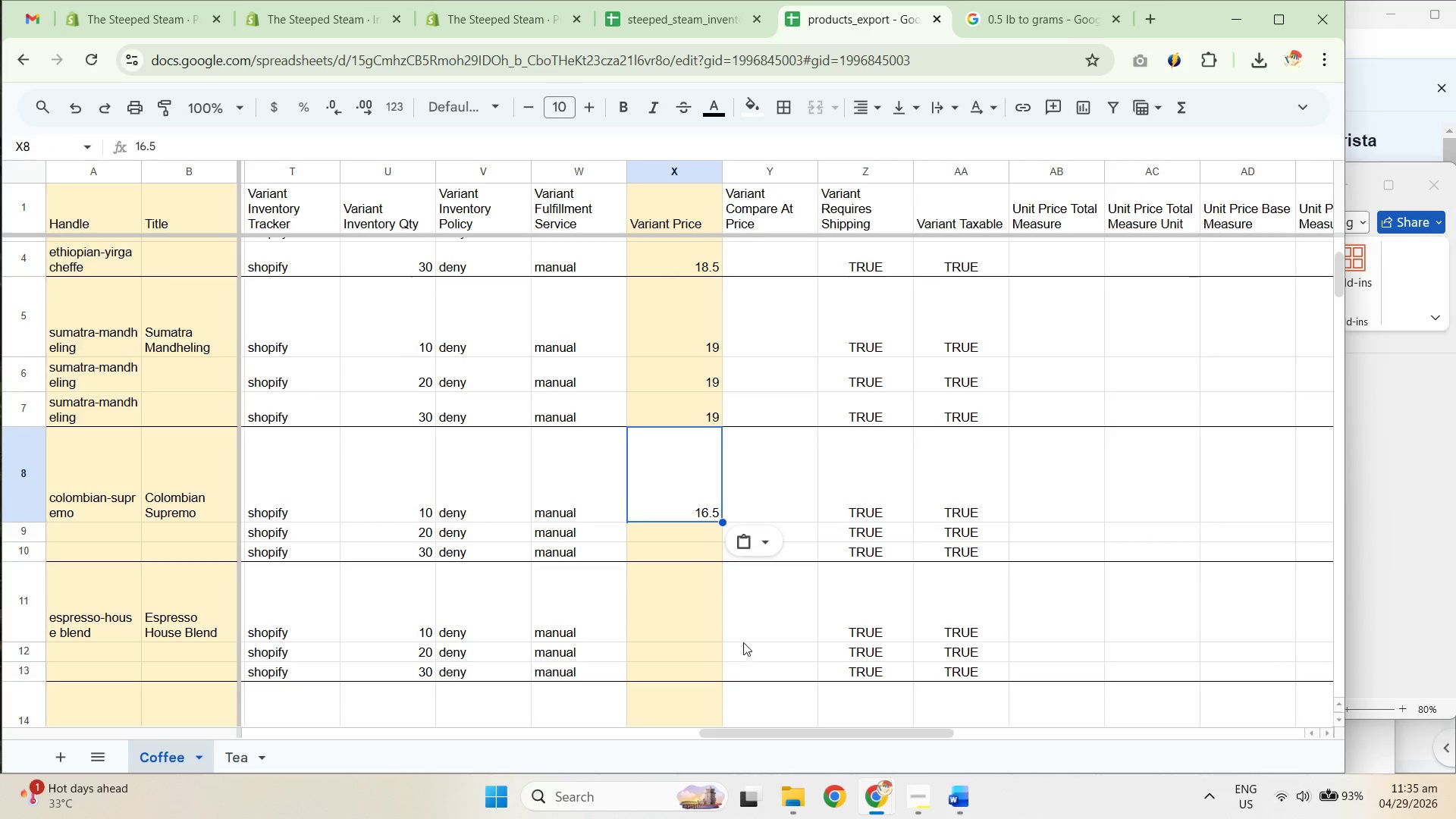 
key(Control+Z)
 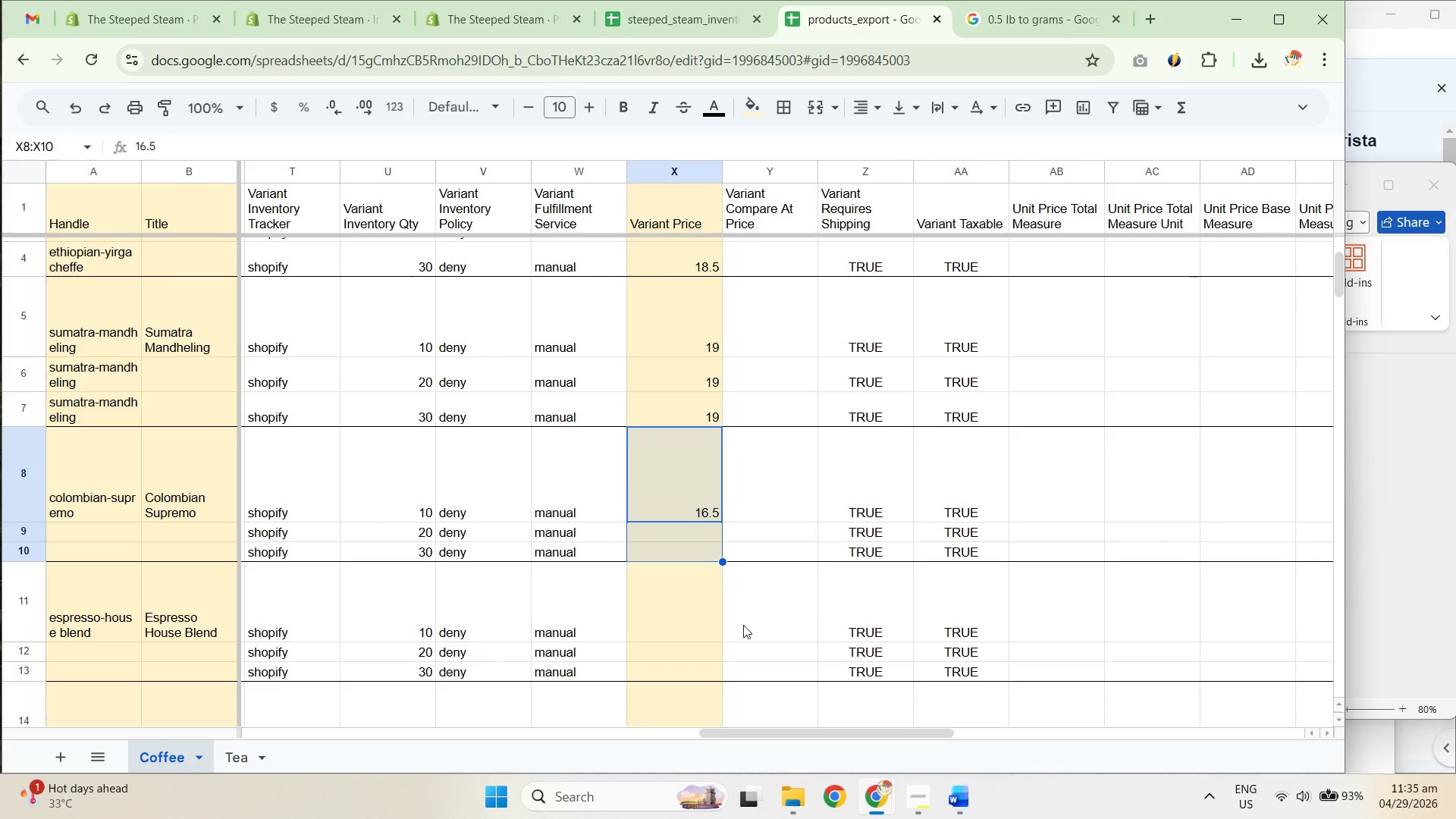 
key(Control+Shift+ShiftLeft)
 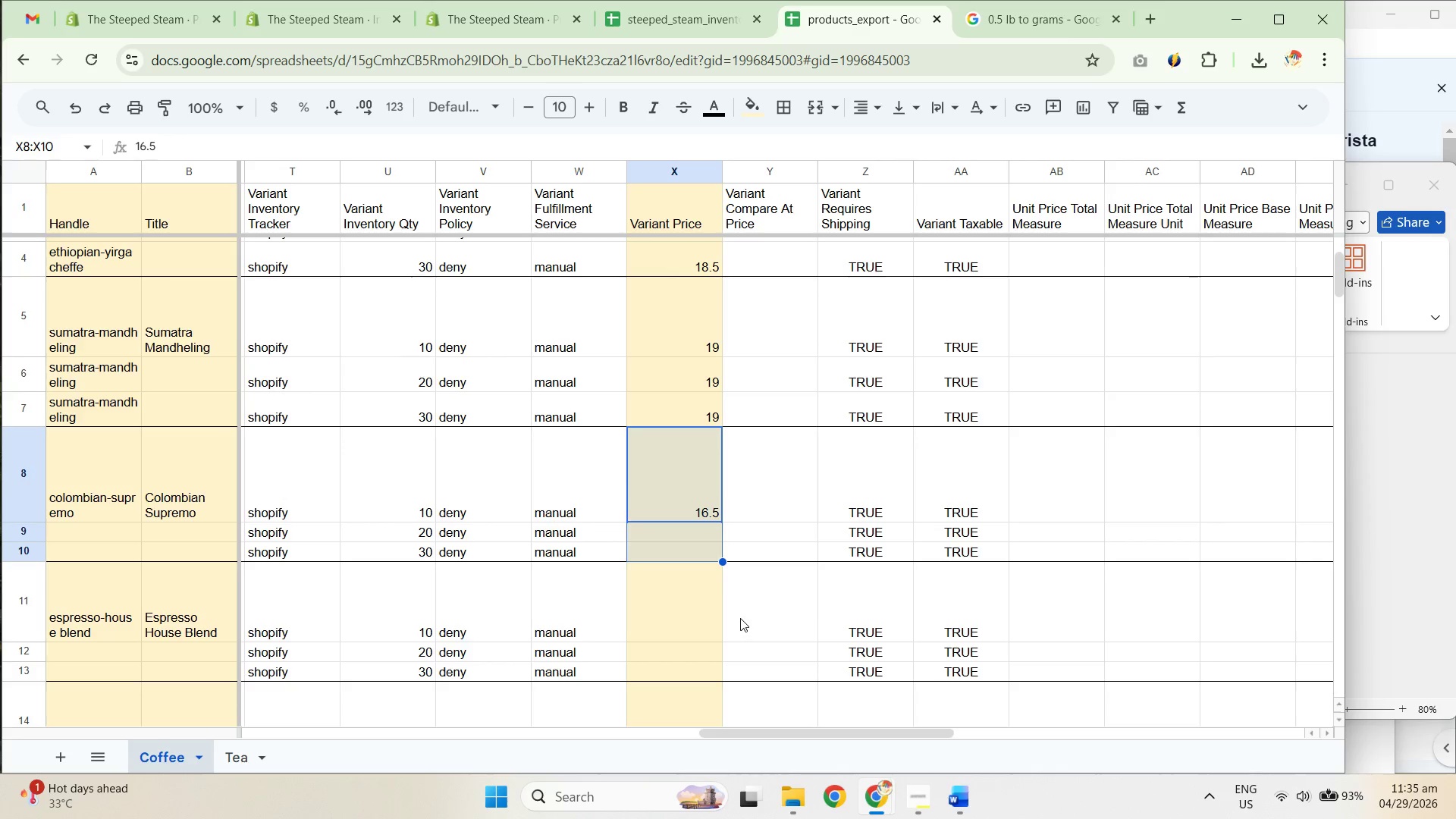 
key(Control+Shift+V)
 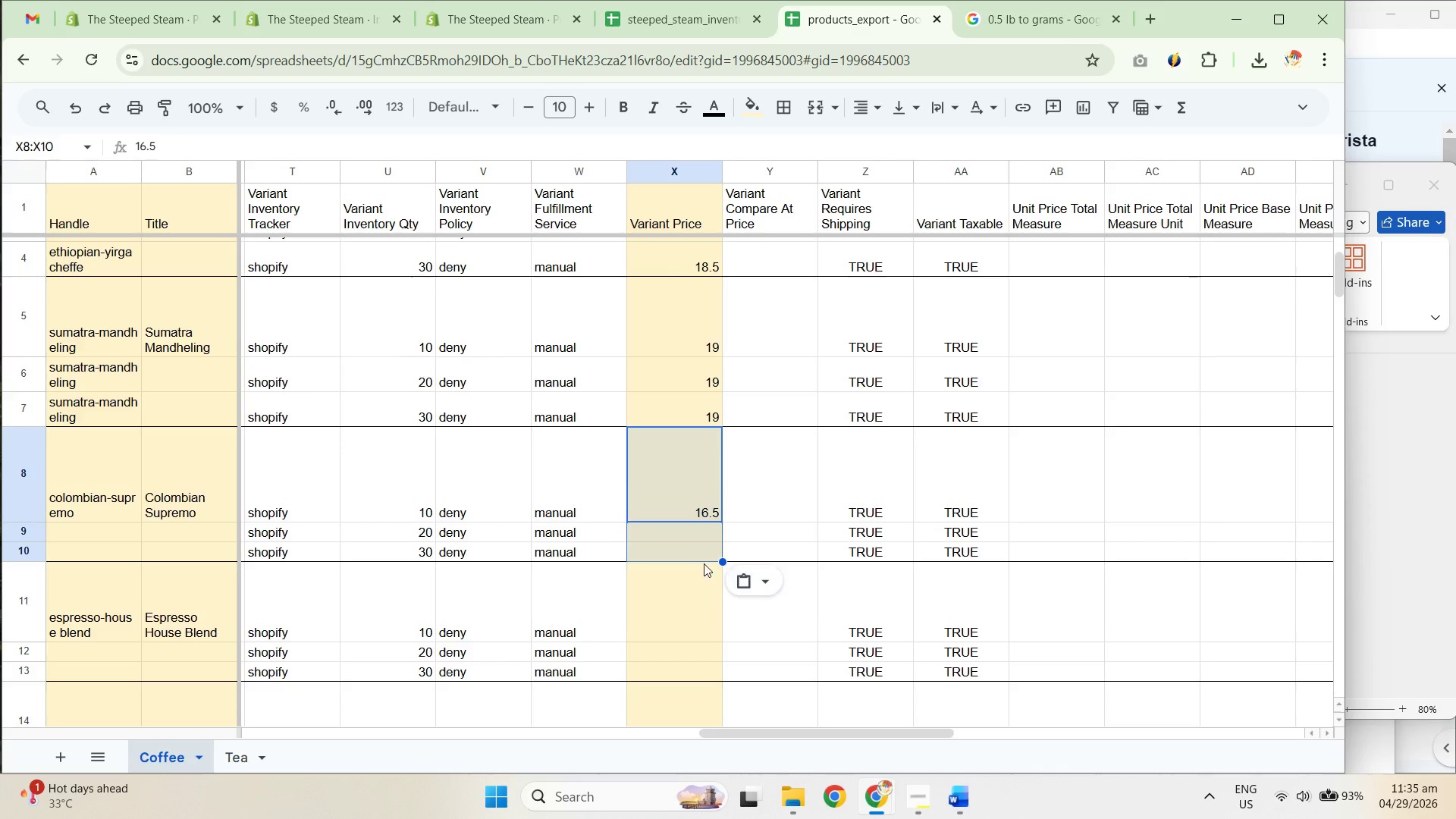 
left_click([695, 528])
 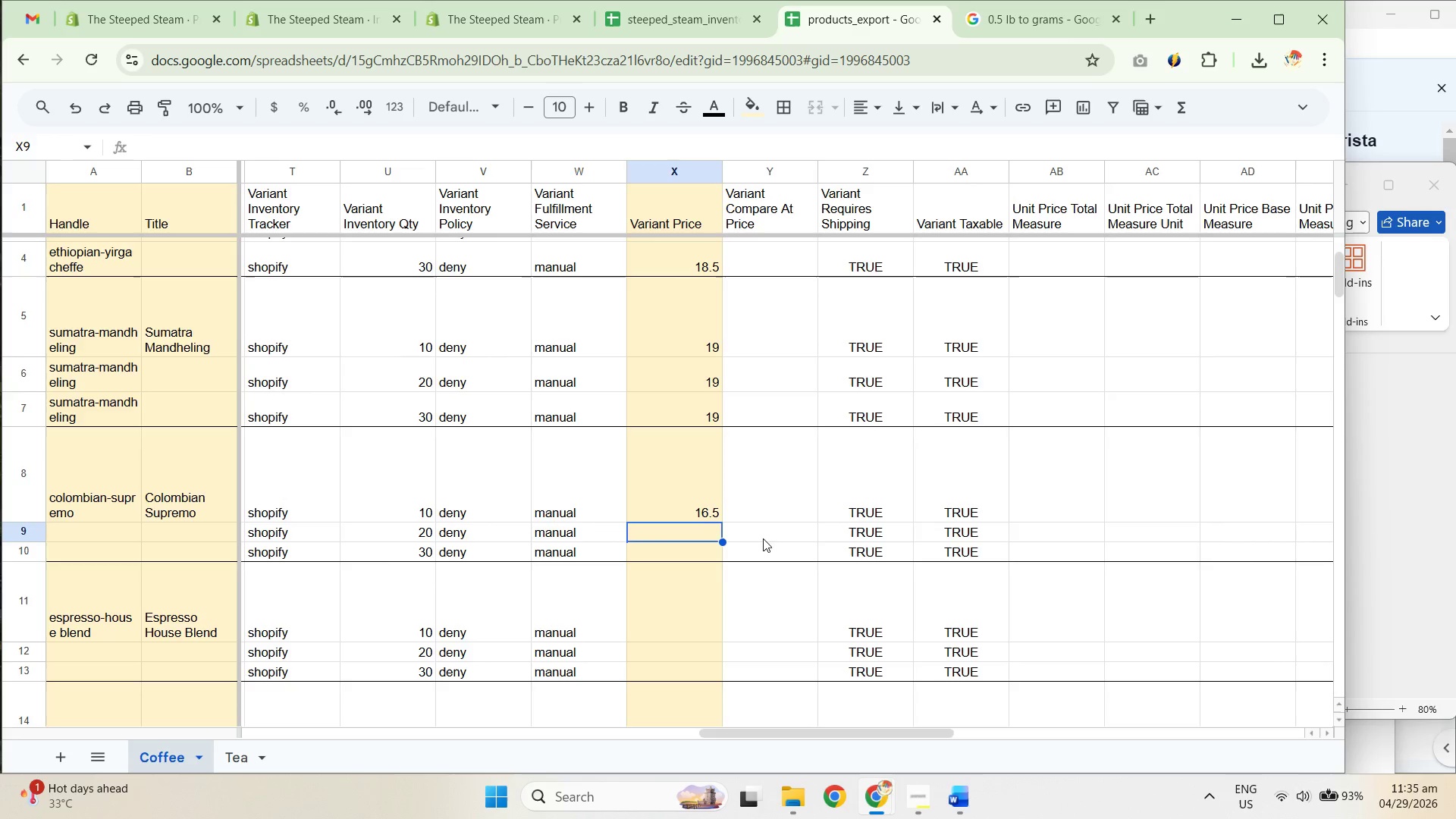 
left_click_drag(start_coordinate=[795, 531], to_coordinate=[789, 531])
 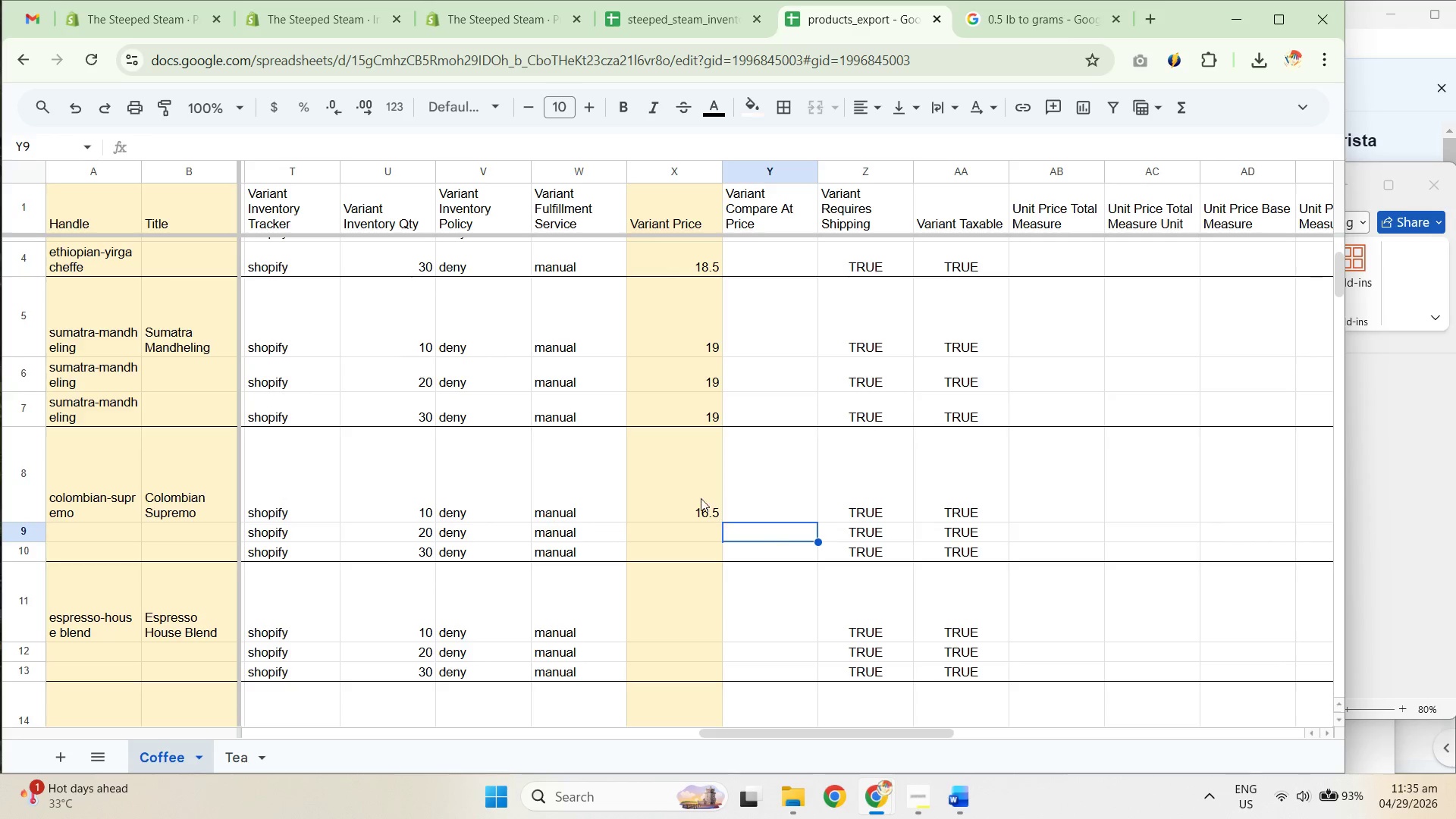 
left_click_drag(start_coordinate=[695, 494], to_coordinate=[695, 546])
 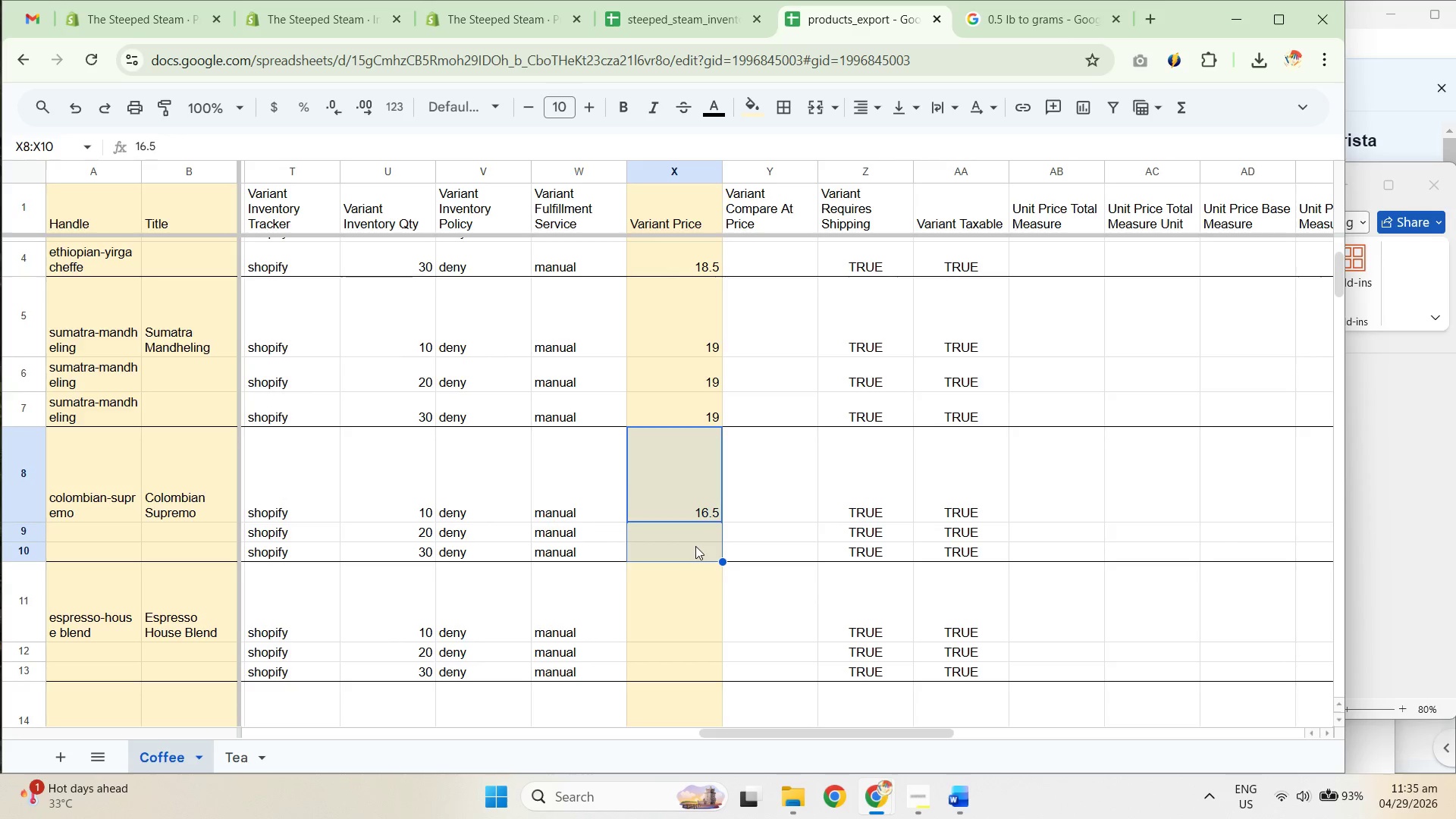 
key(Control+Shift+ShiftLeft)
 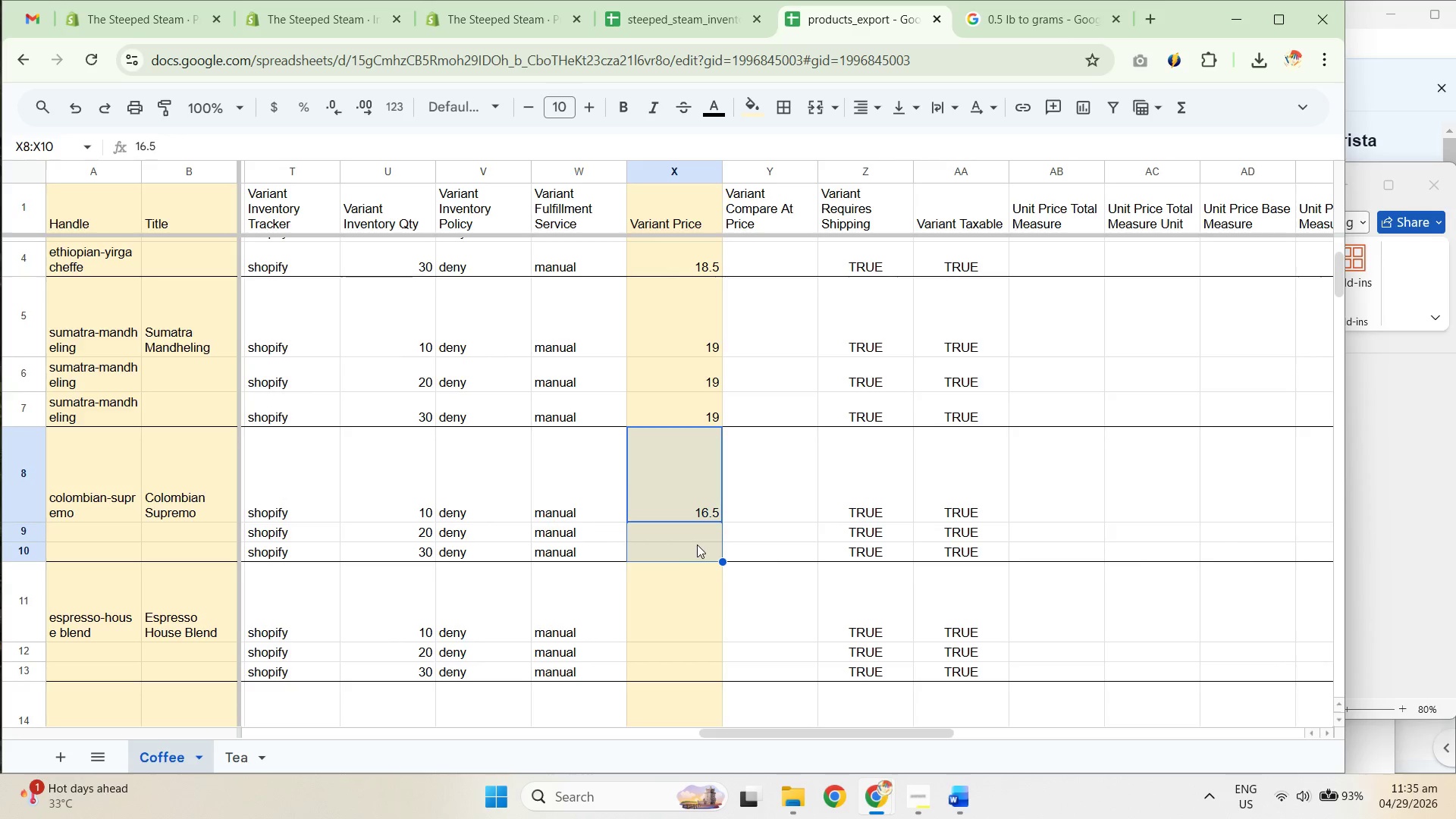 
key(Control+Shift+V)
 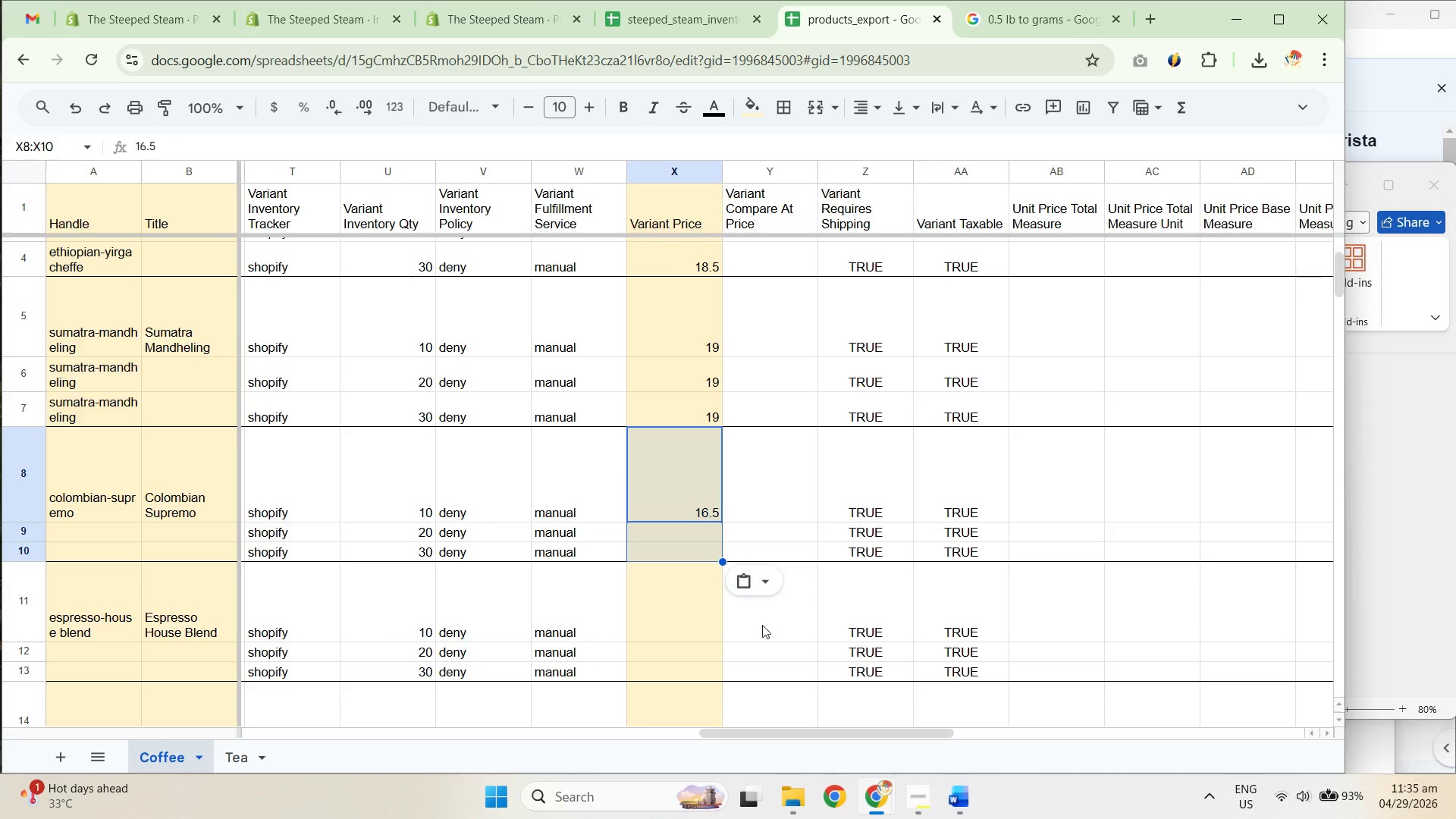 
left_click([784, 645])
 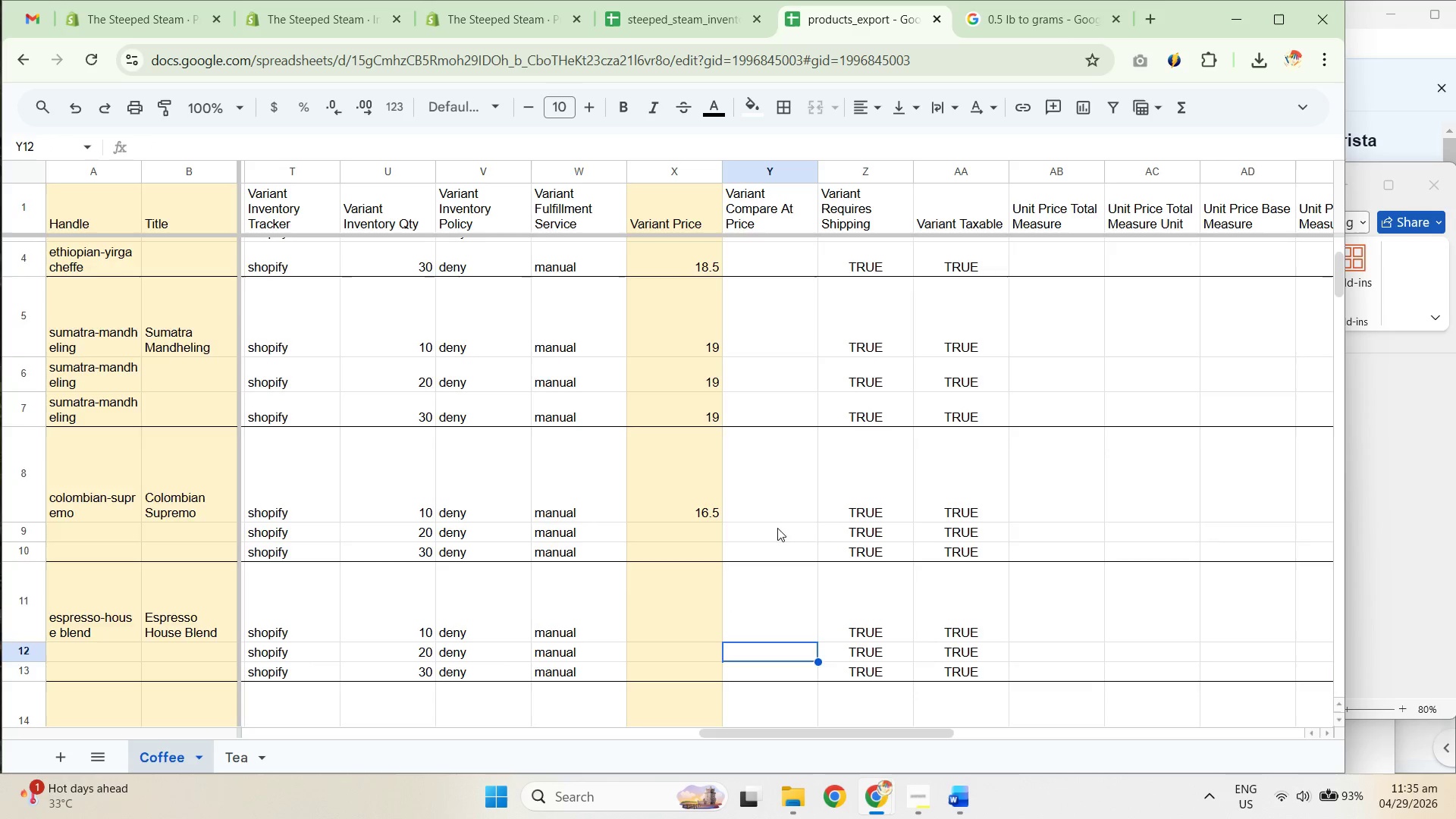 
scroll: coordinate [768, 497], scroll_direction: down, amount: 1.0
 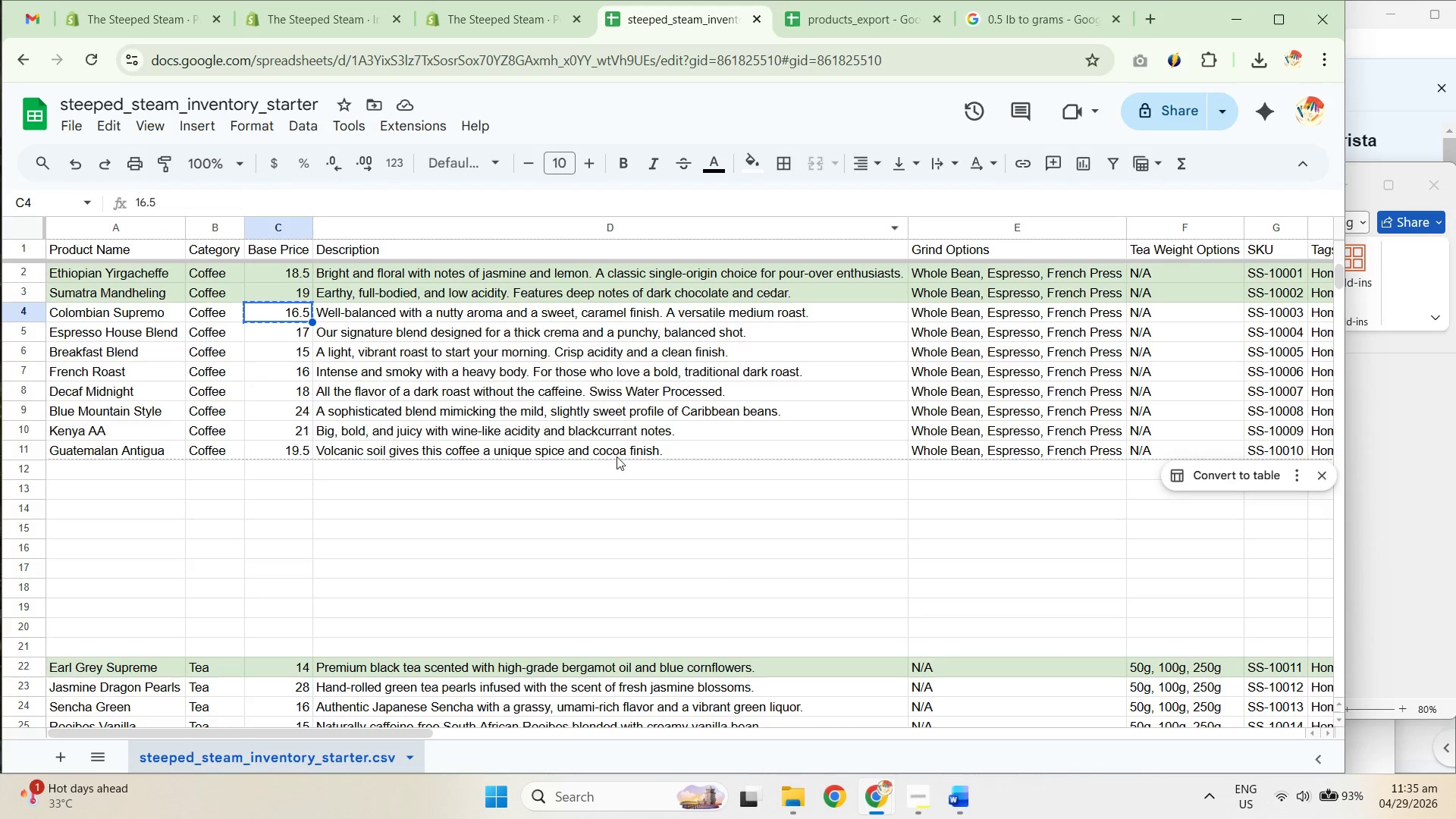 
left_click([818, 27])
 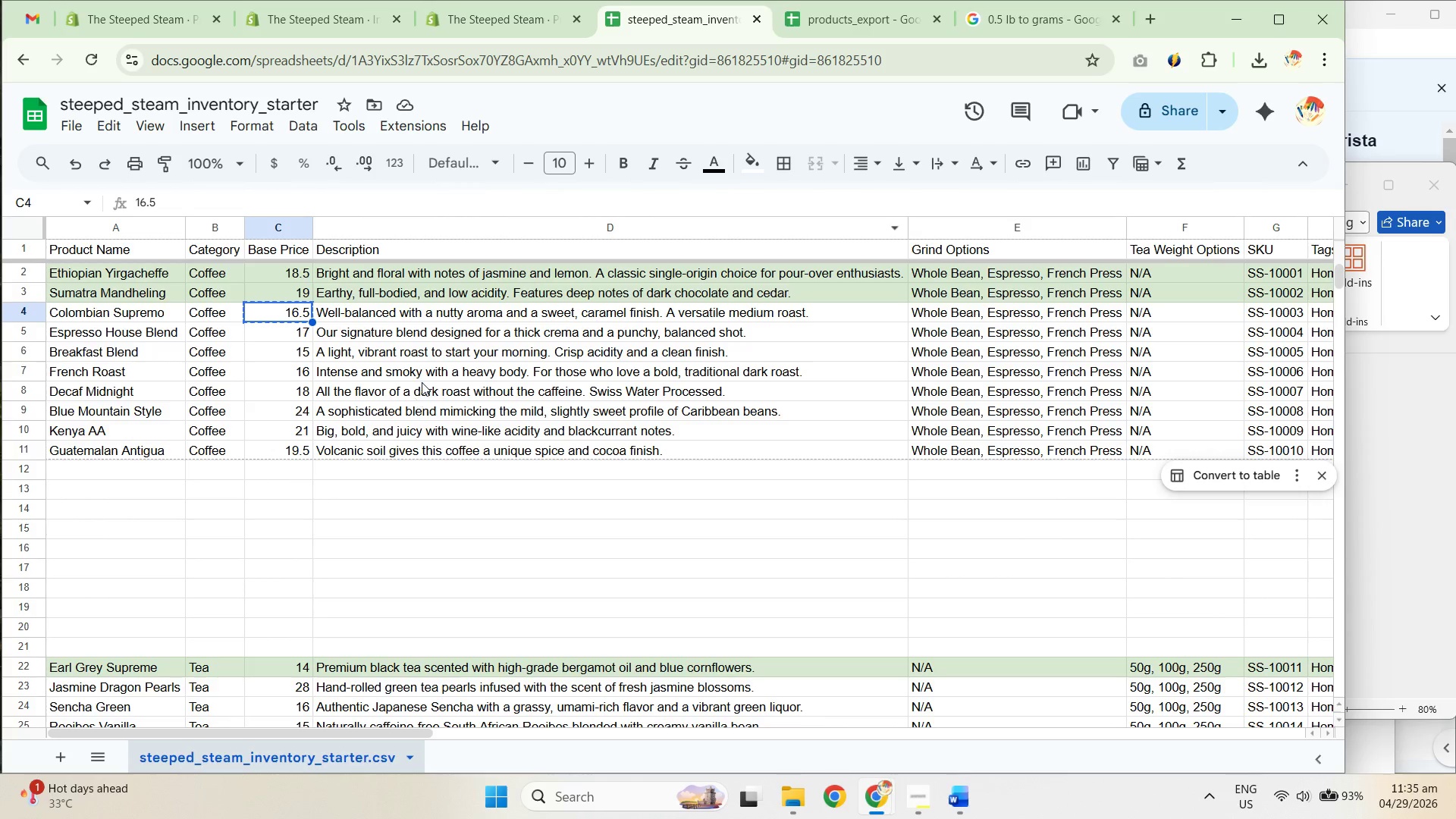 
left_click([264, 329])
 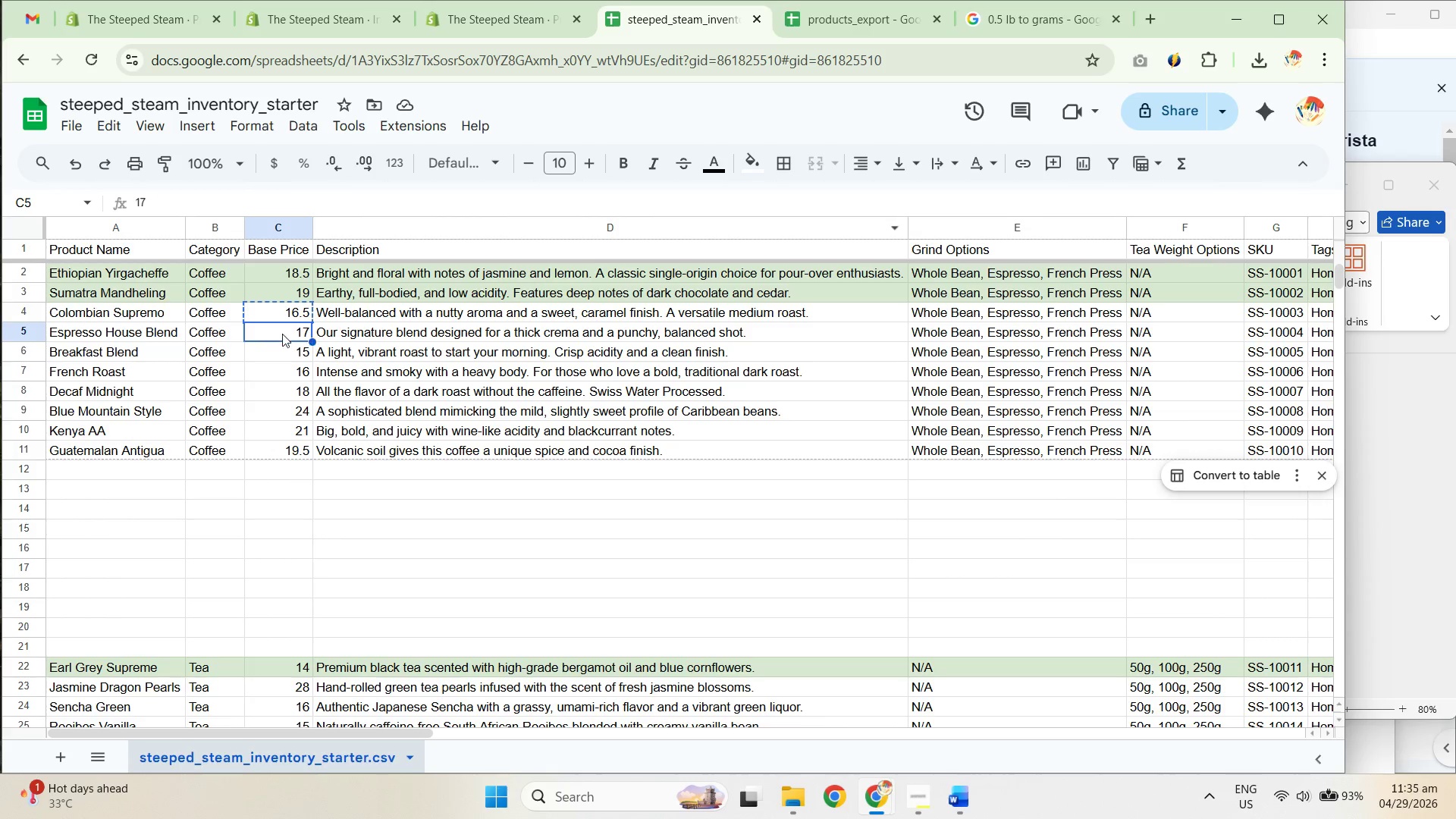 
key(Control+C)
 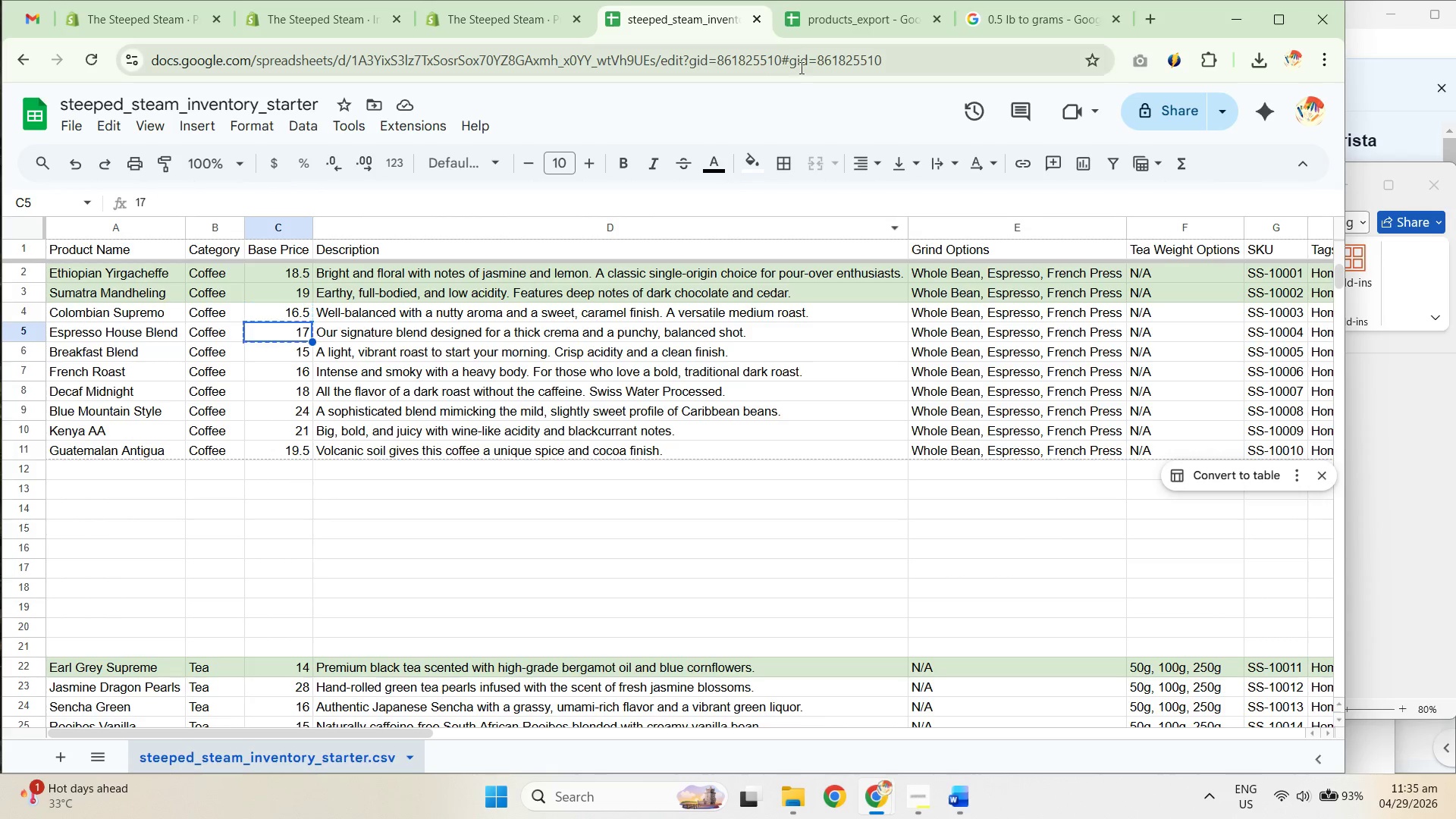 
key(Control+C)
 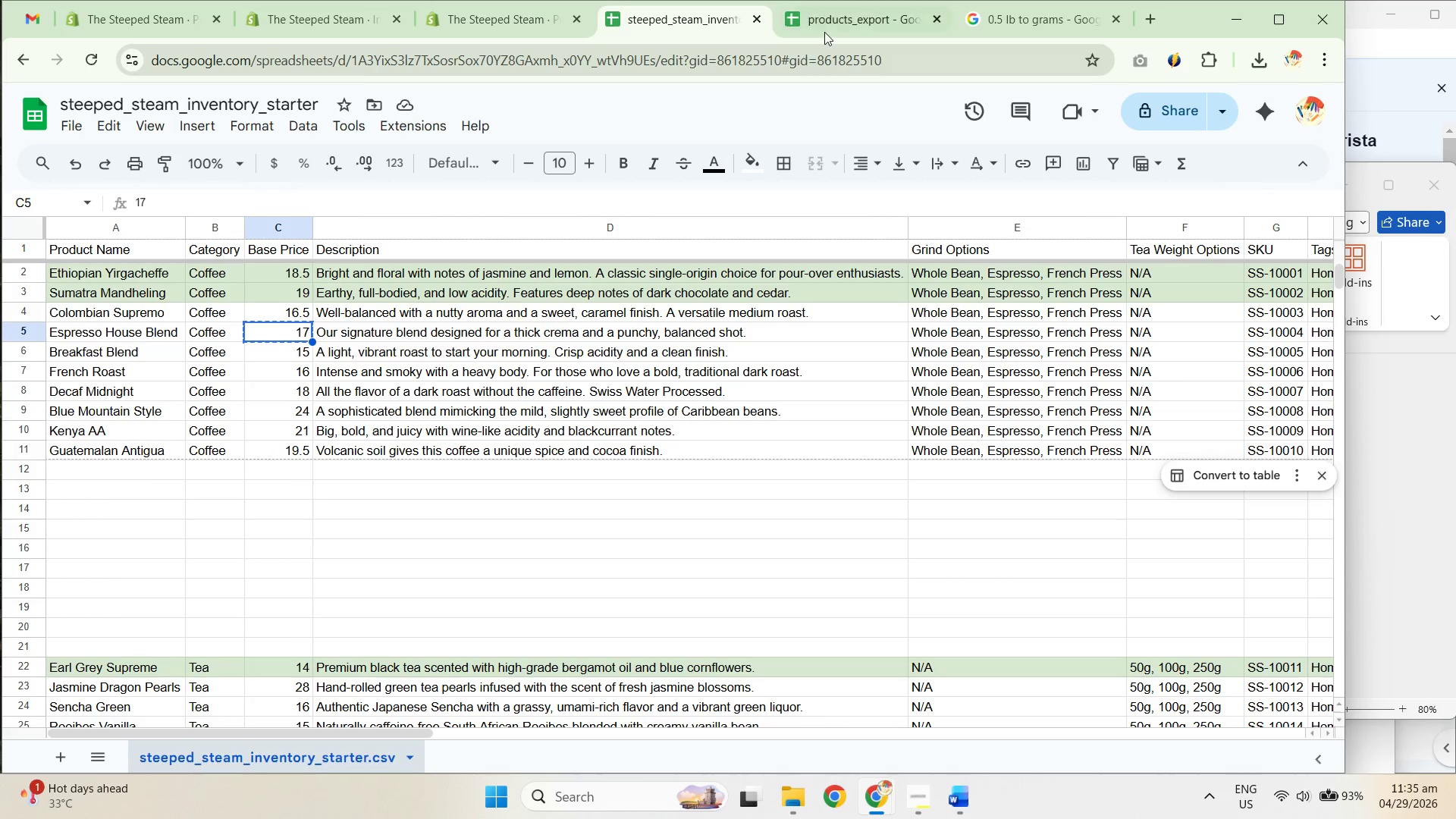 
left_click([824, 30])
 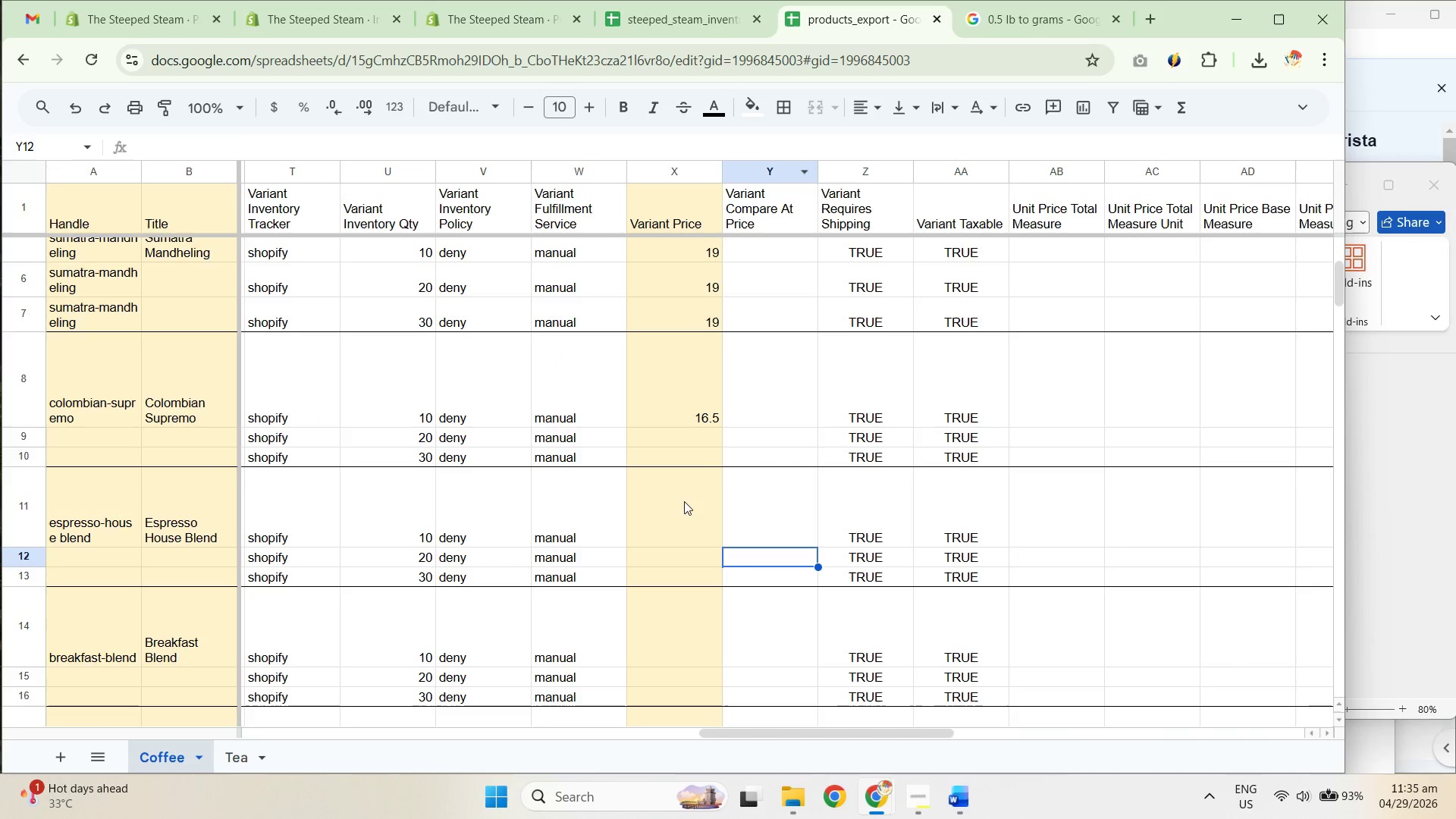 
left_click([690, 485])
 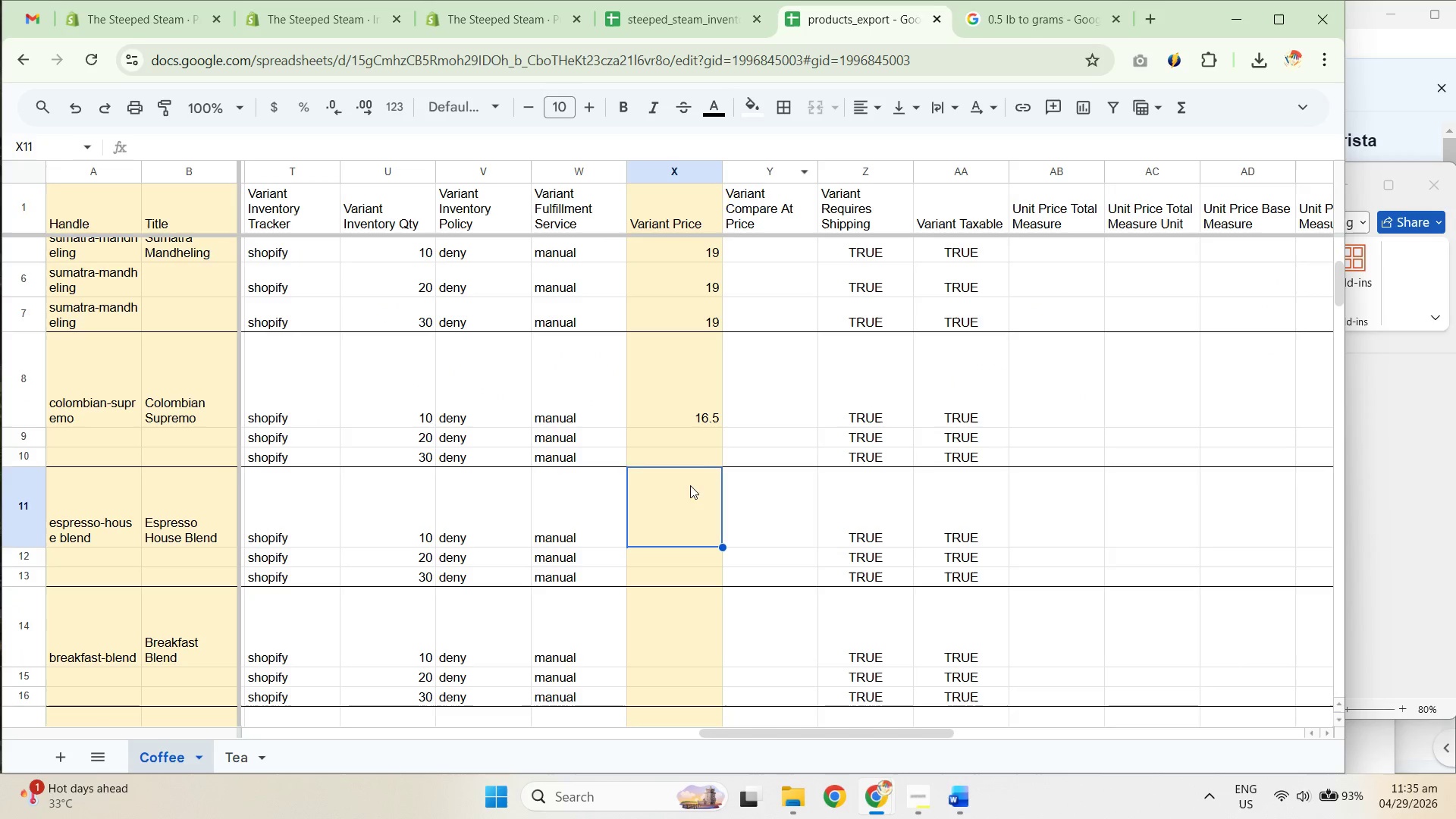 
key(Control+ControlLeft)
 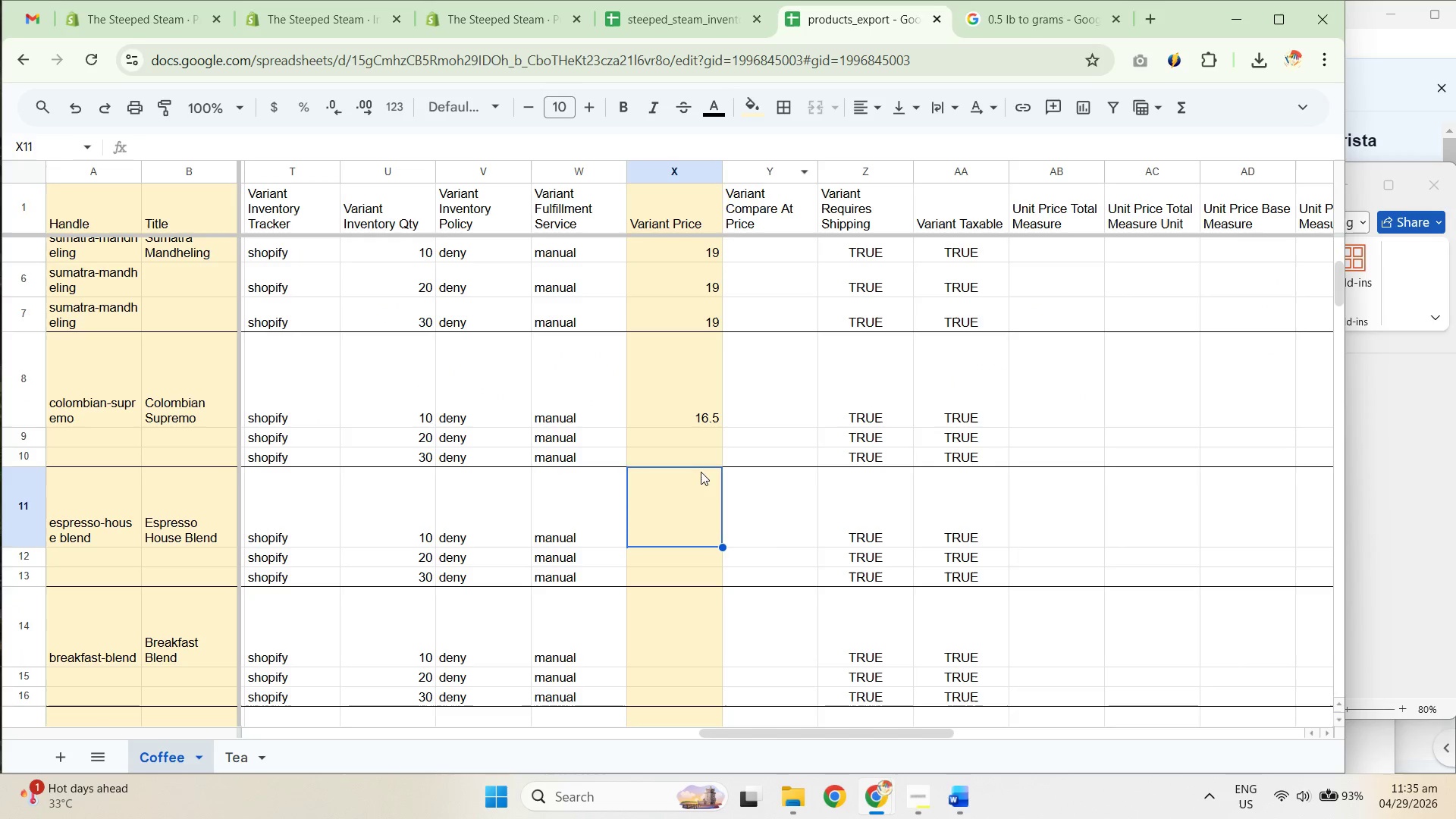 
key(Control+V)
 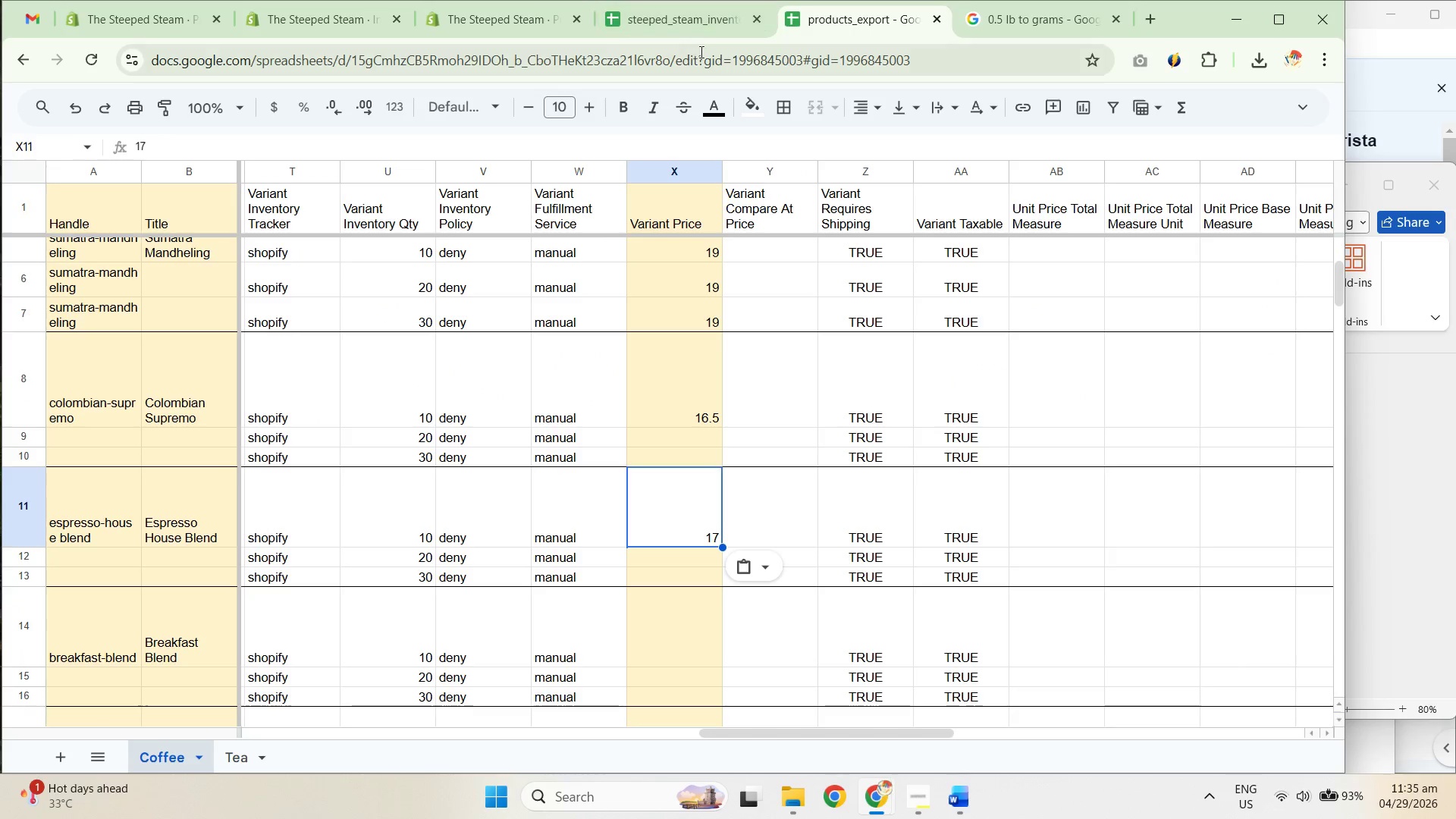 
left_click([689, 27])
 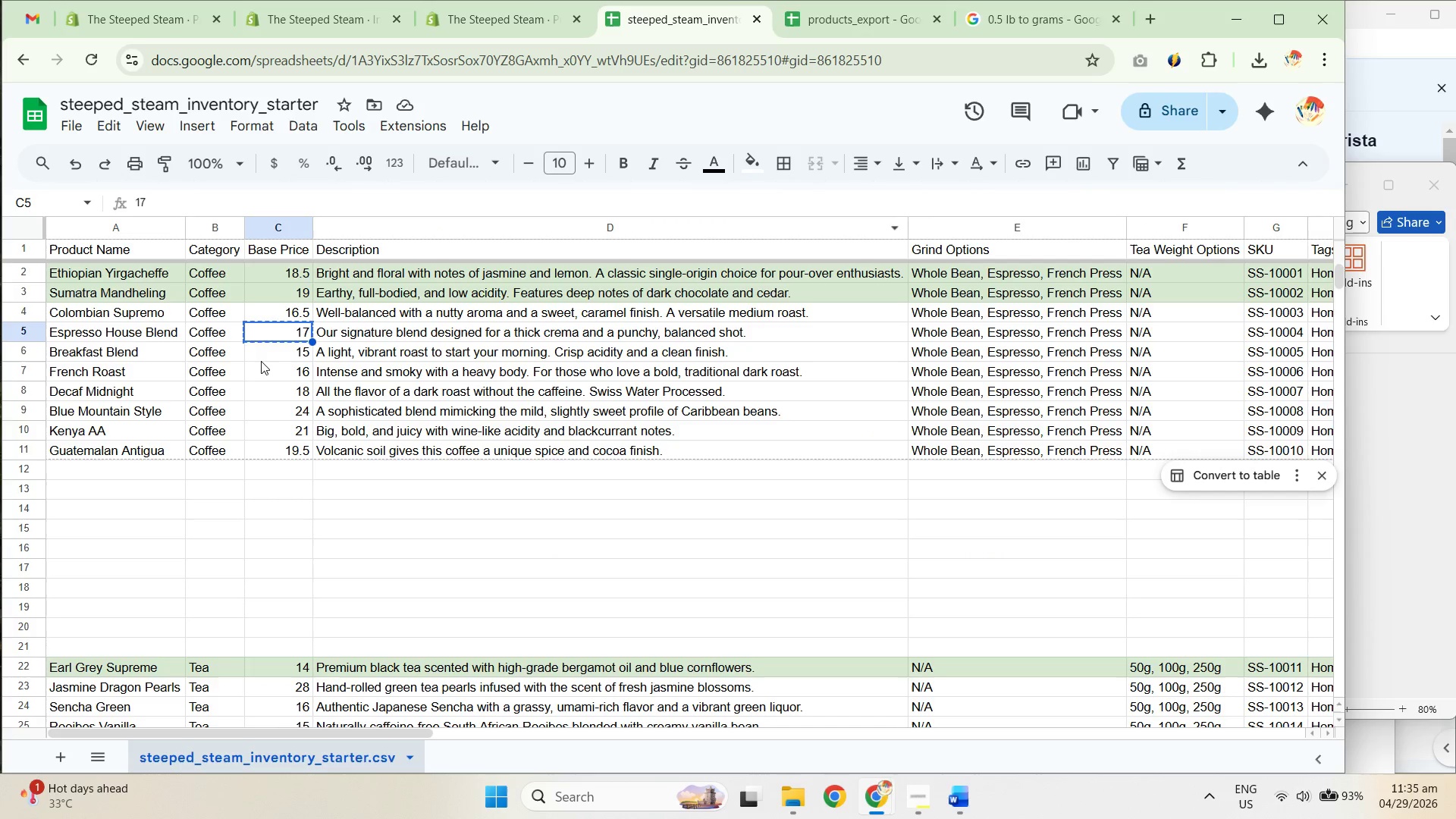 
key(Control+C)
 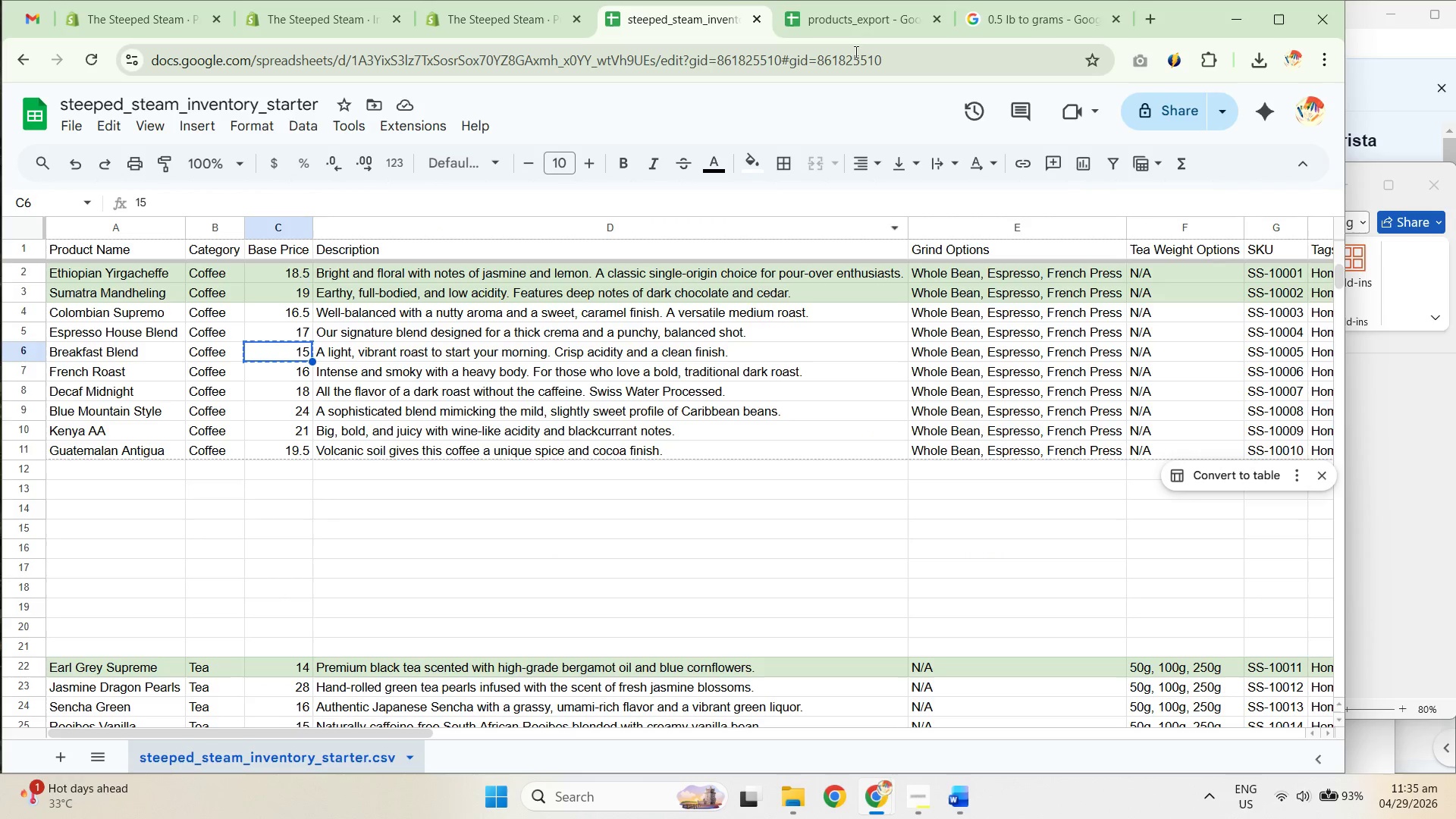 
key(Control+C)
 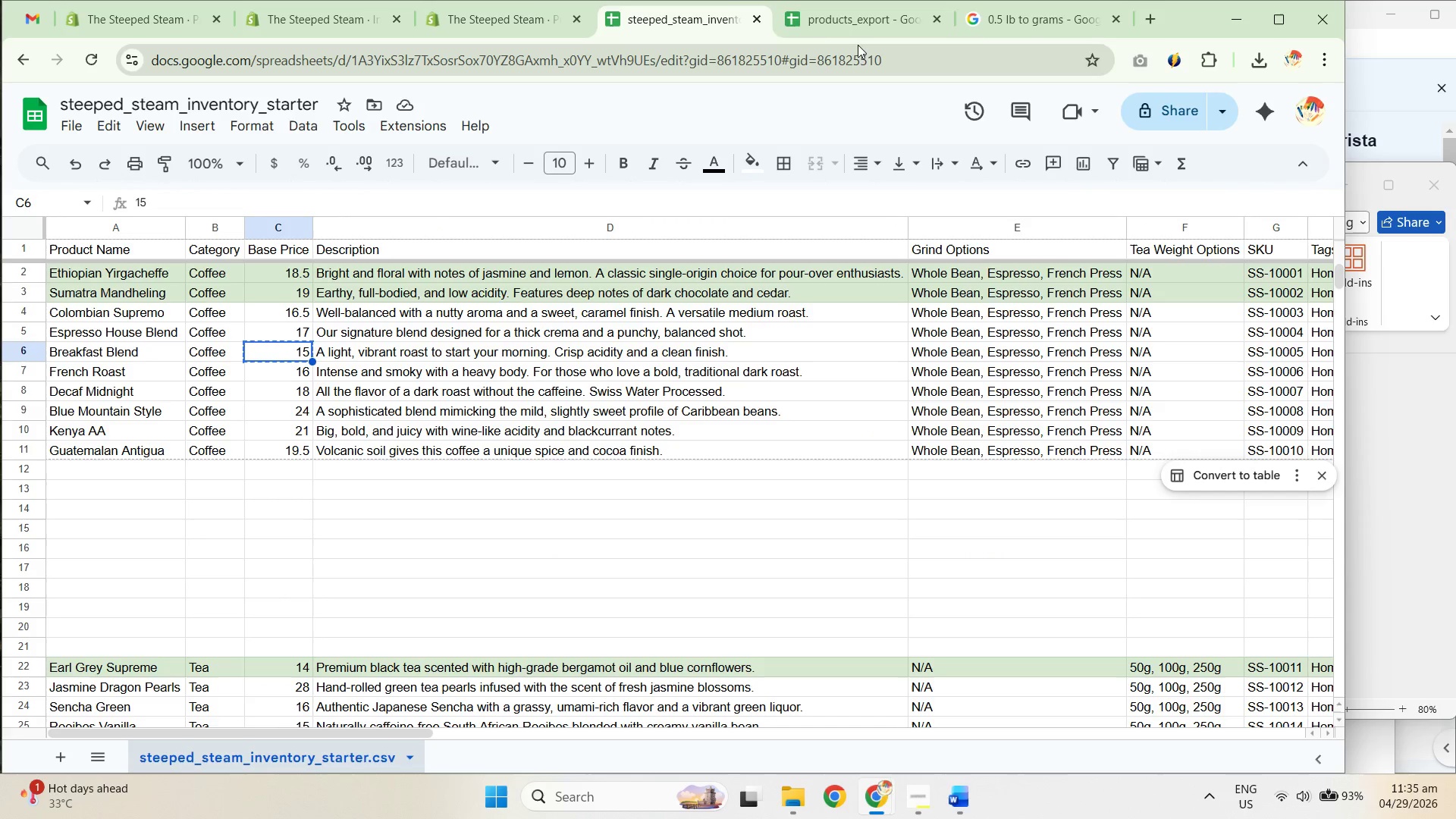 
left_click_drag(start_coordinate=[858, 41], to_coordinate=[857, 30])
 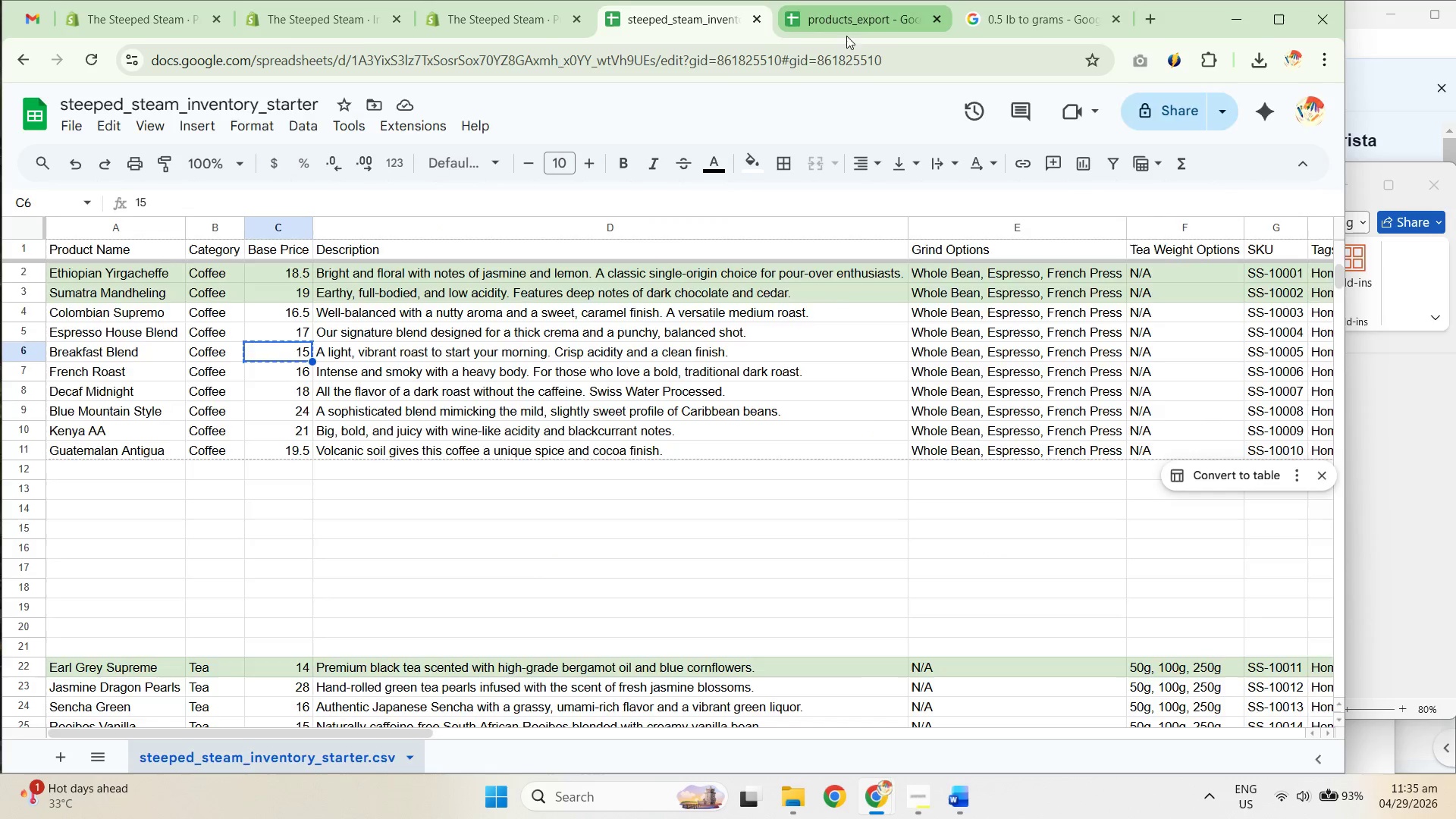 
double_click([845, 36])
 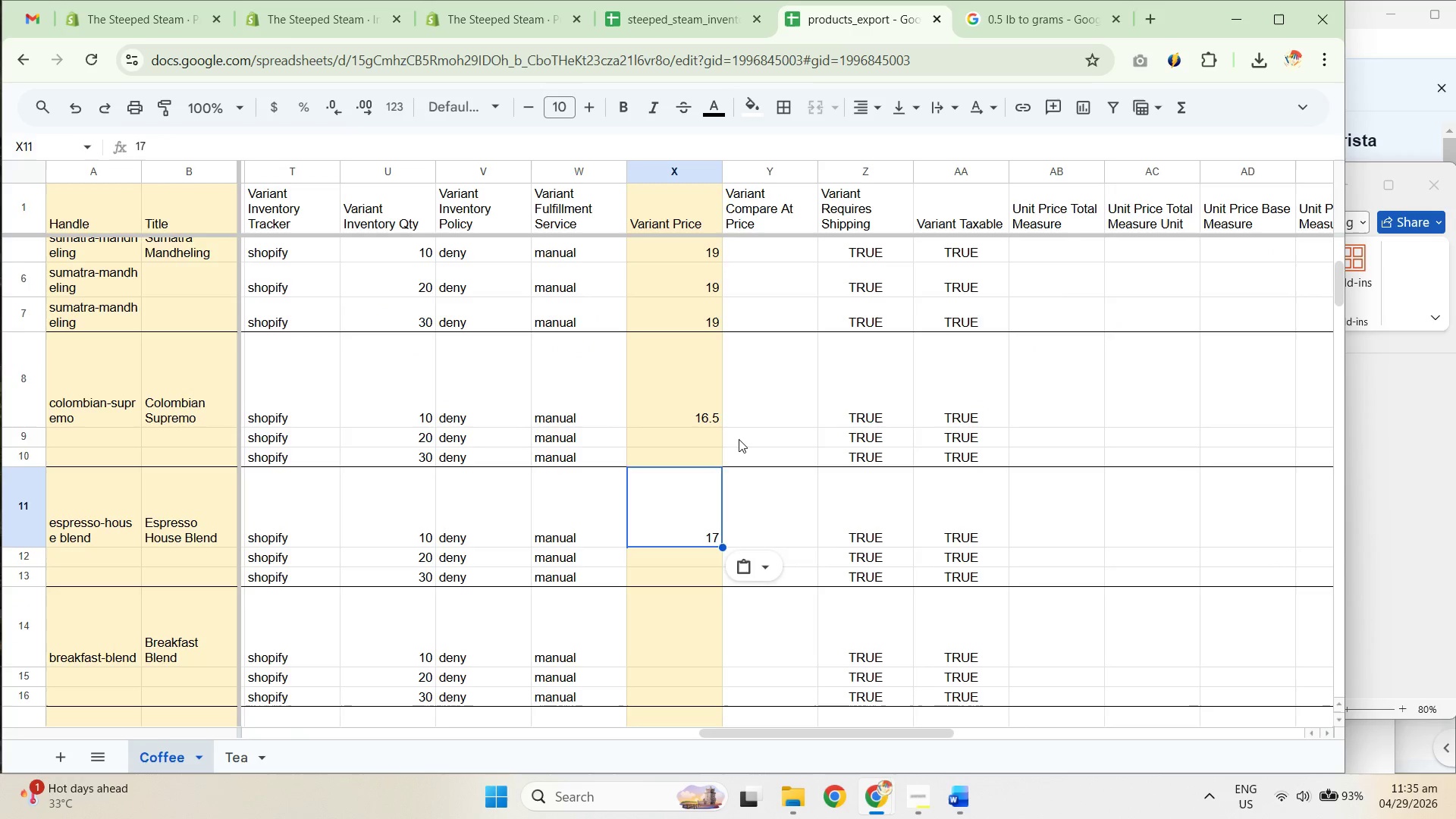 
scroll: coordinate [713, 466], scroll_direction: down, amount: 1.0
 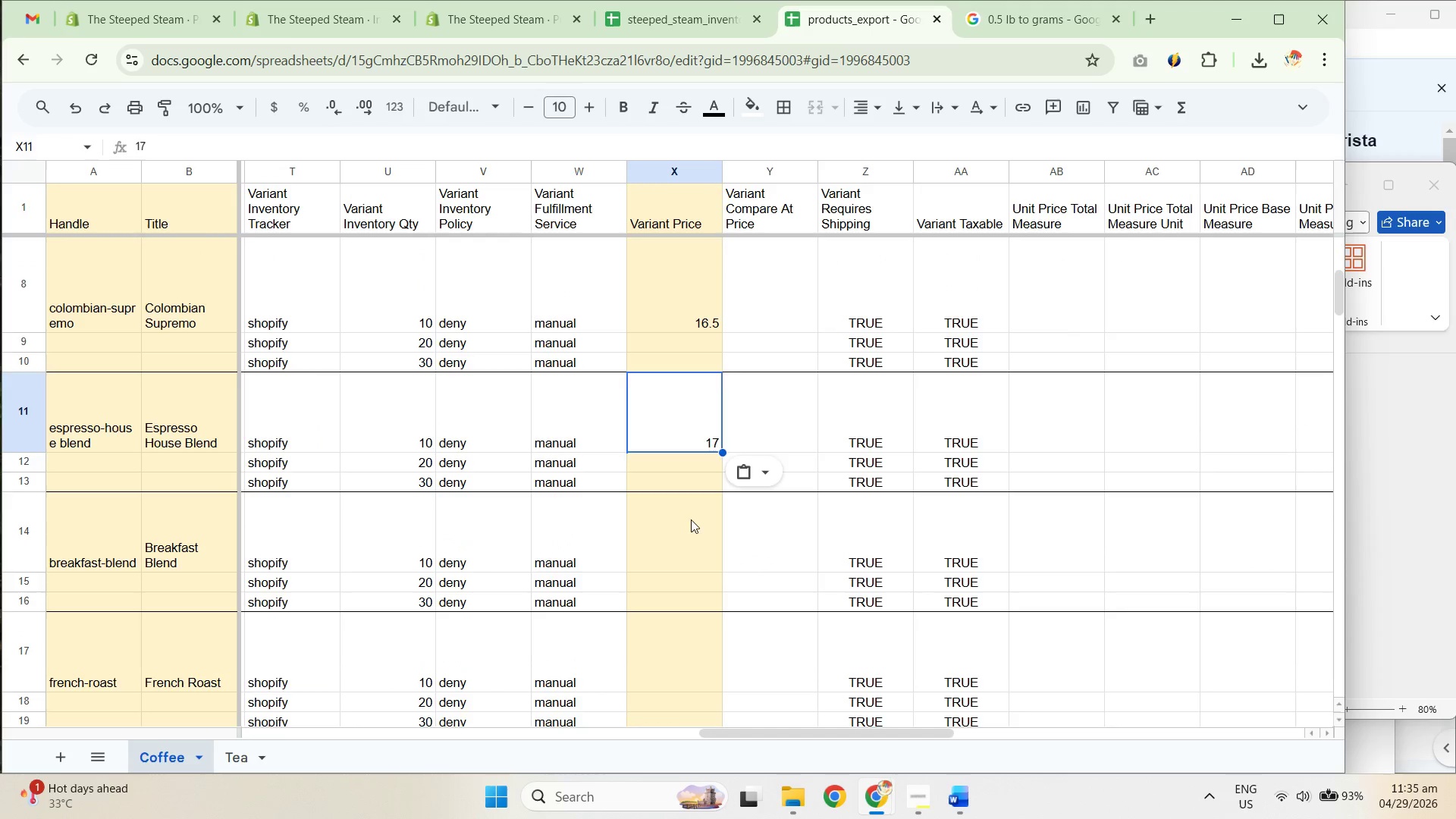 
key(Control+Shift+ShiftLeft)
 